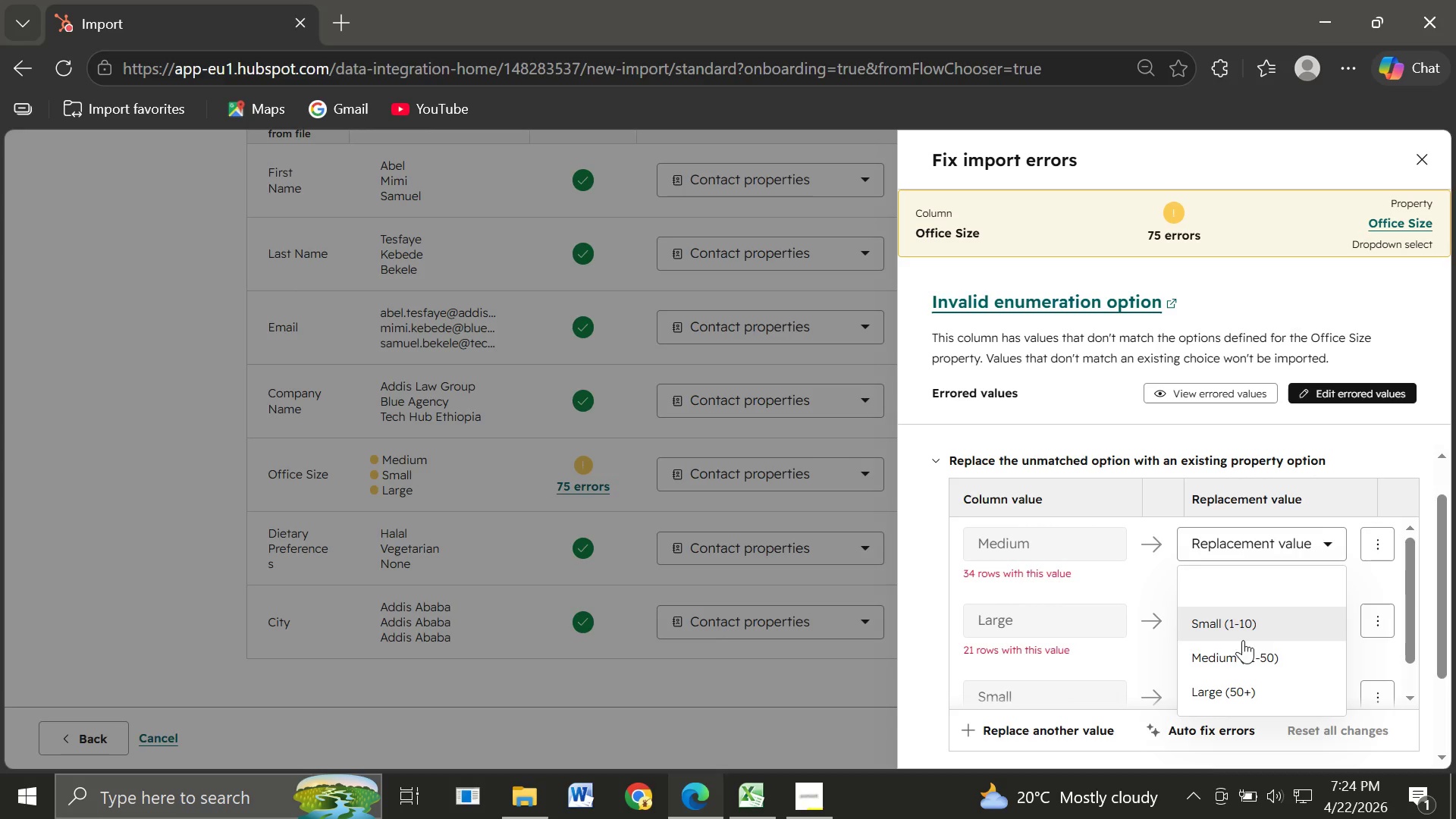 
left_click([1225, 659])
 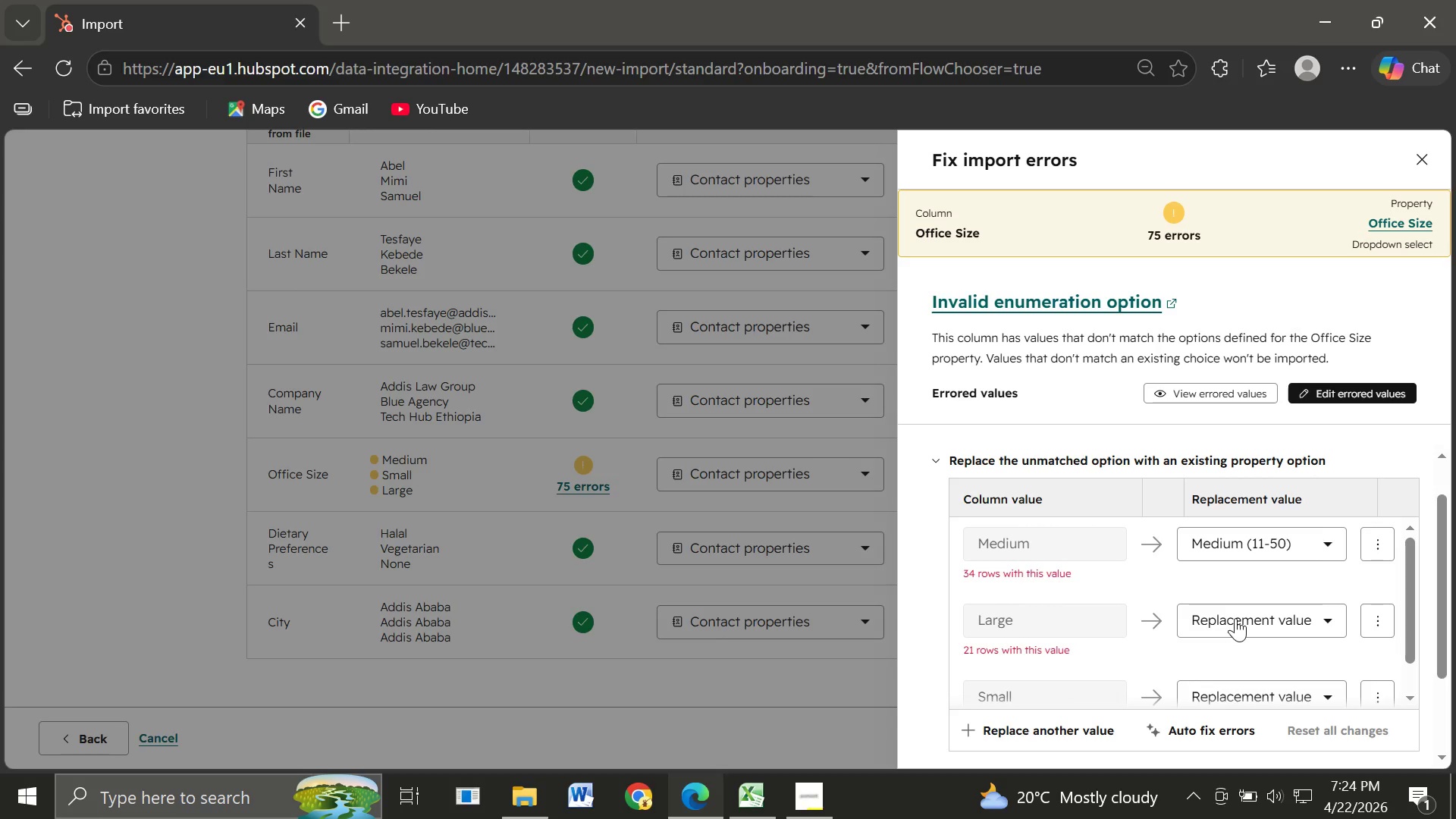 
left_click([1235, 618])
 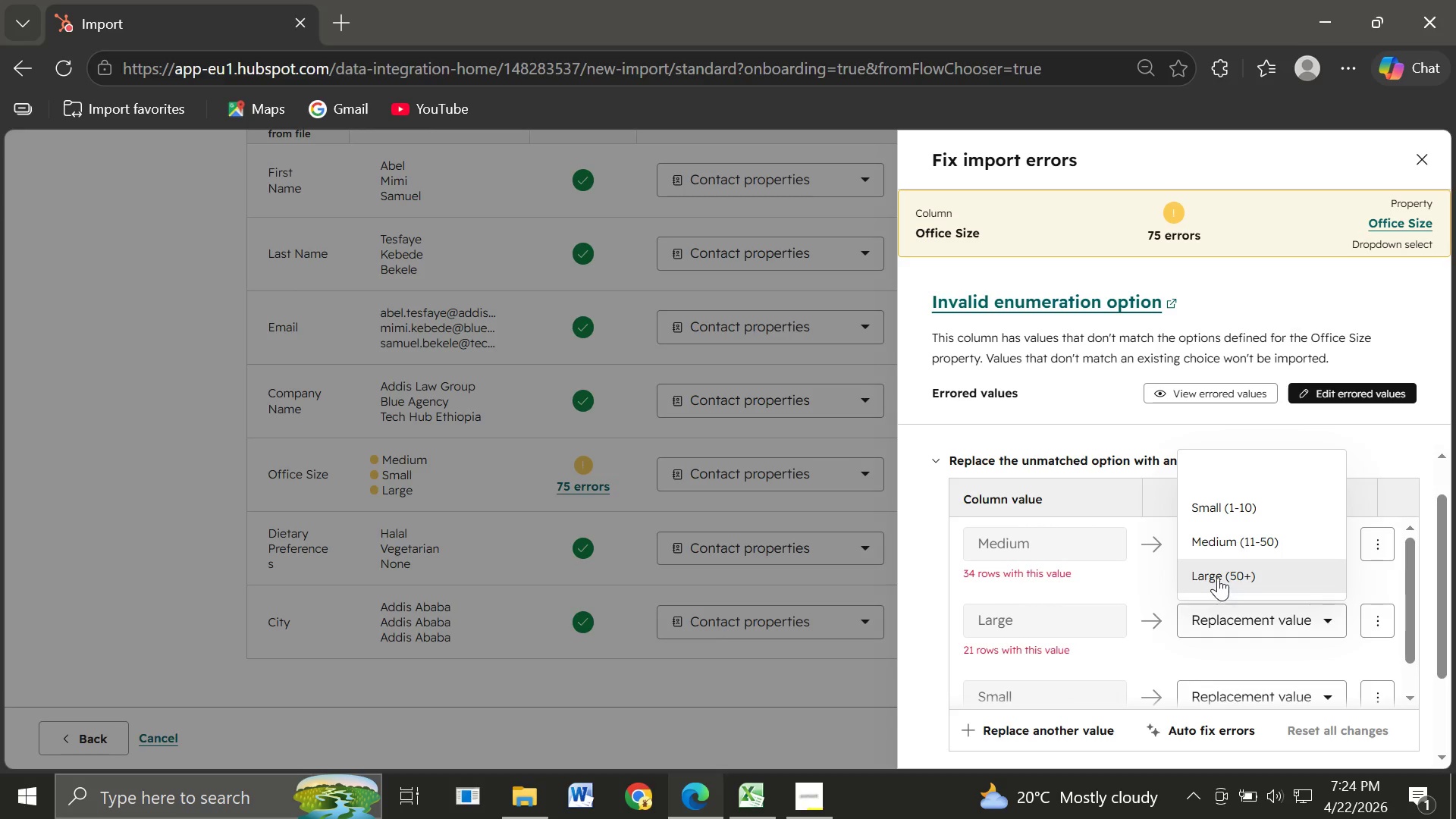 
left_click([1214, 570])
 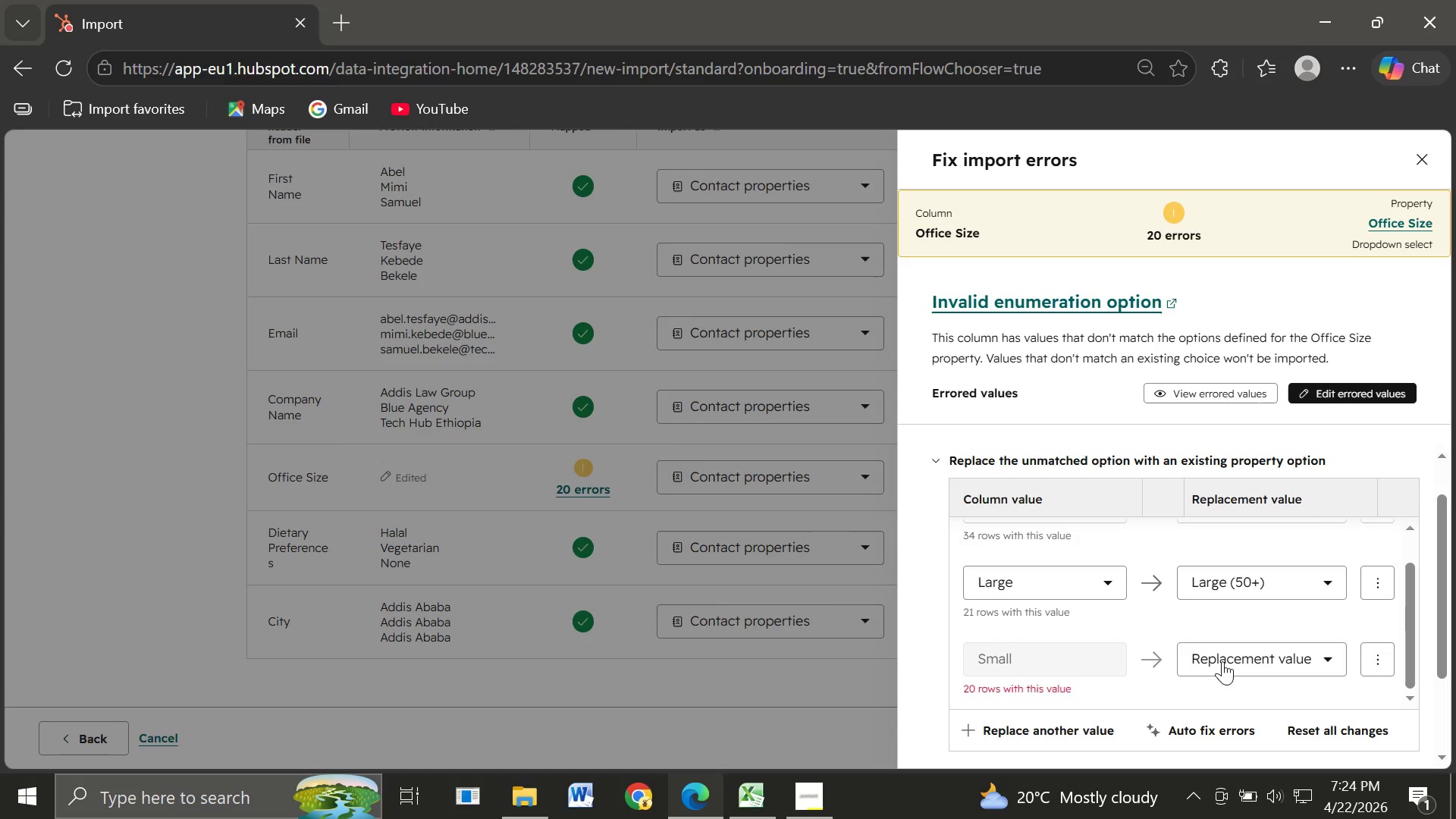 
left_click([1222, 661])
 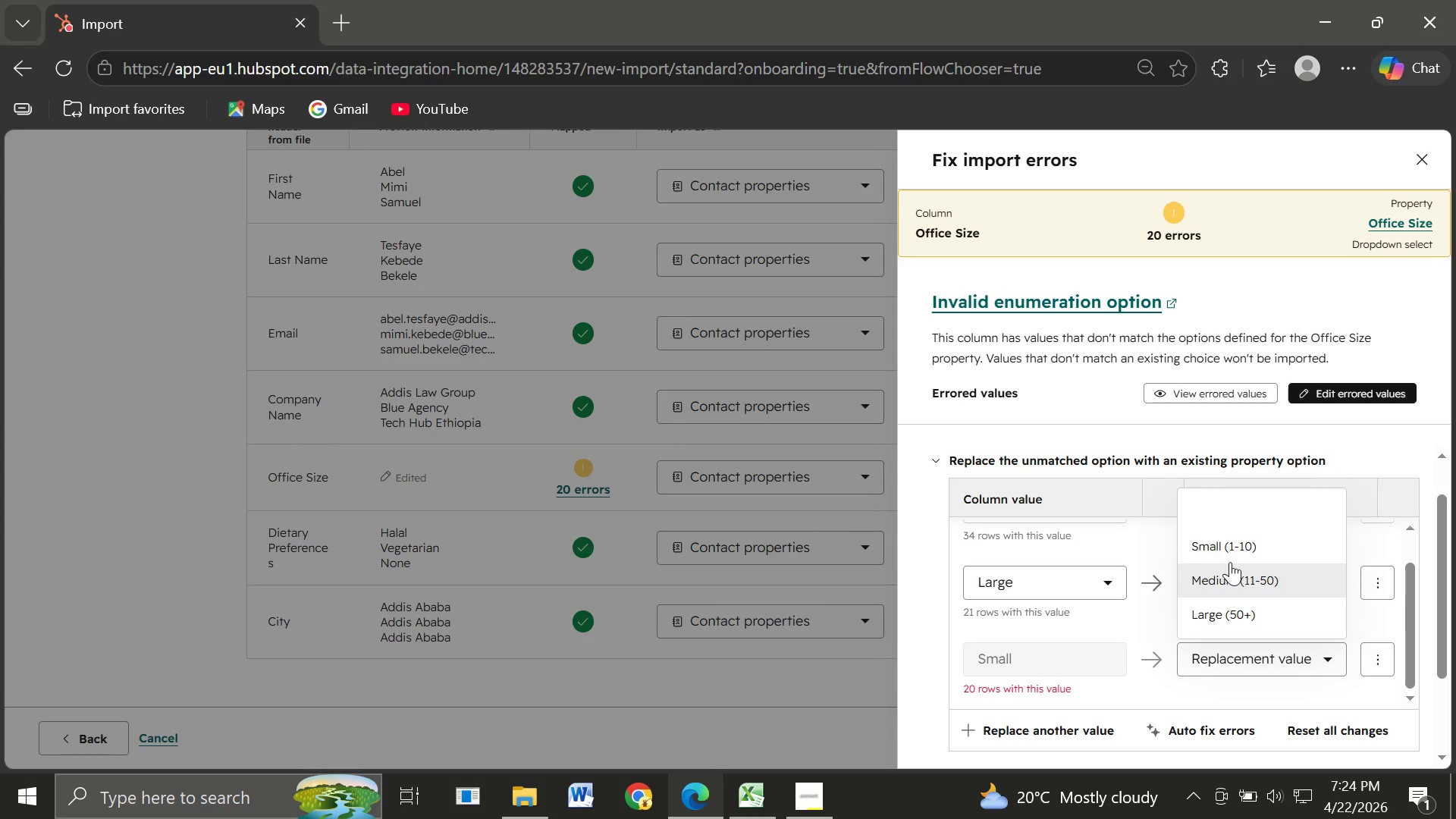 
left_click([1220, 548])
 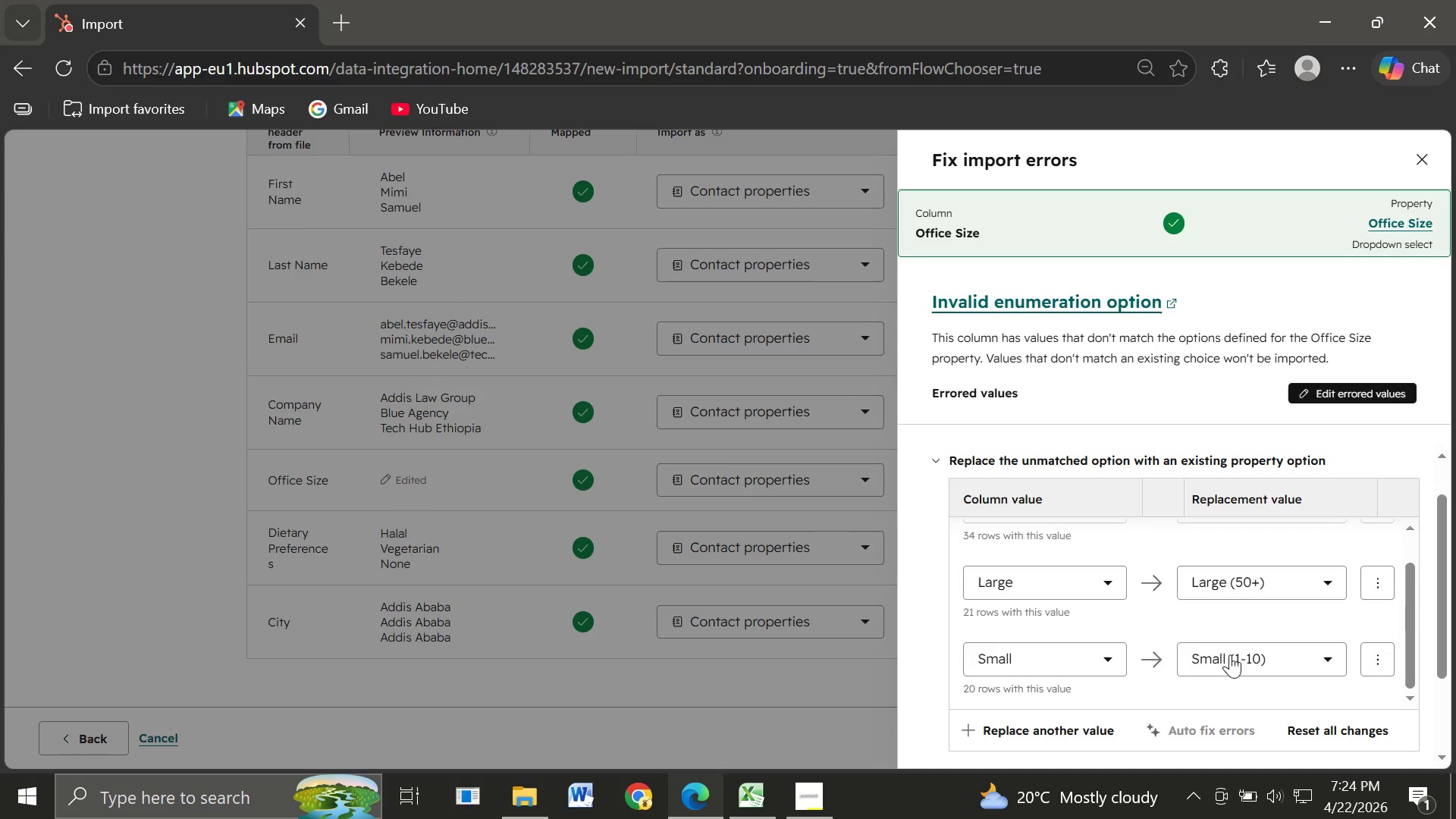 
wait(9.56)
 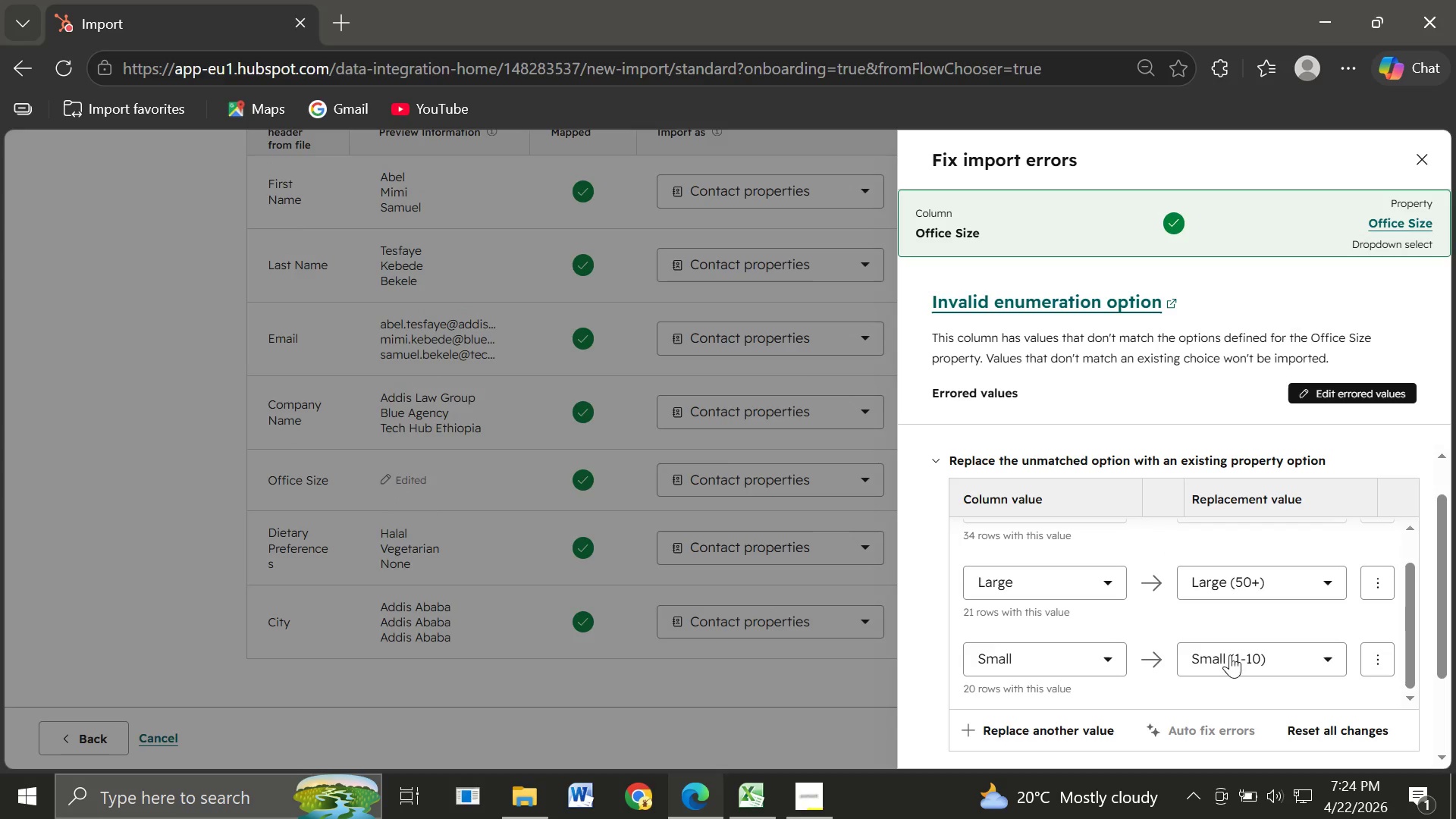 
left_click([1424, 162])
 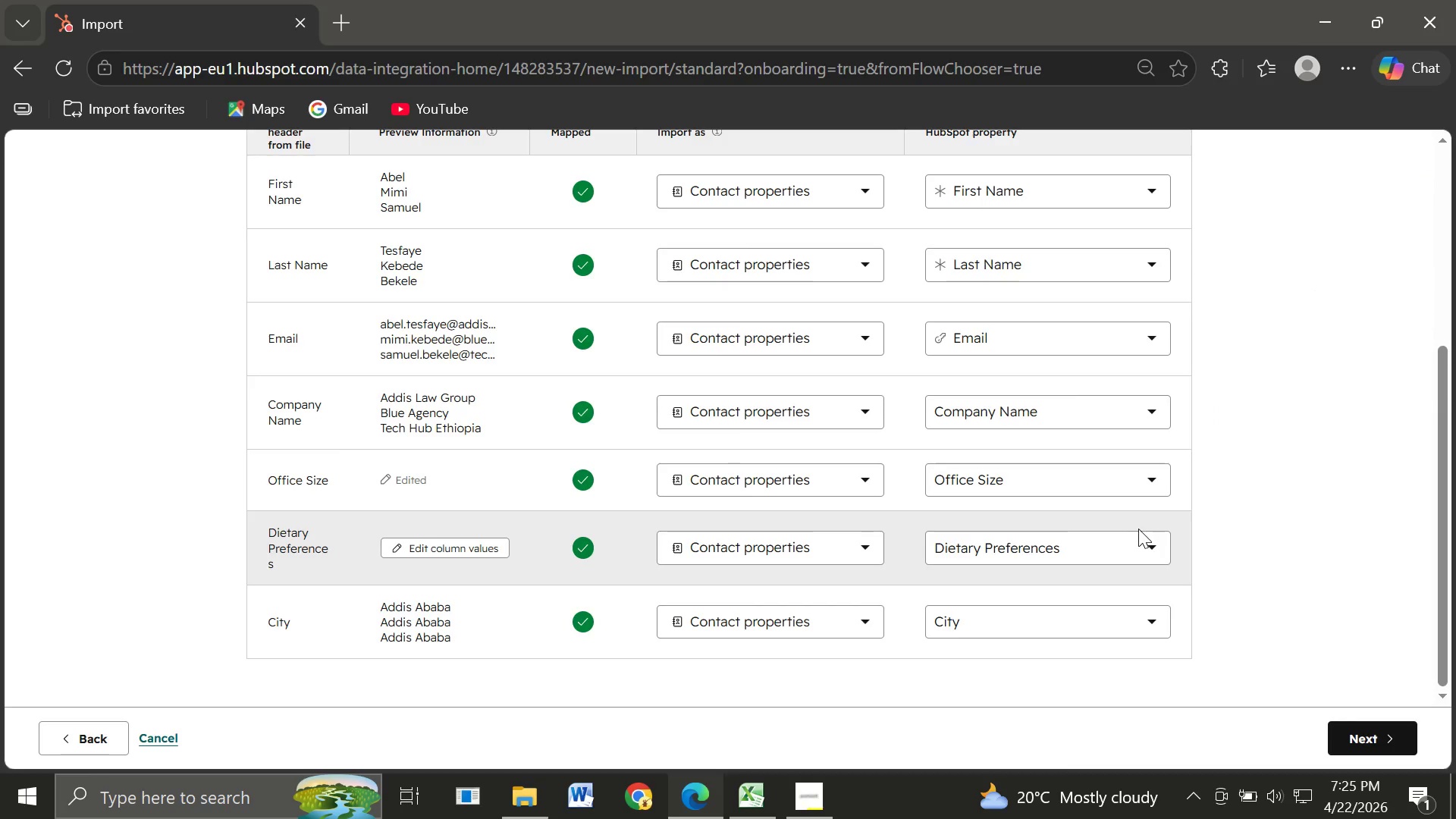 
mouse_move([980, 418])
 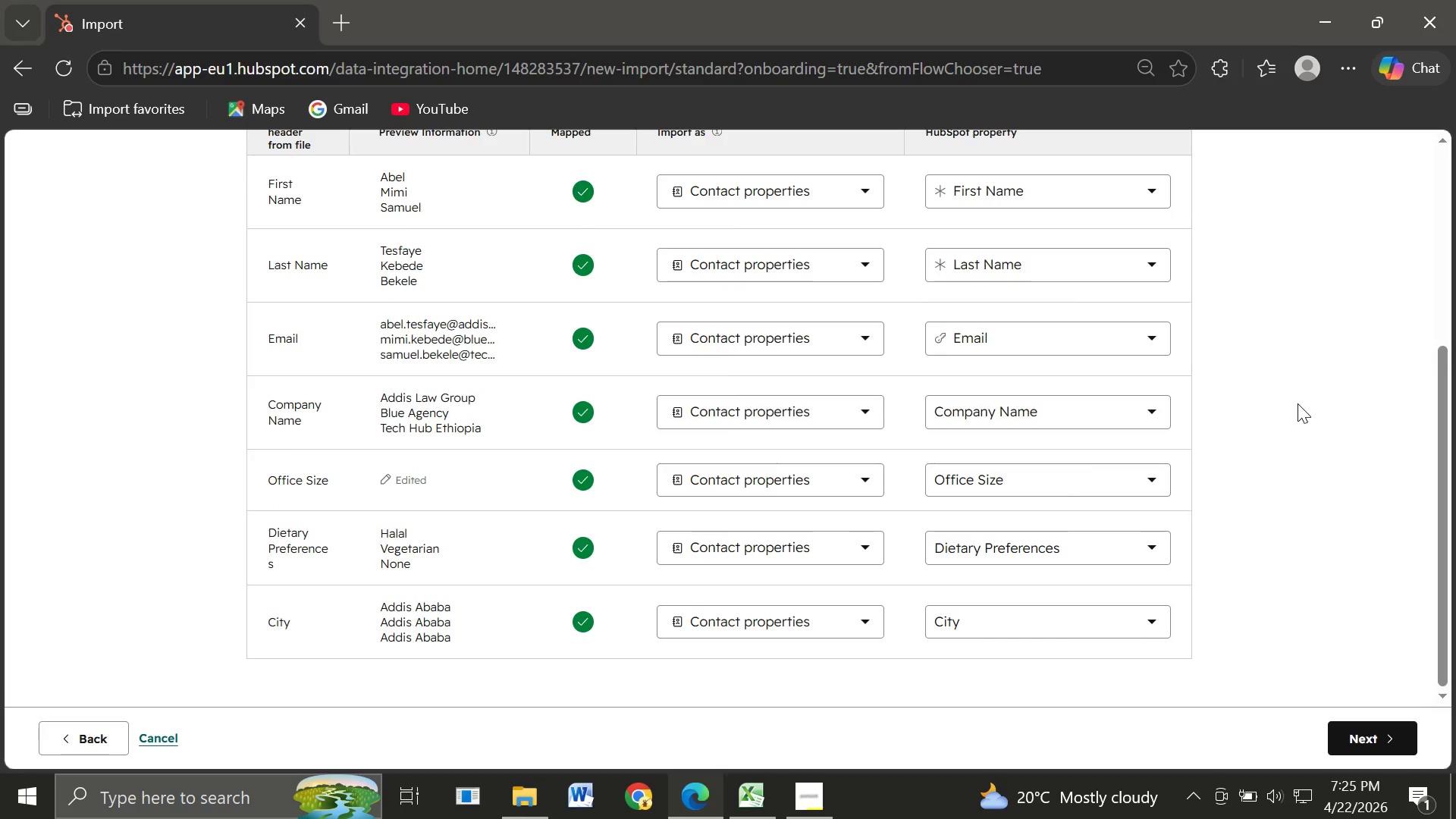 
wait(11.5)
 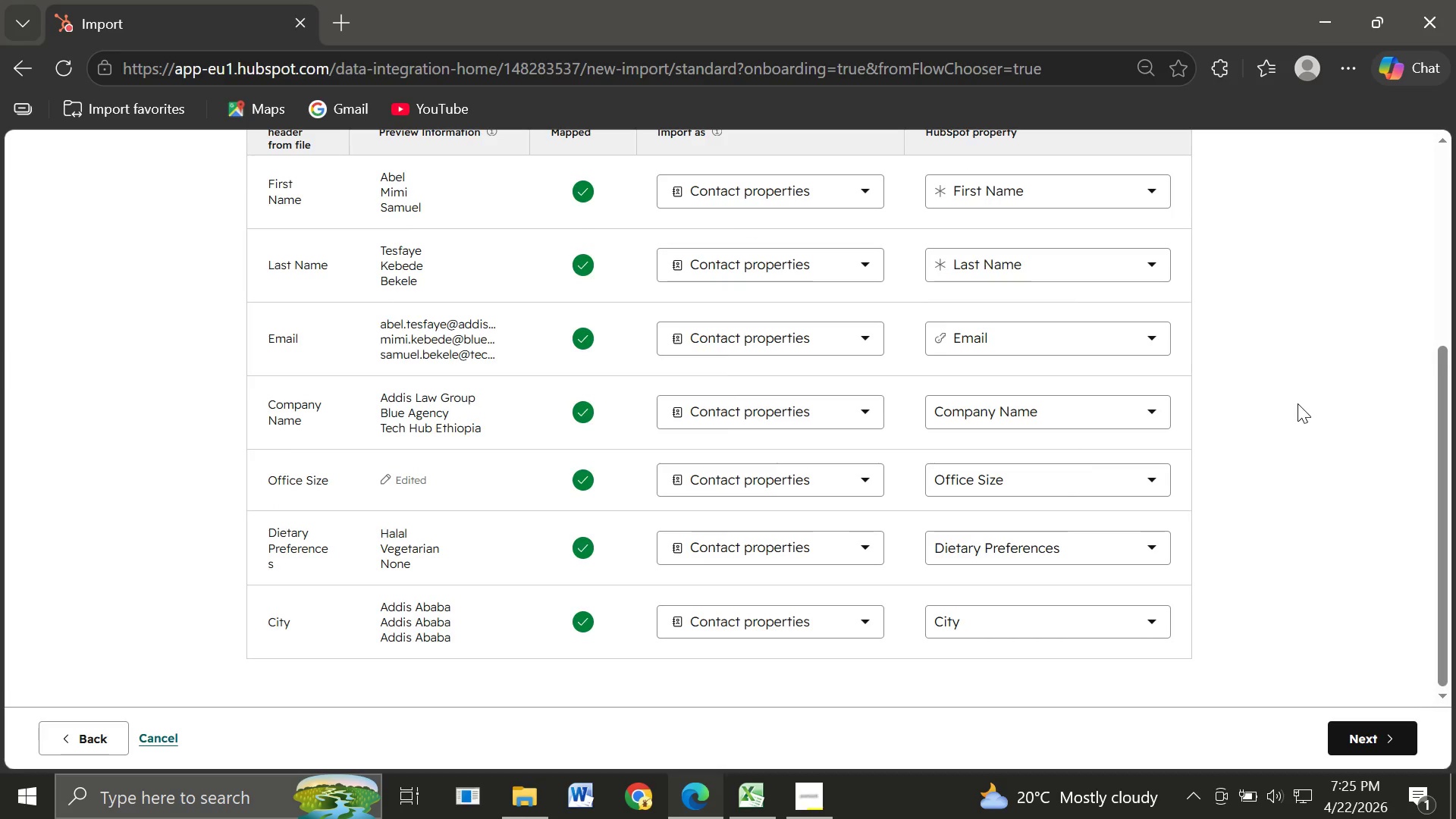 
left_click([1357, 731])
 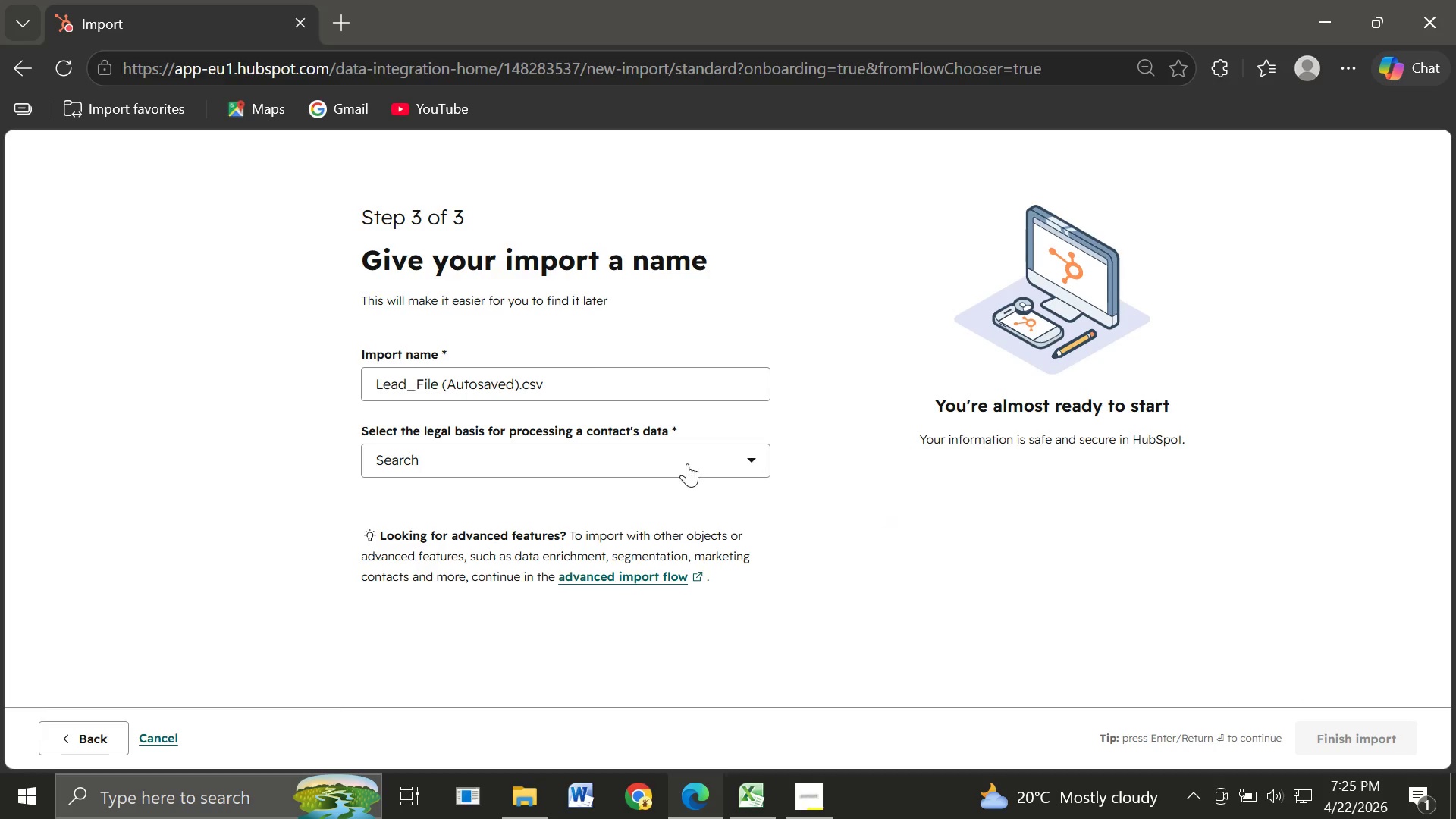 
left_click([594, 466])
 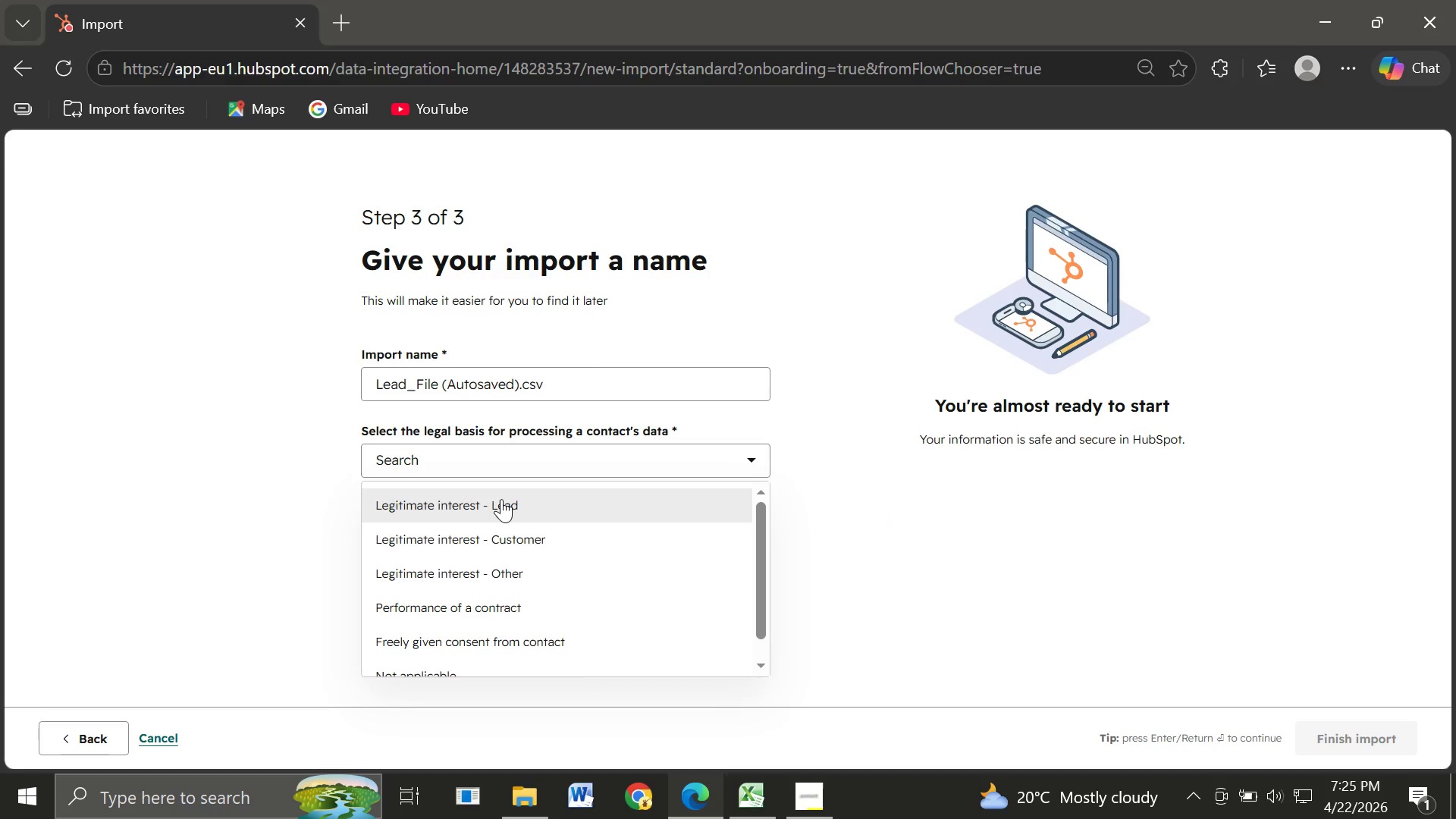 
left_click([500, 500])
 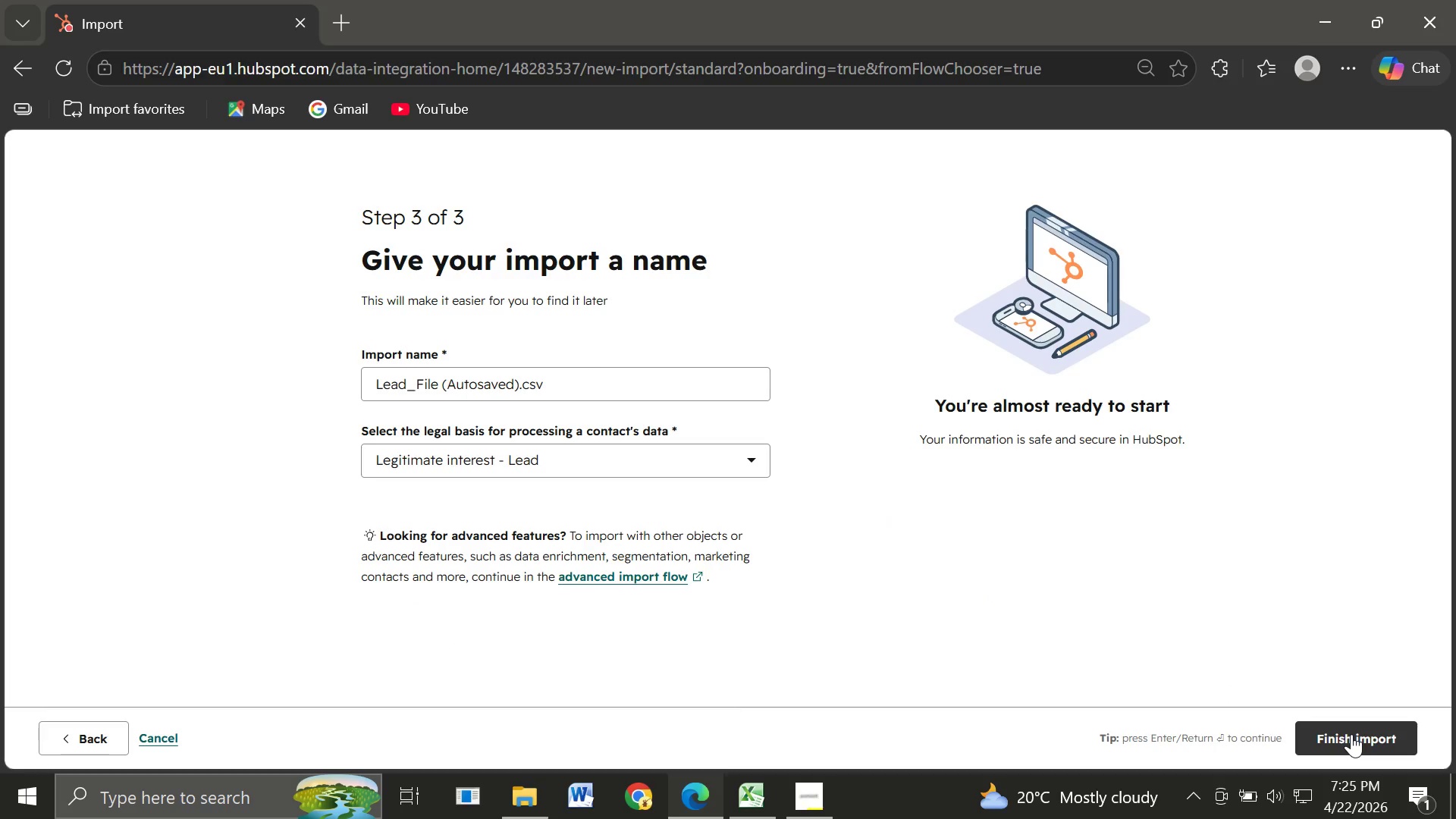 
left_click([1351, 734])
 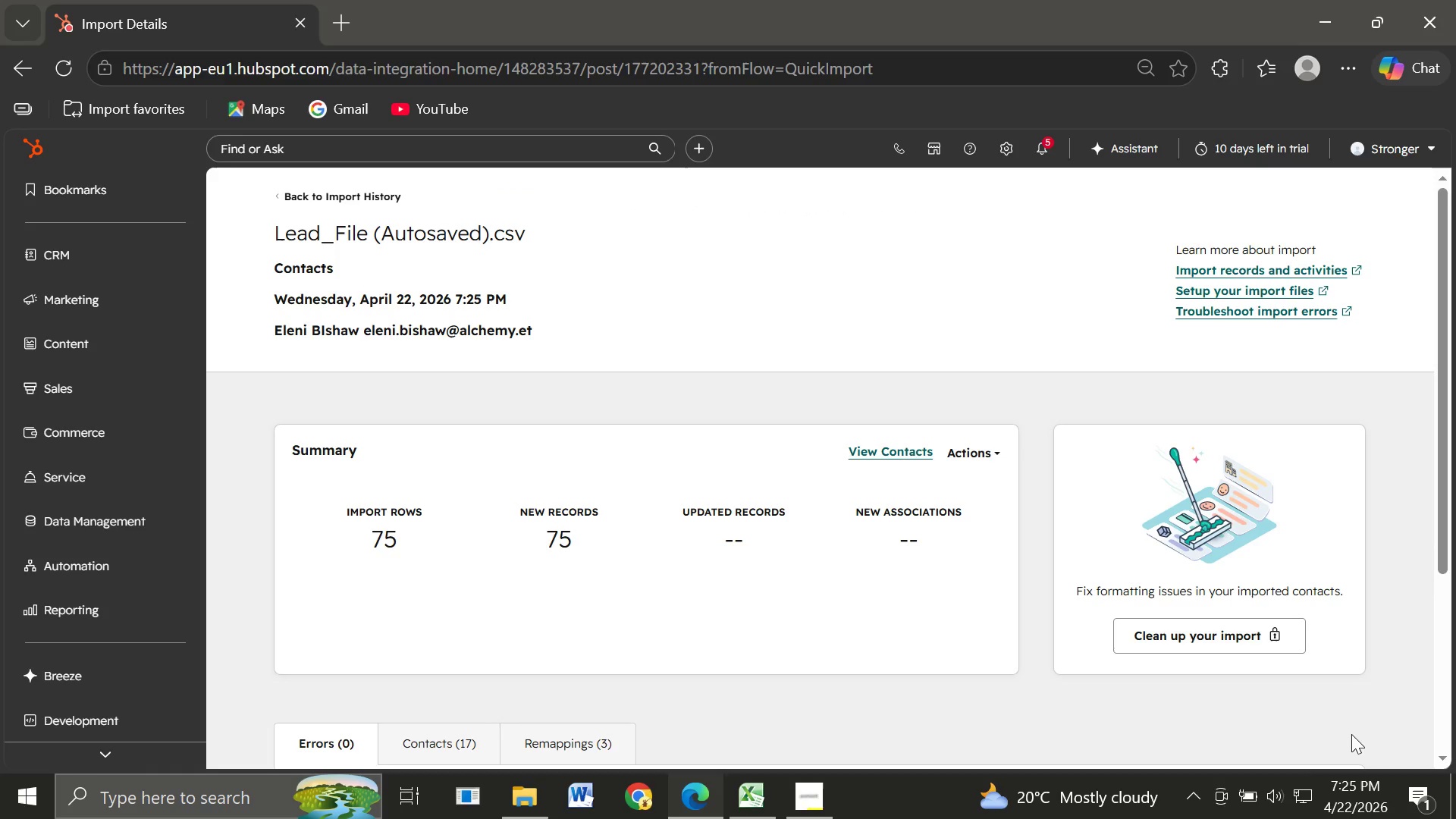 
wait(20.32)
 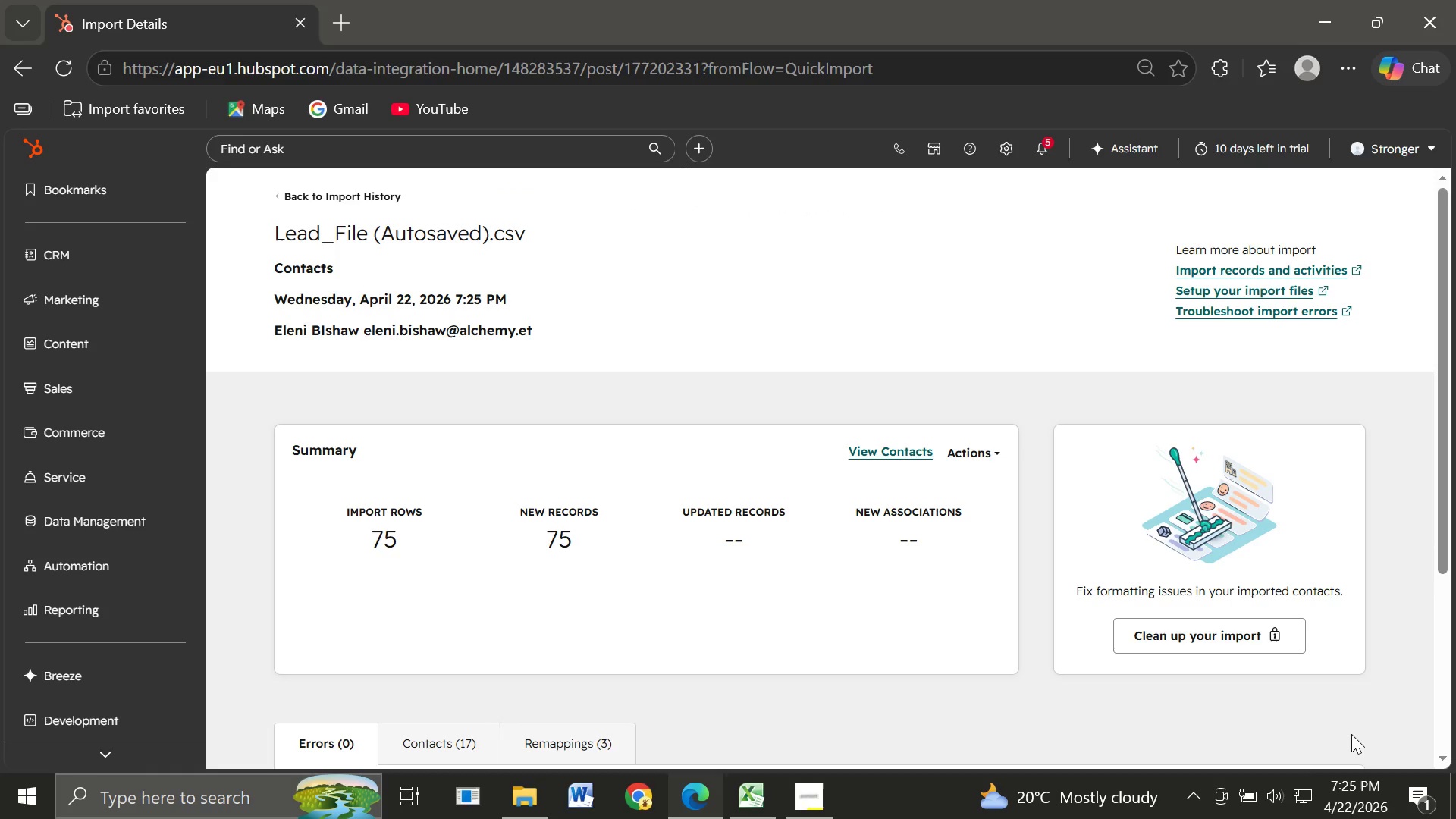 
mouse_move([555, 582])
 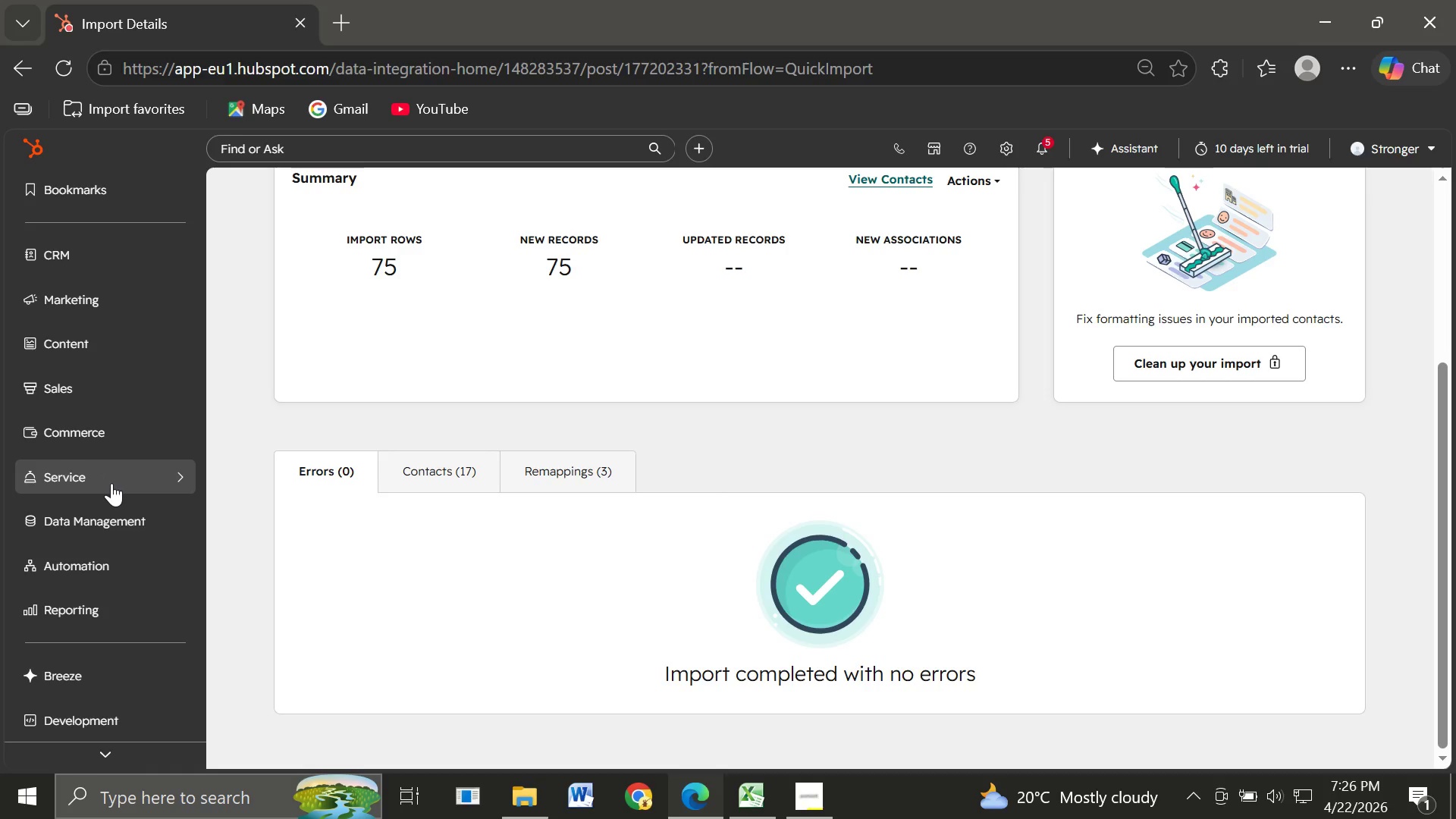 
wait(12.43)
 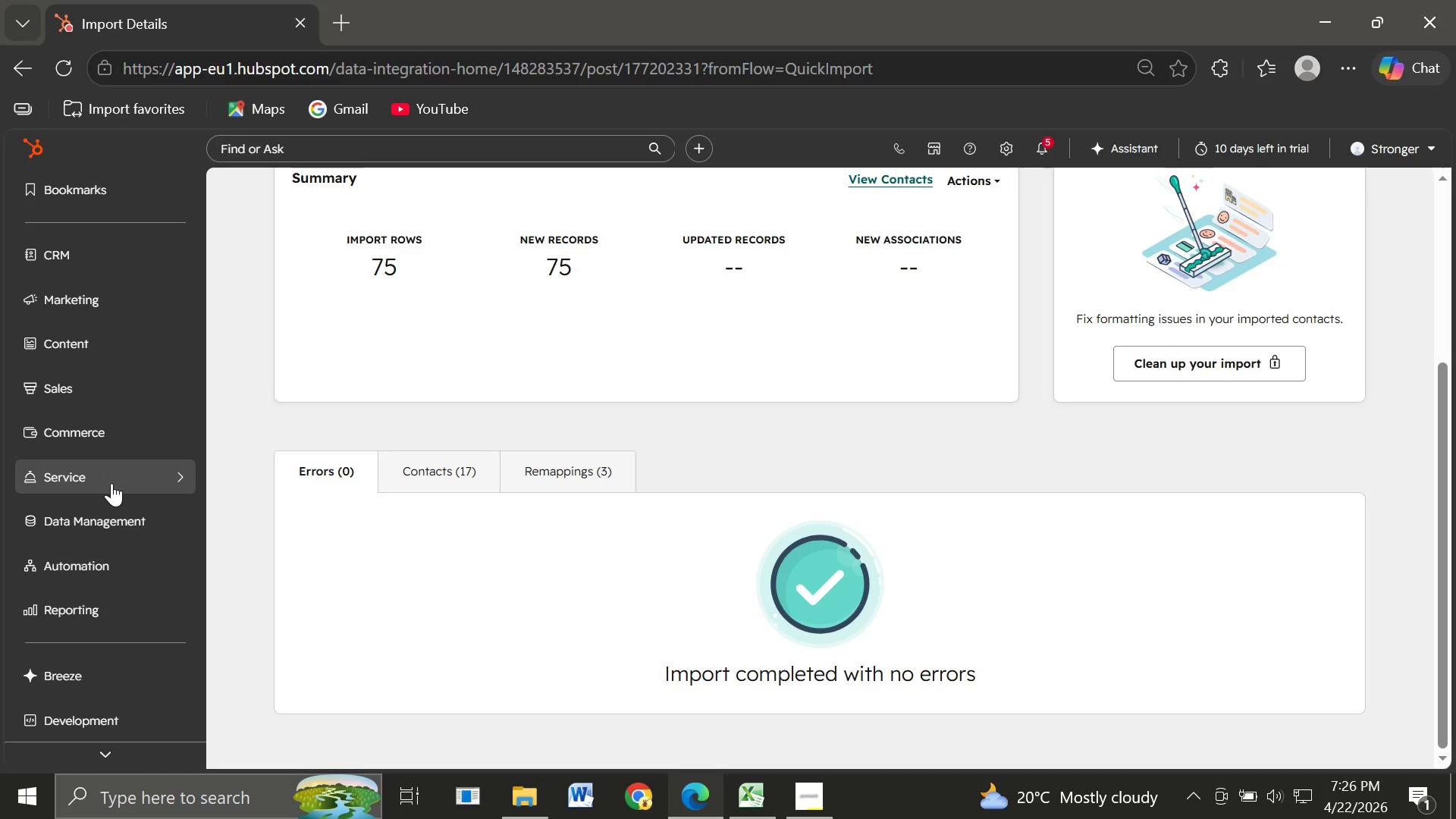 
left_click([76, 254])
 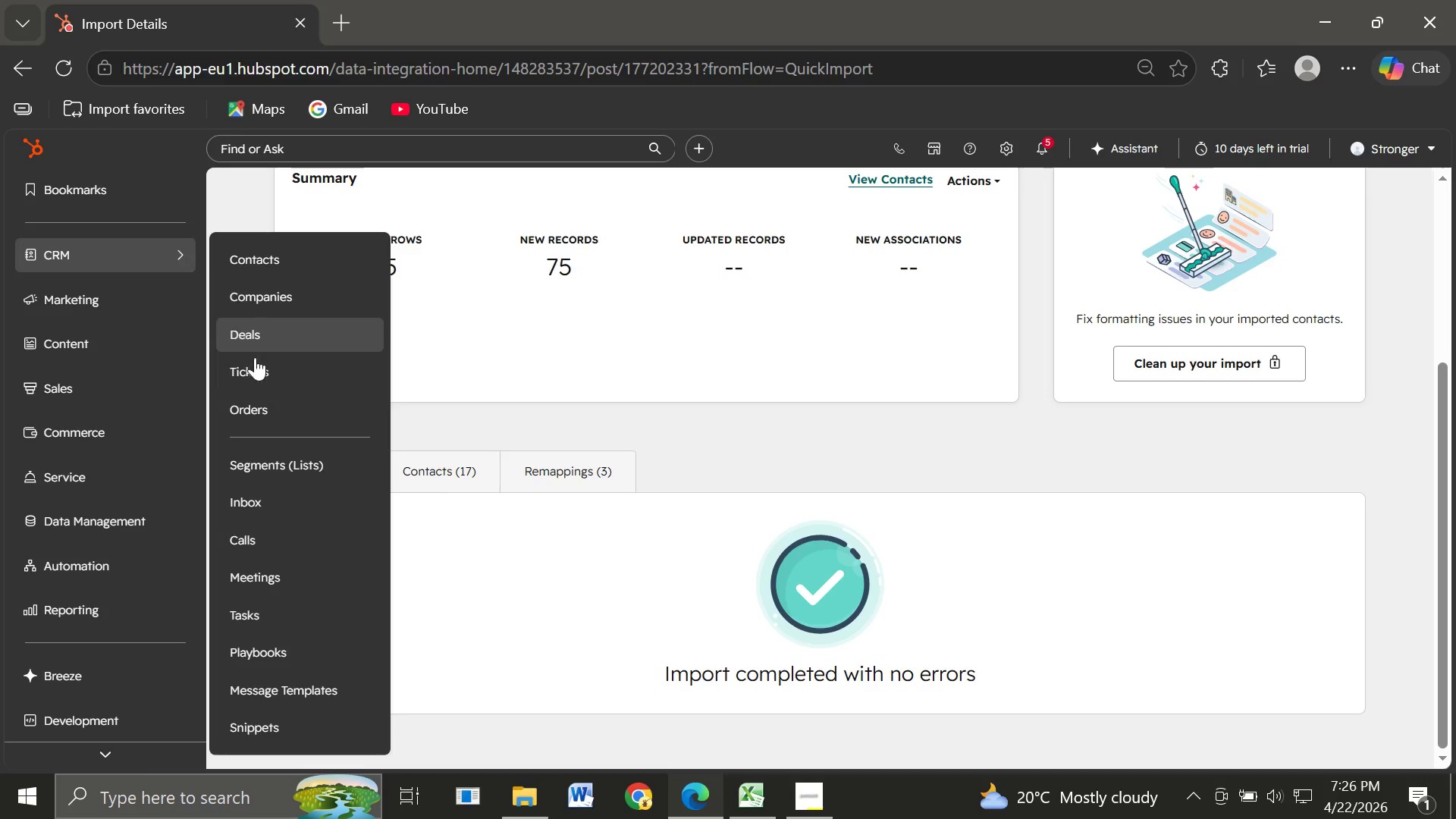 
left_click([252, 465])
 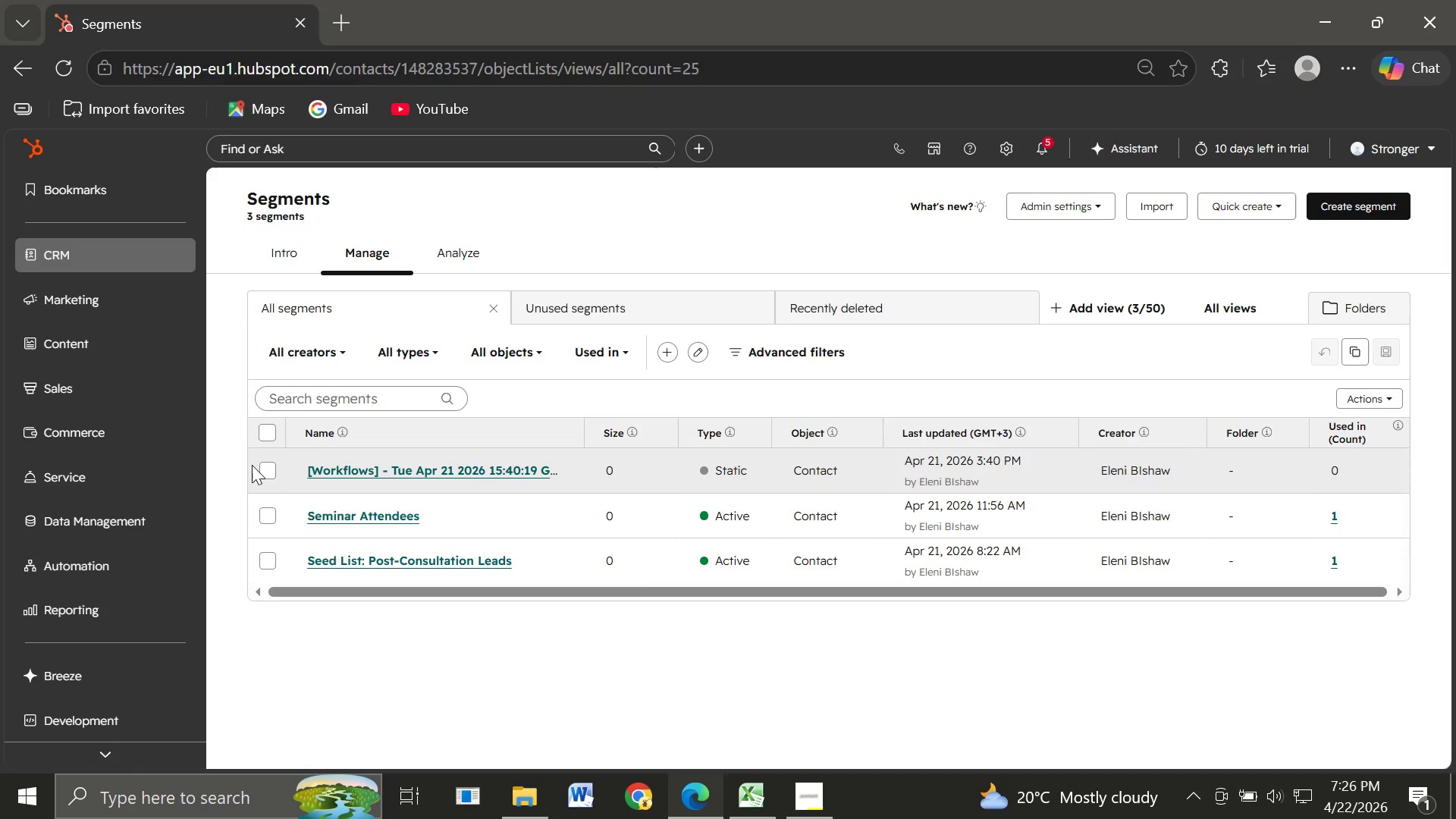 
wait(22.5)
 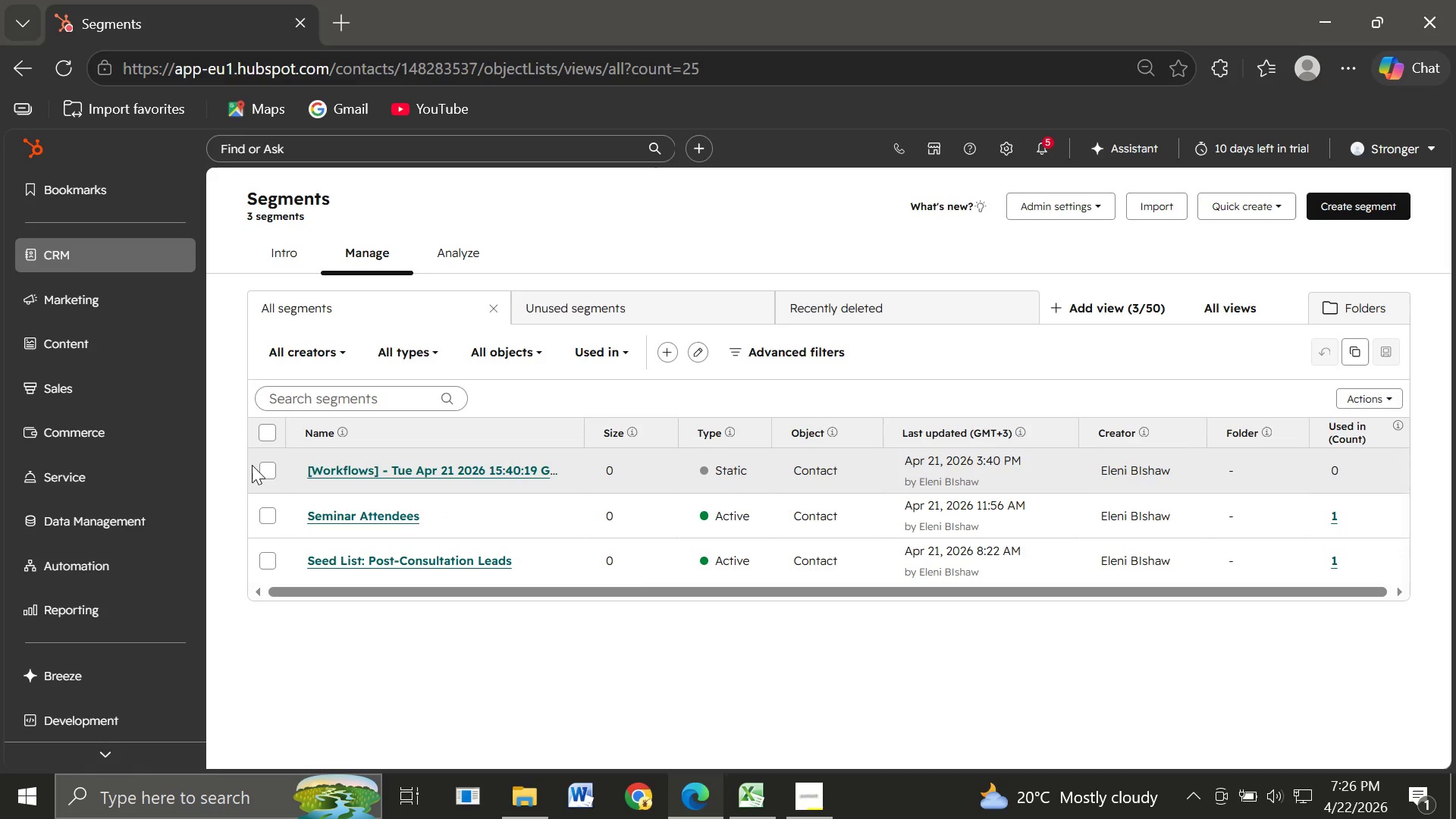 
left_click([1369, 210])
 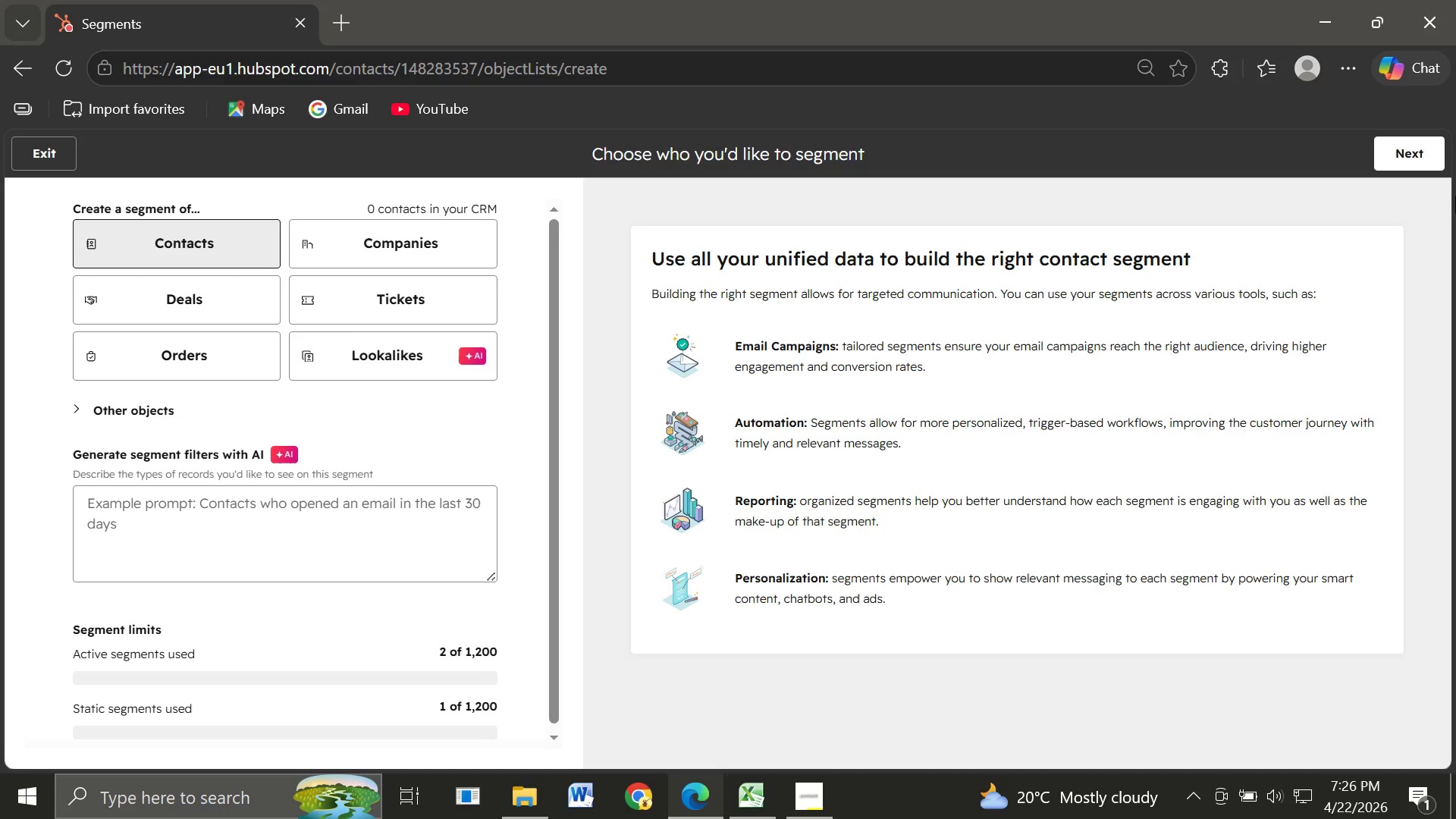 
left_click([1408, 147])
 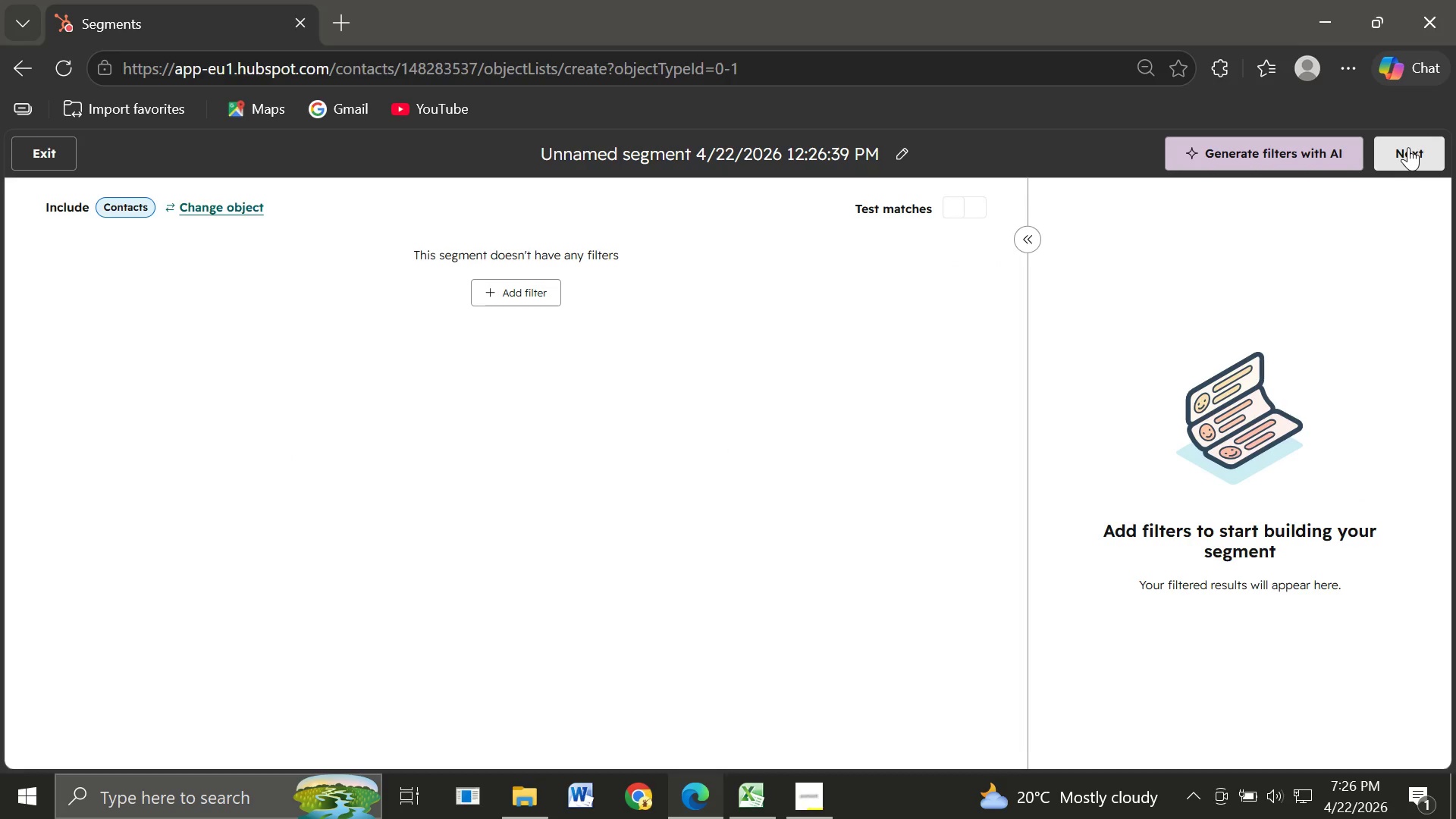 
wait(17.88)
 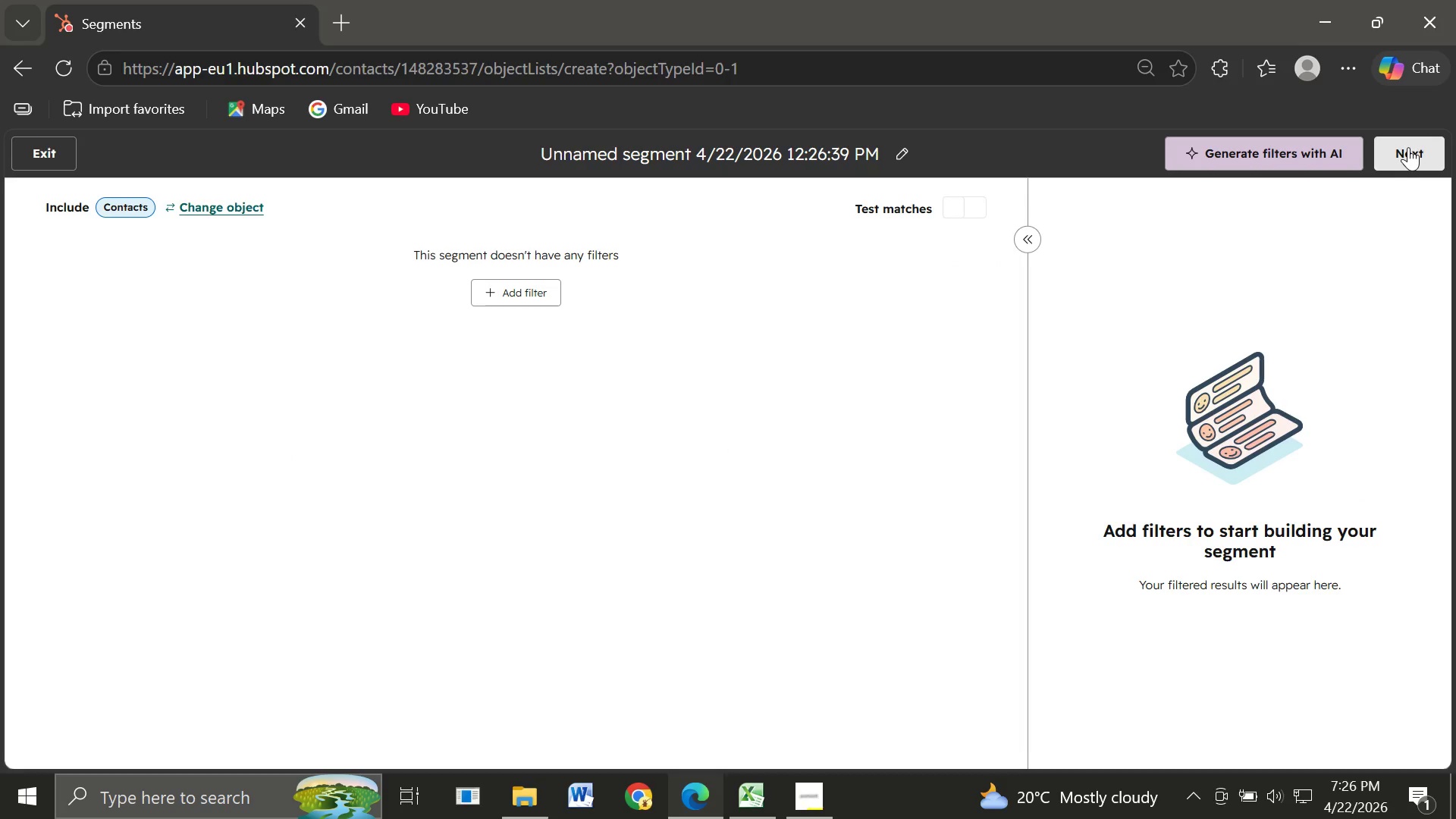 
left_click([898, 153])
 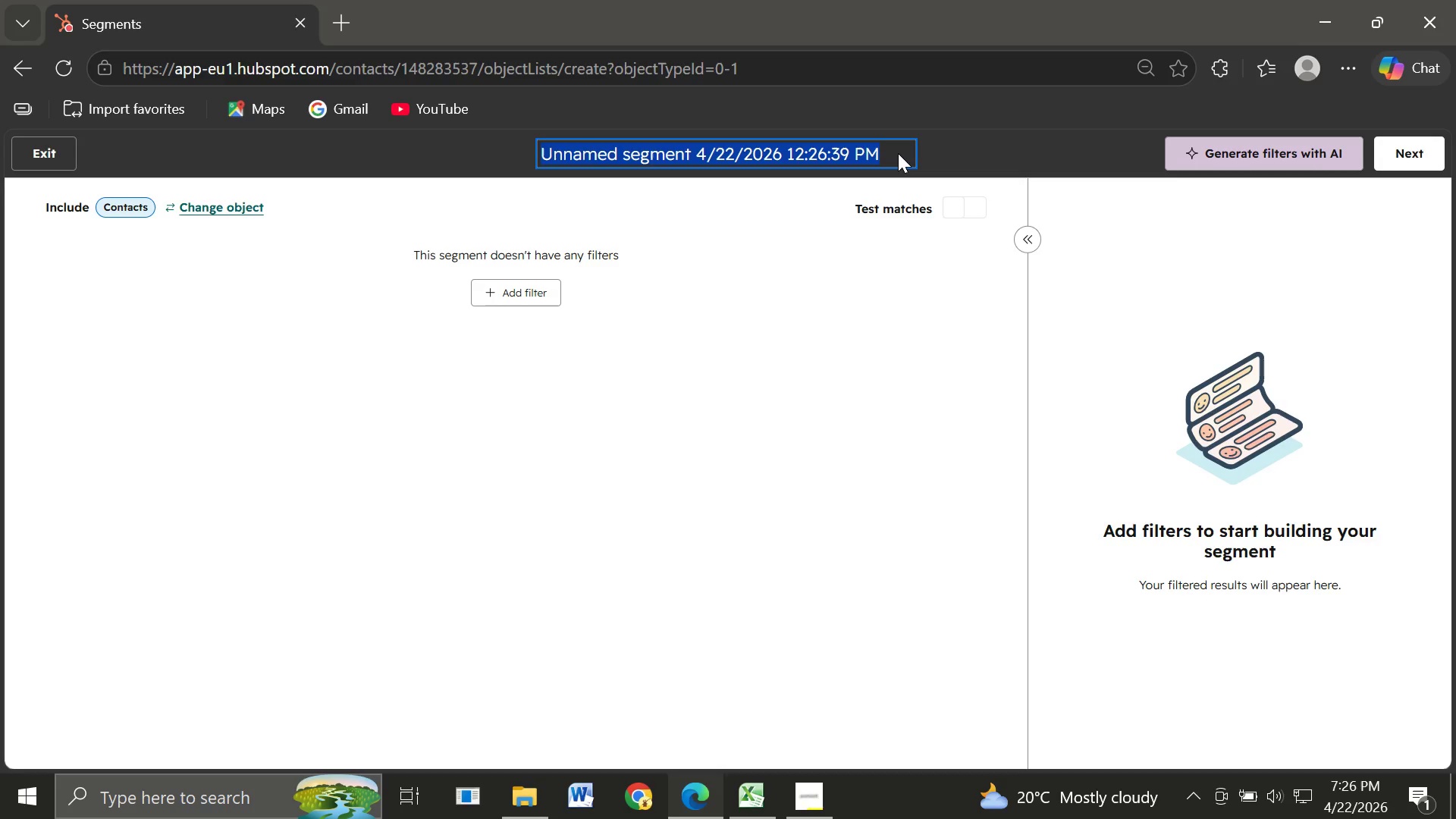 
type(High)
 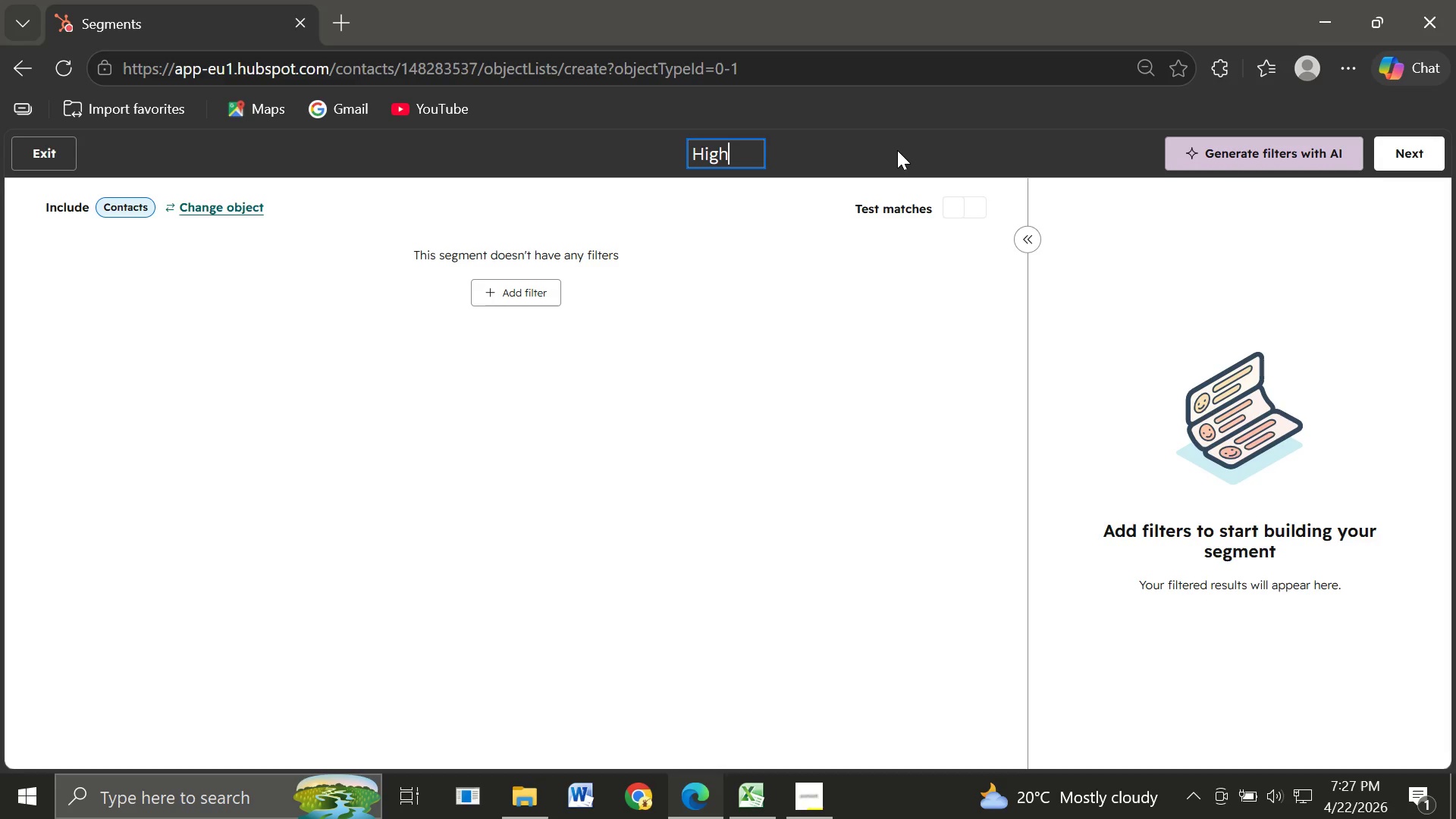 
type(-Value Local Leads)
 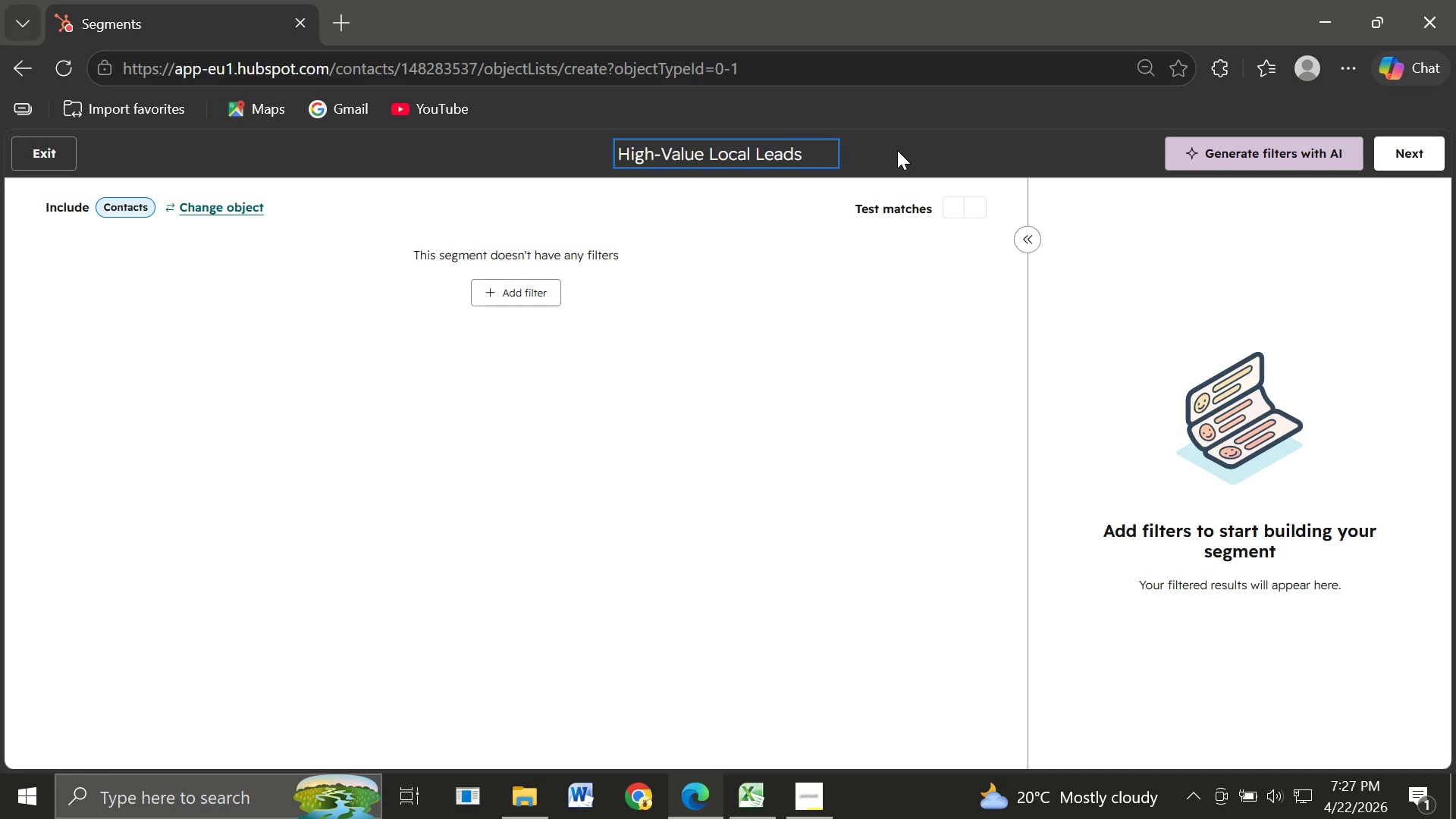 
left_click([504, 293])
 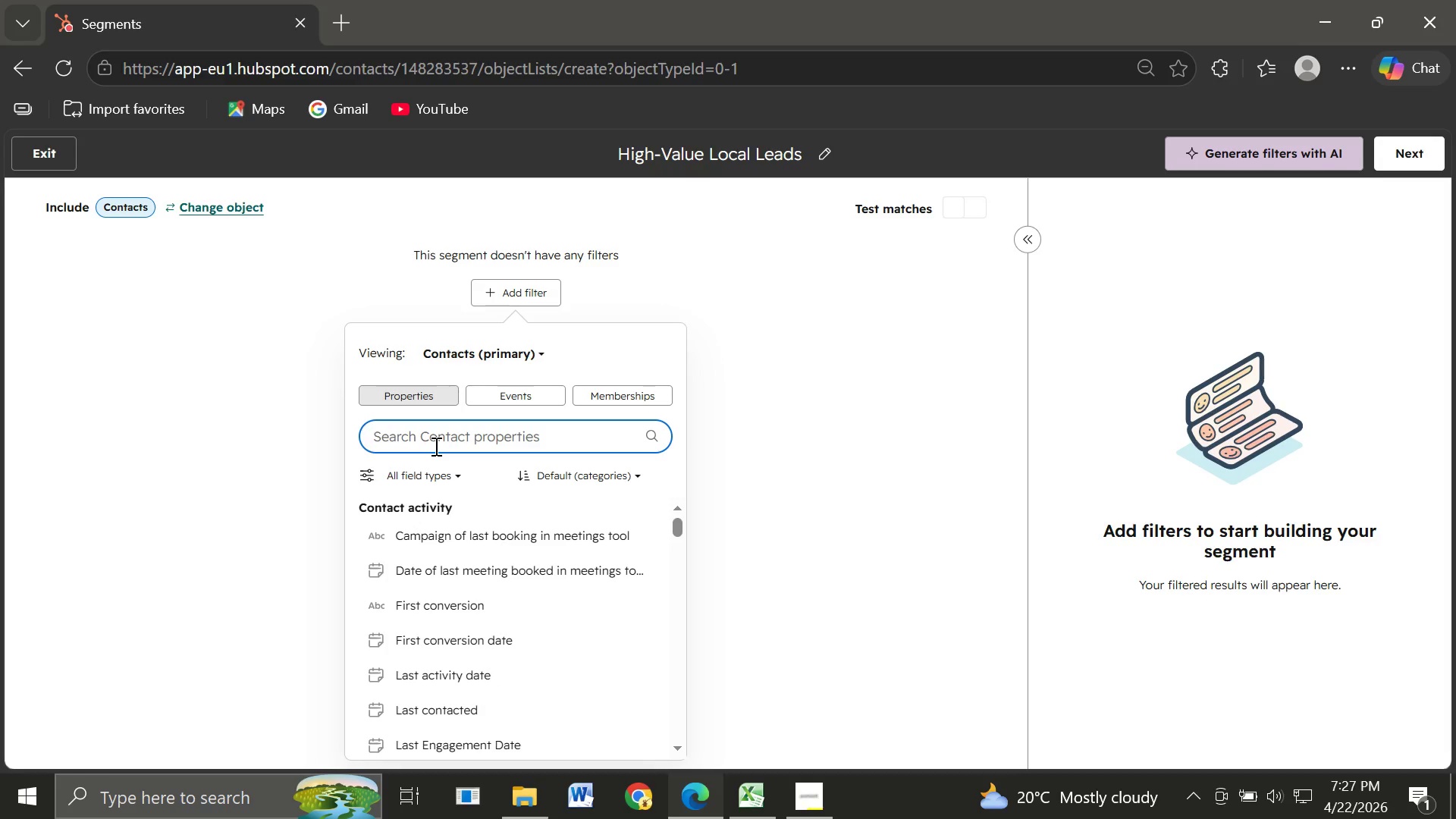 
wait(12.42)
 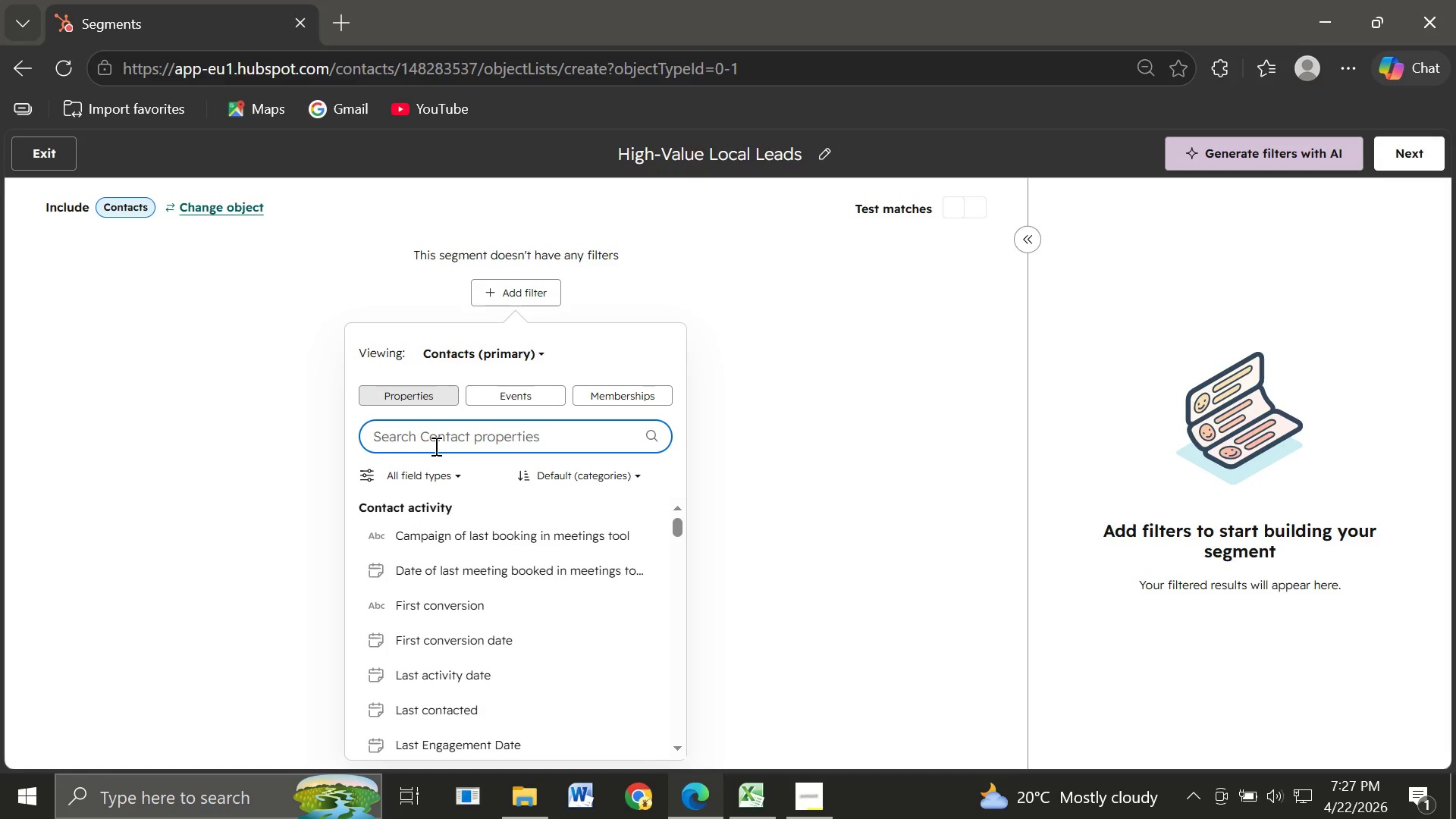 
type(Cit)
 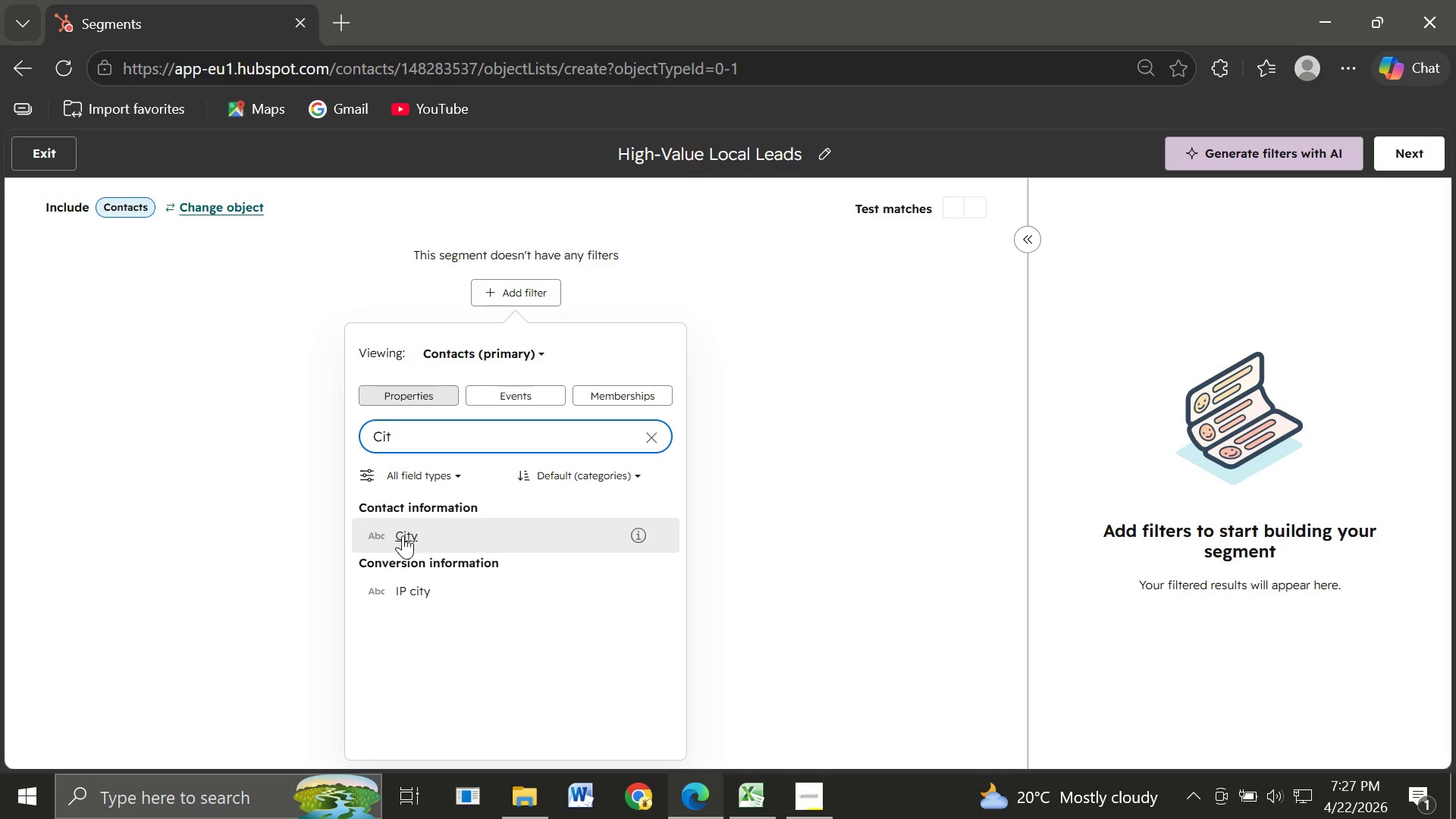 
left_click([403, 533])
 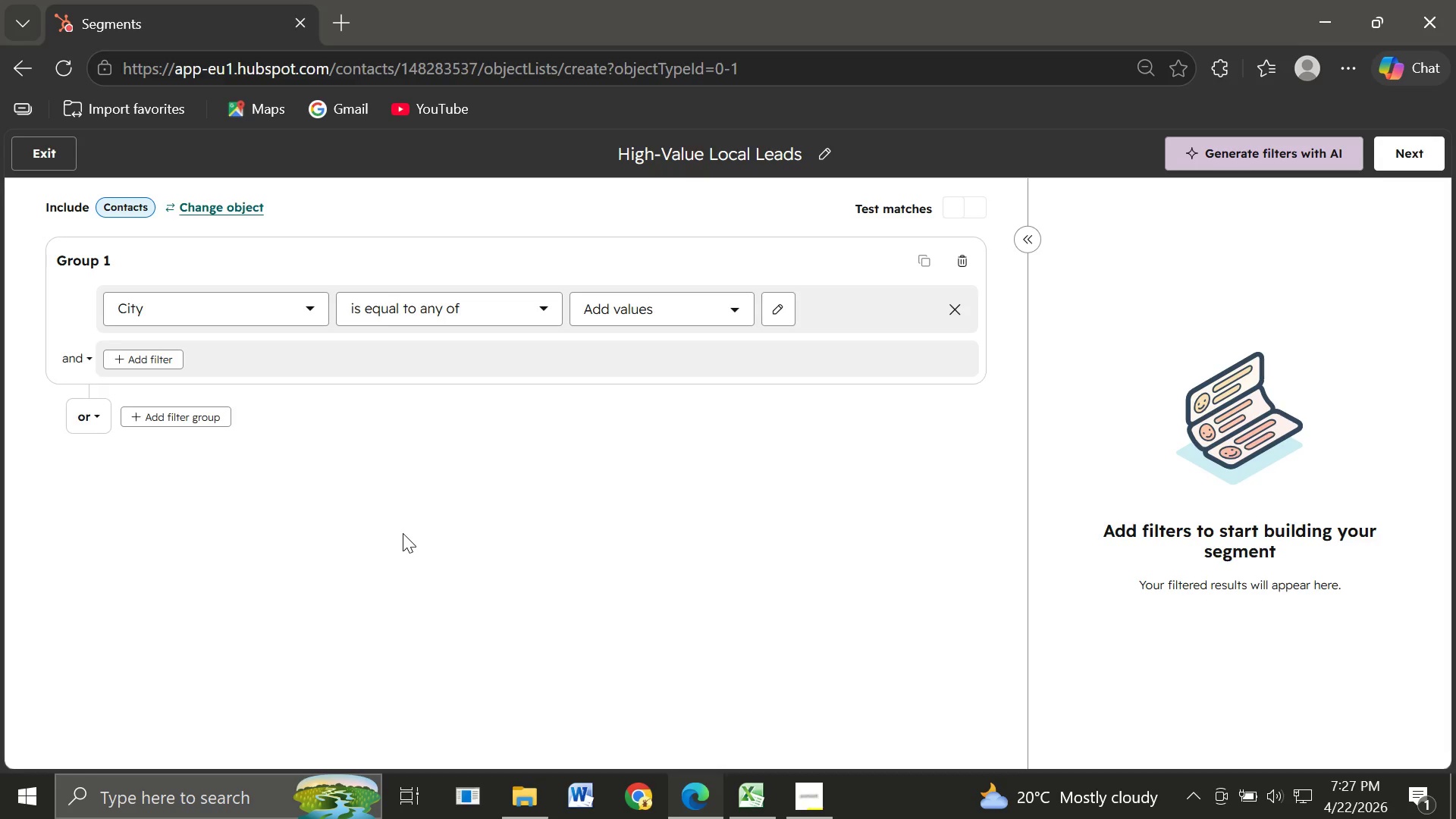 
wait(16.69)
 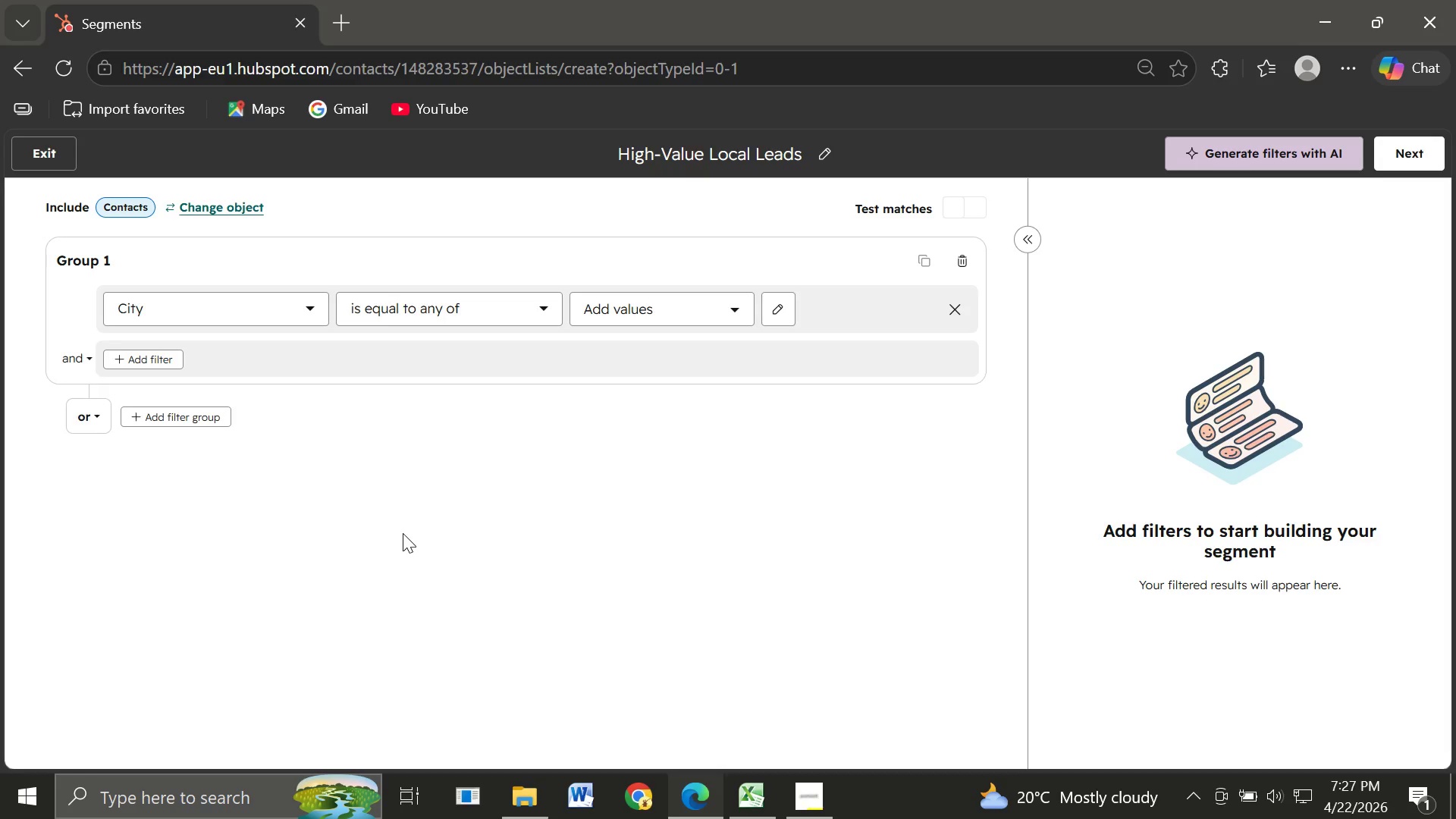 
left_click([952, 306])
 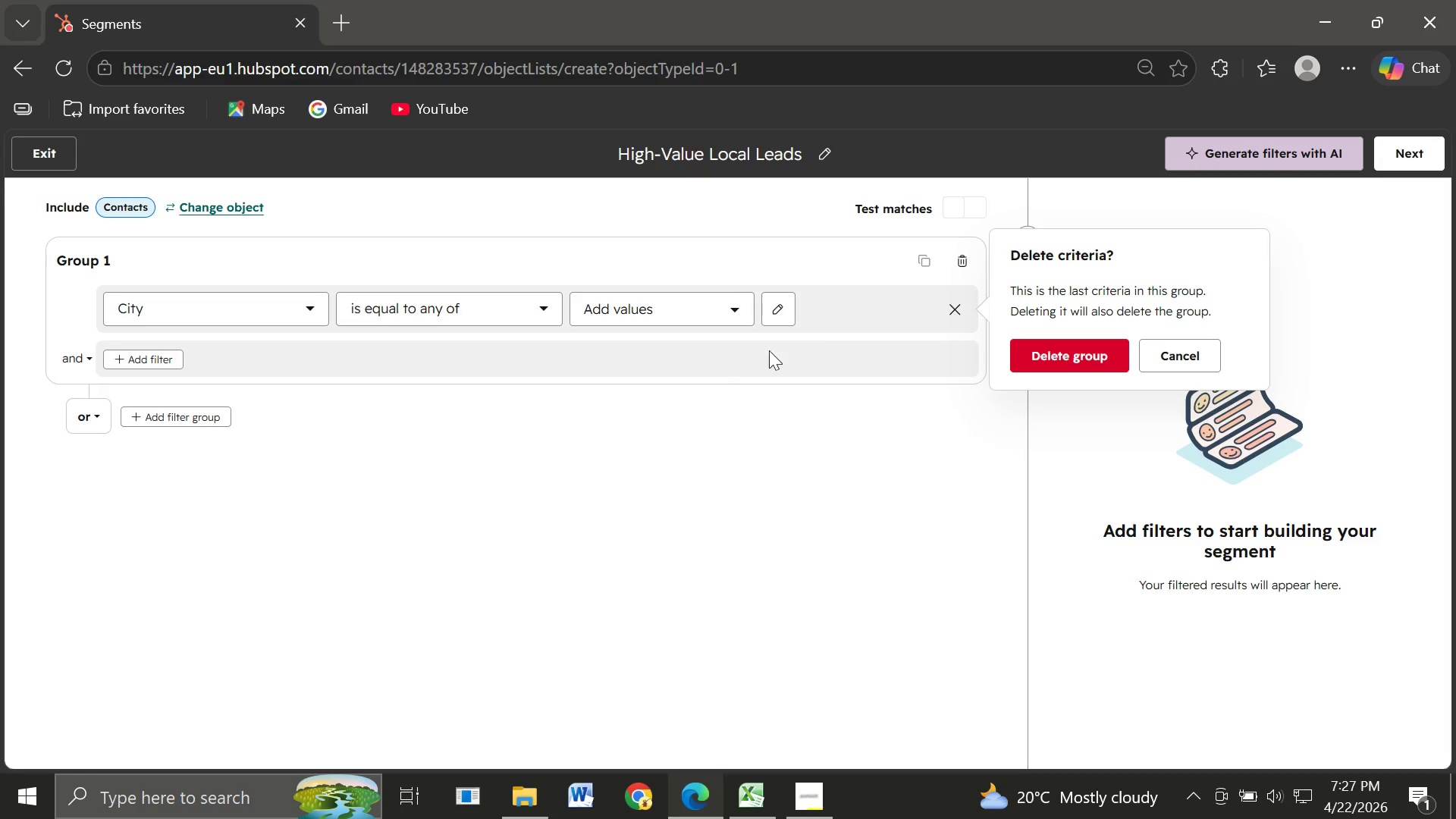 
left_click([1037, 356])
 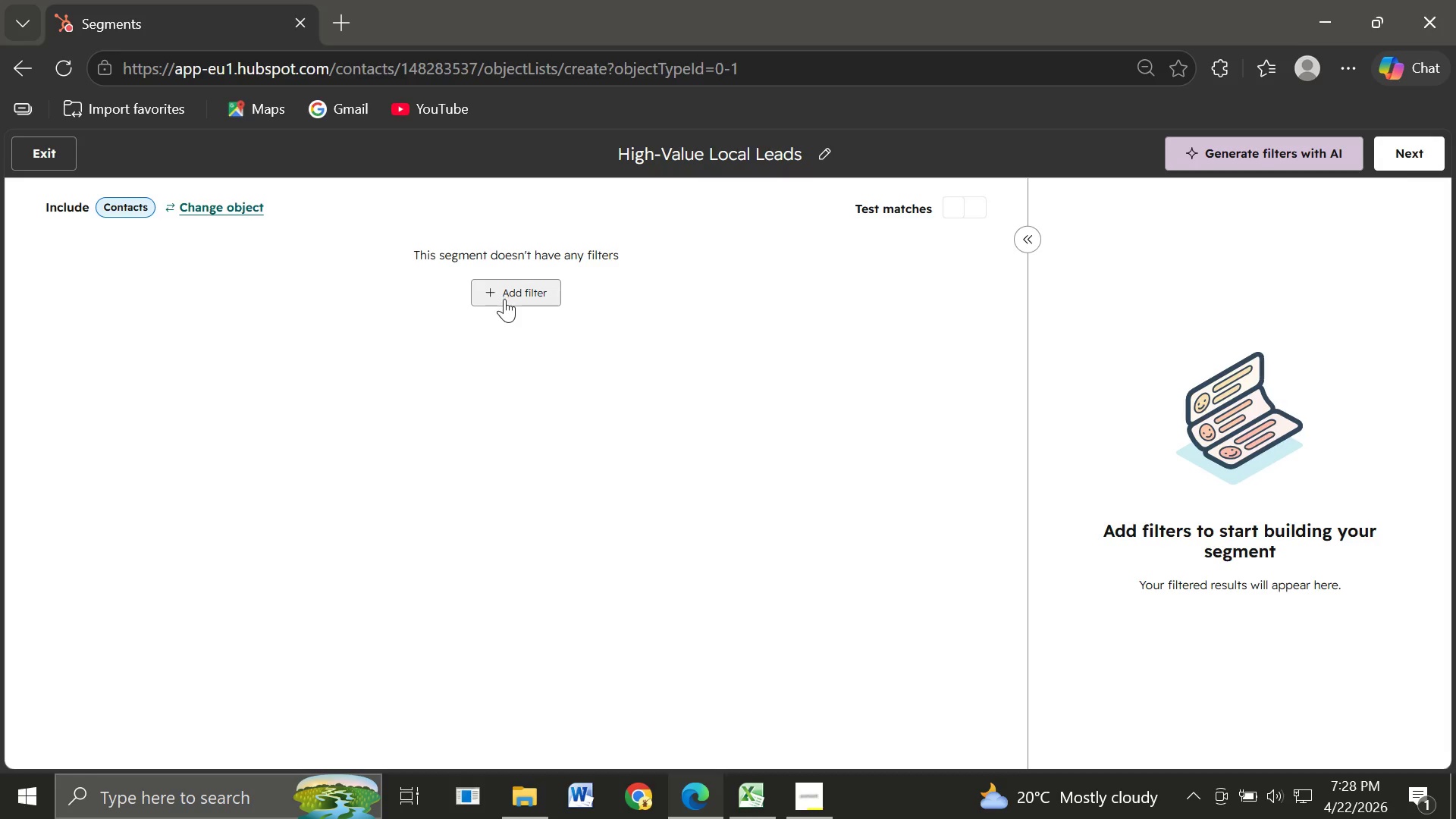 
left_click([504, 299])
 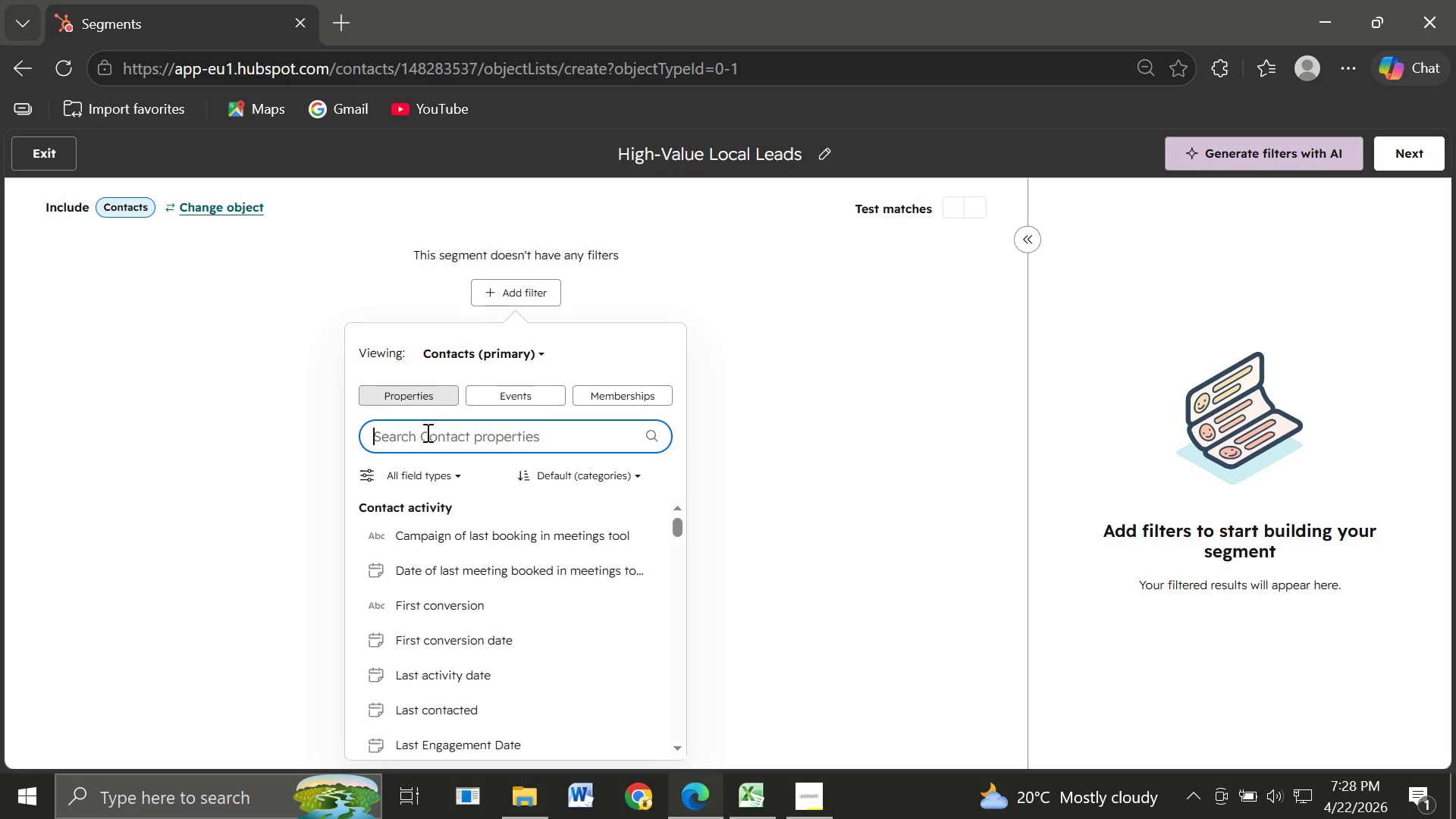 
left_click([420, 439])
 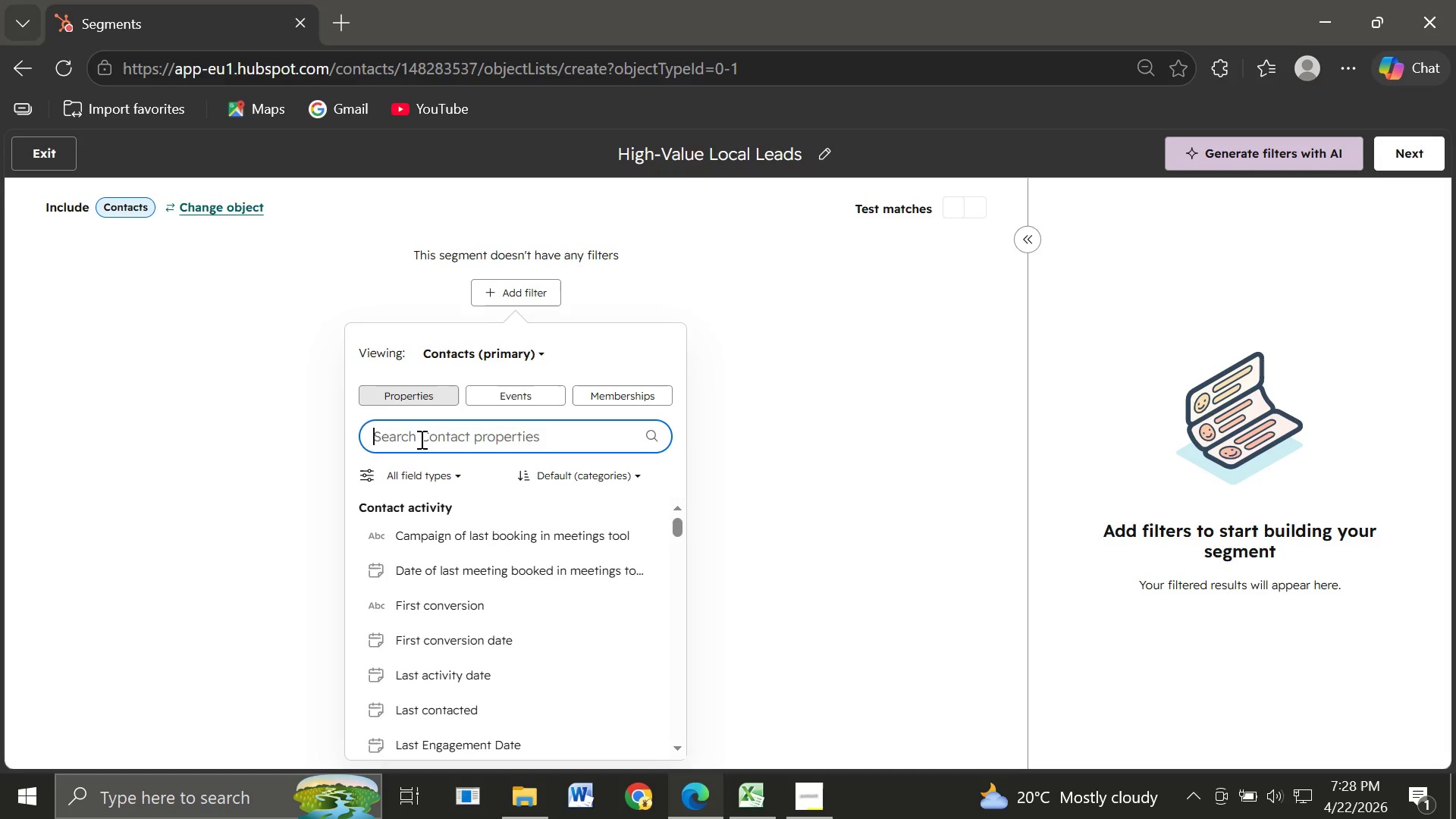 
type(Office)
 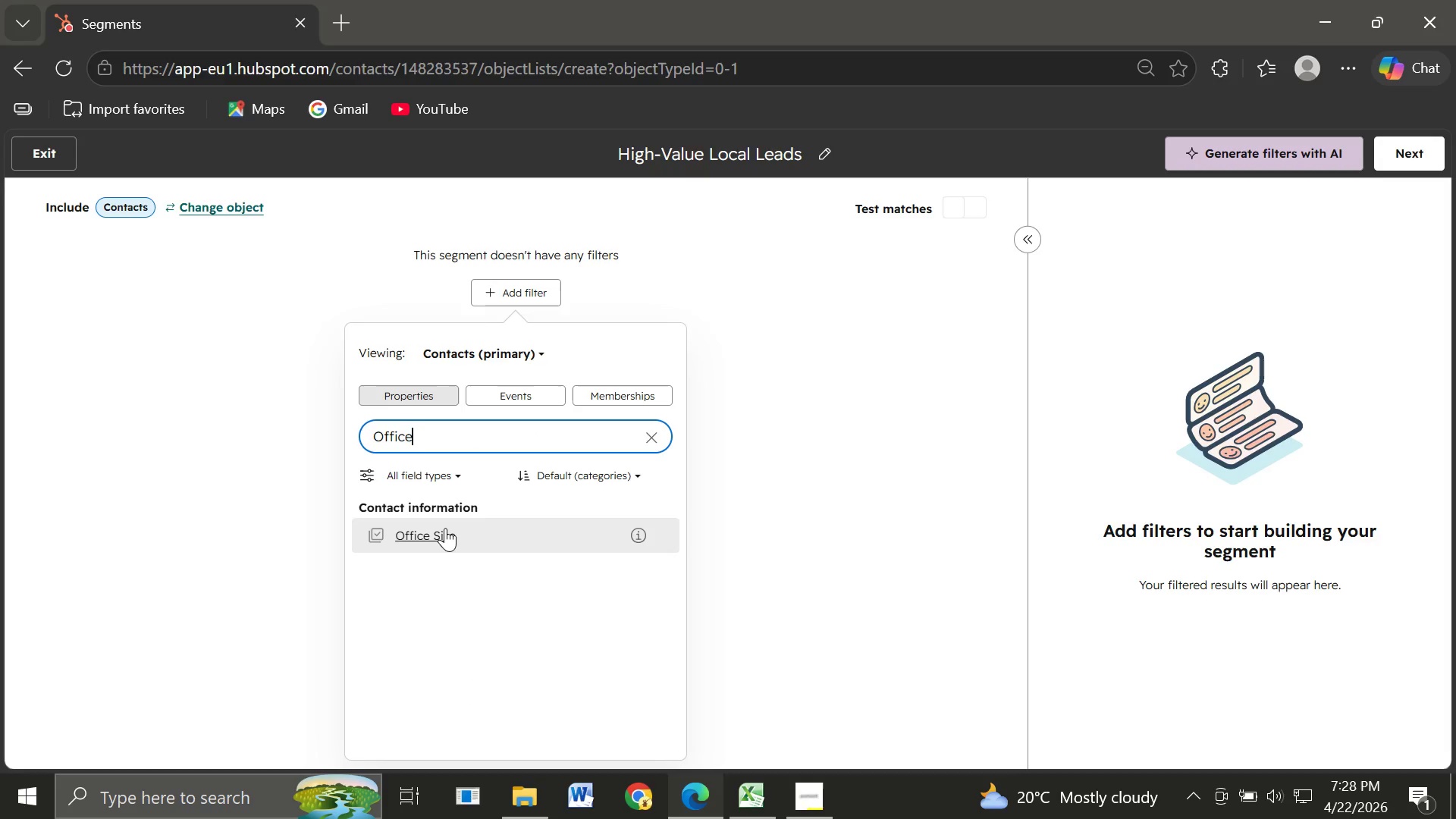 
left_click([443, 529])
 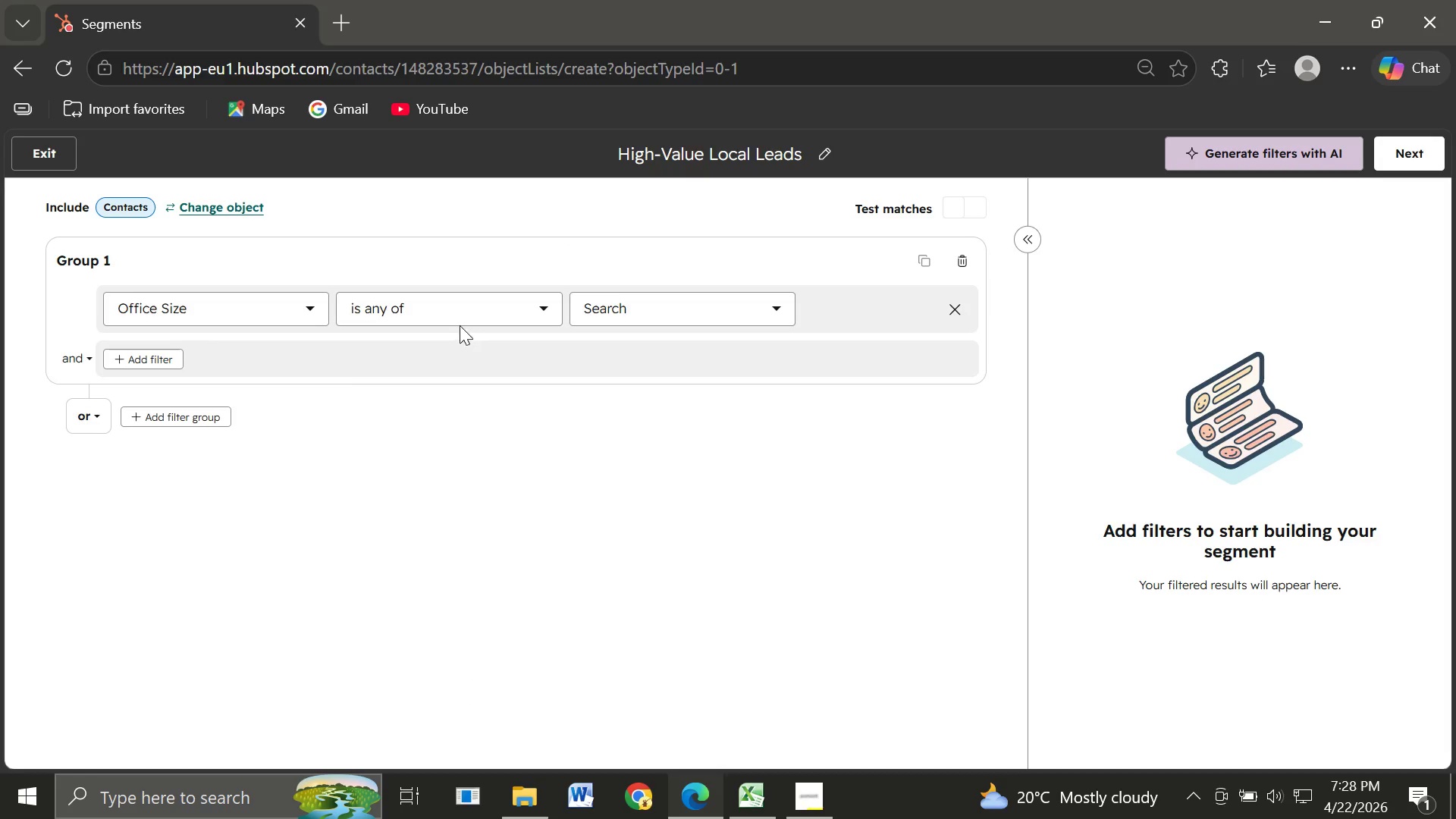 
left_click([450, 314])
 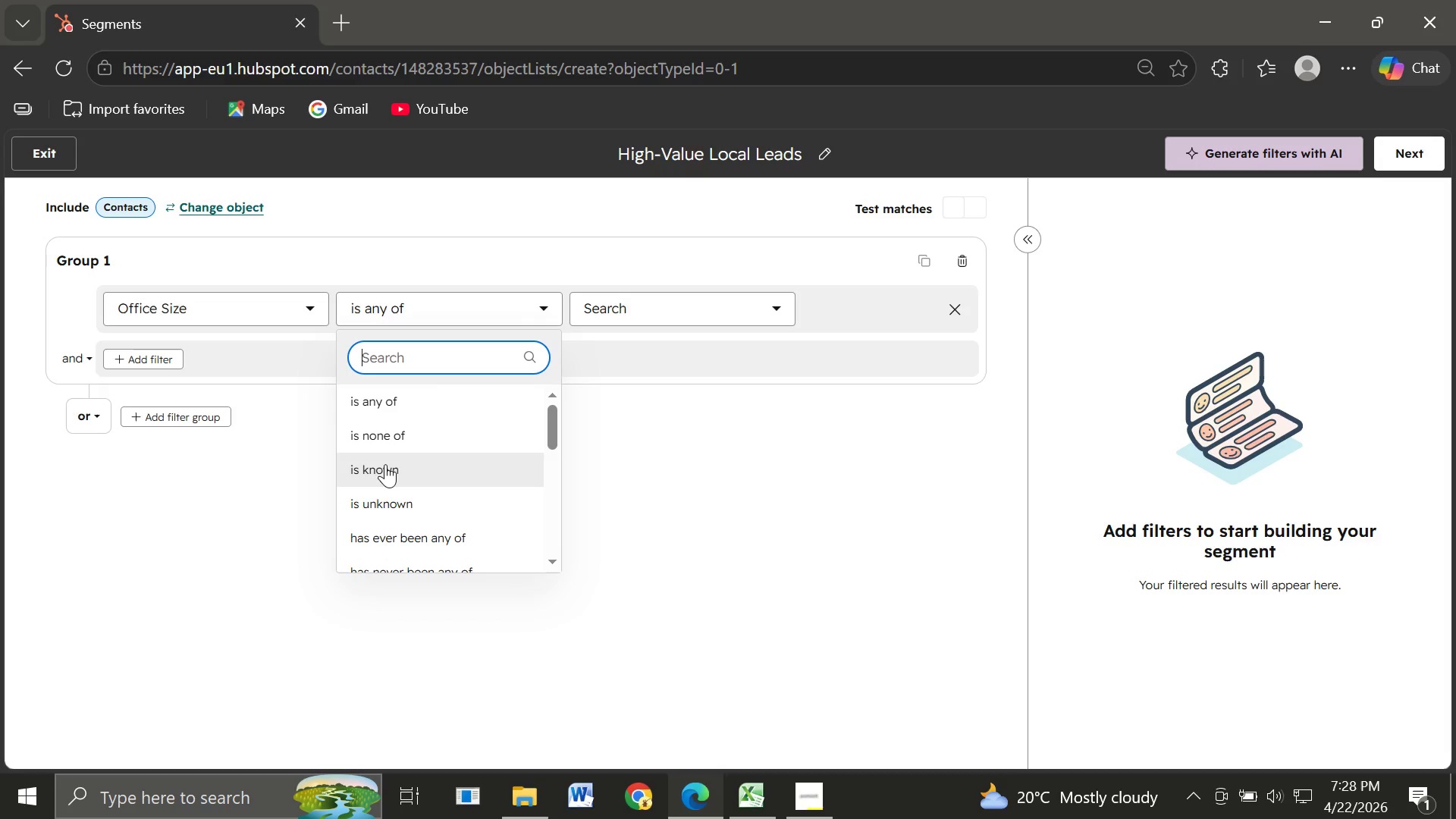 
left_click([385, 466])
 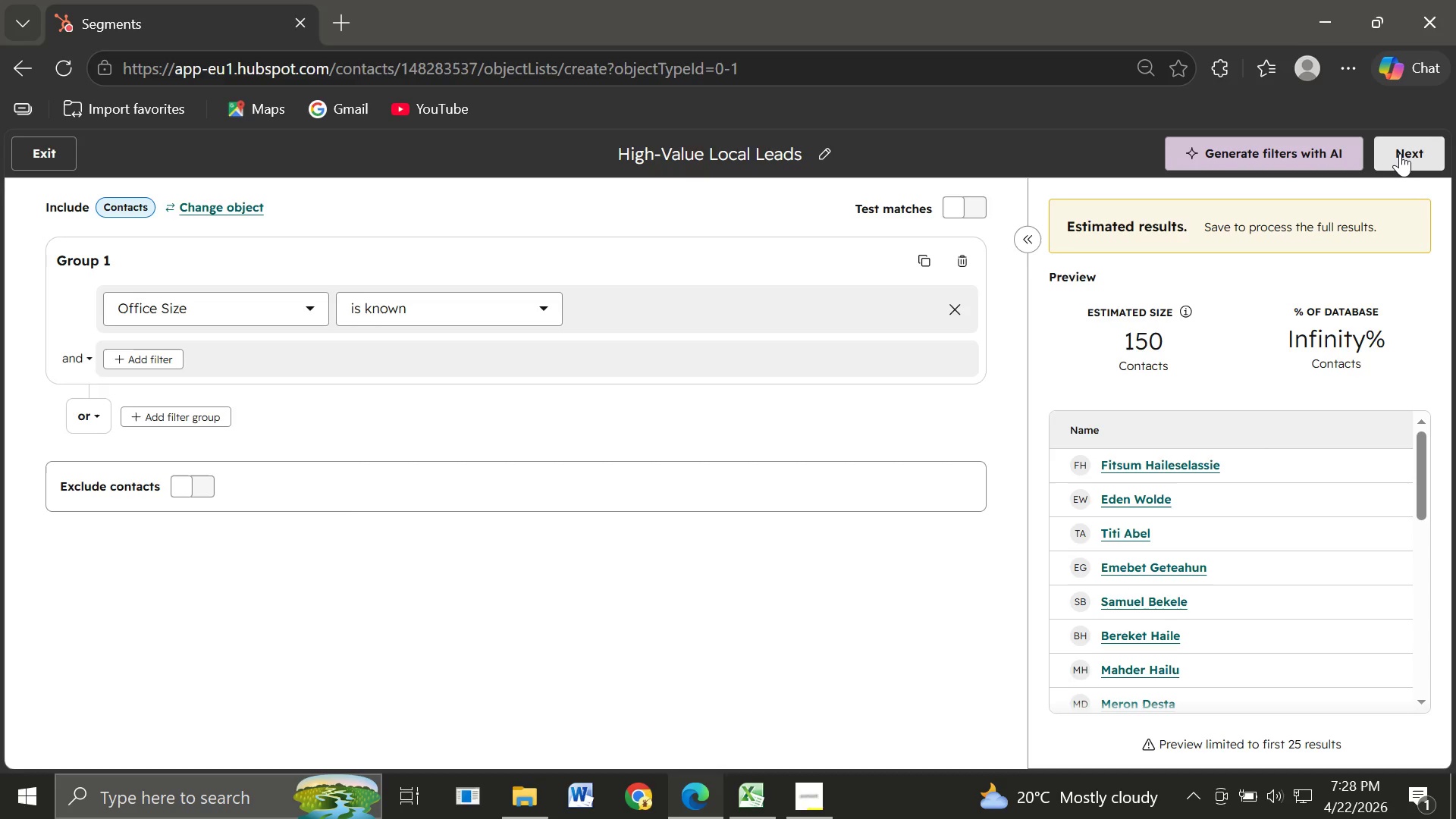 
wait(30.97)
 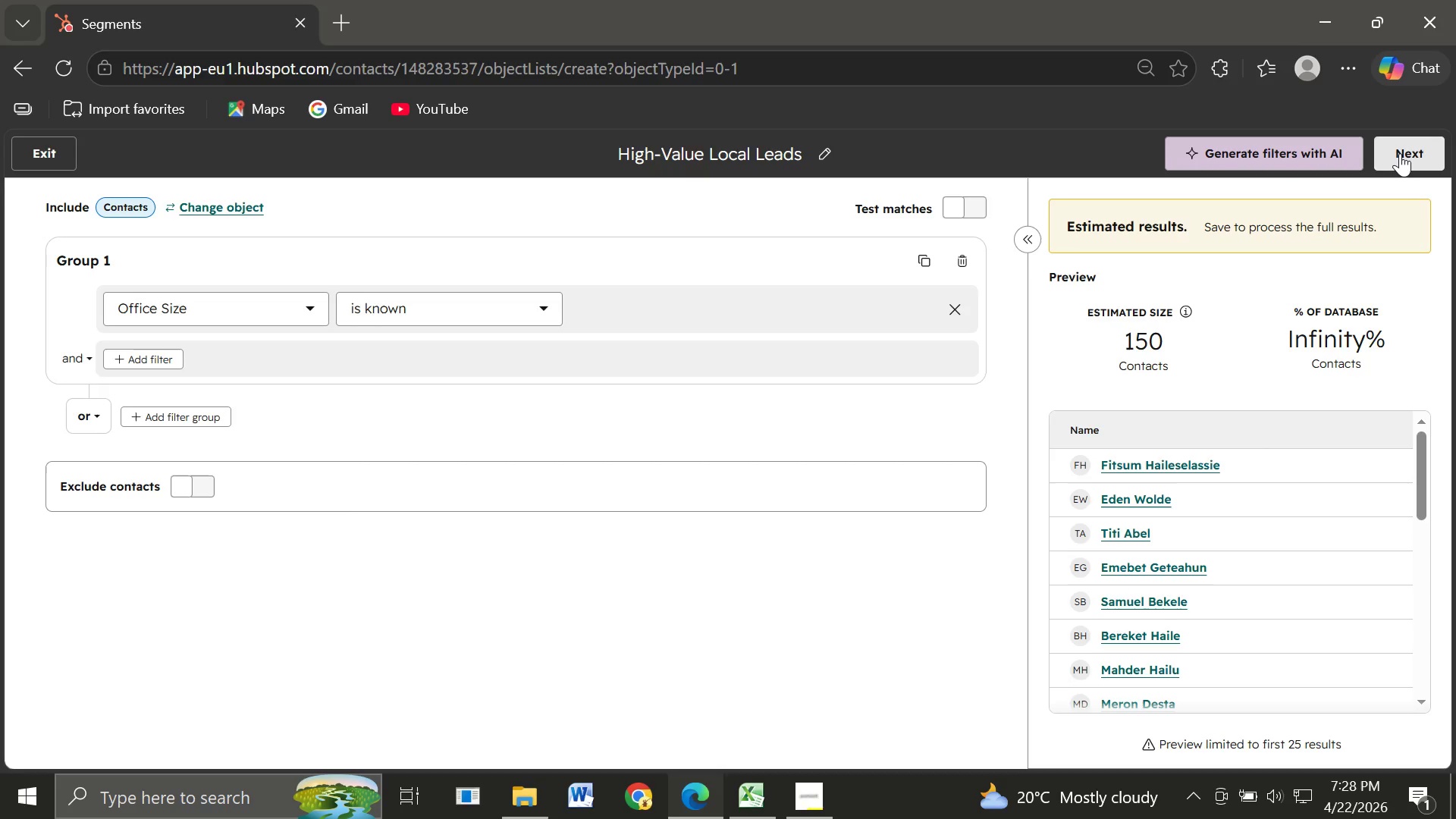 
left_click([1400, 153])
 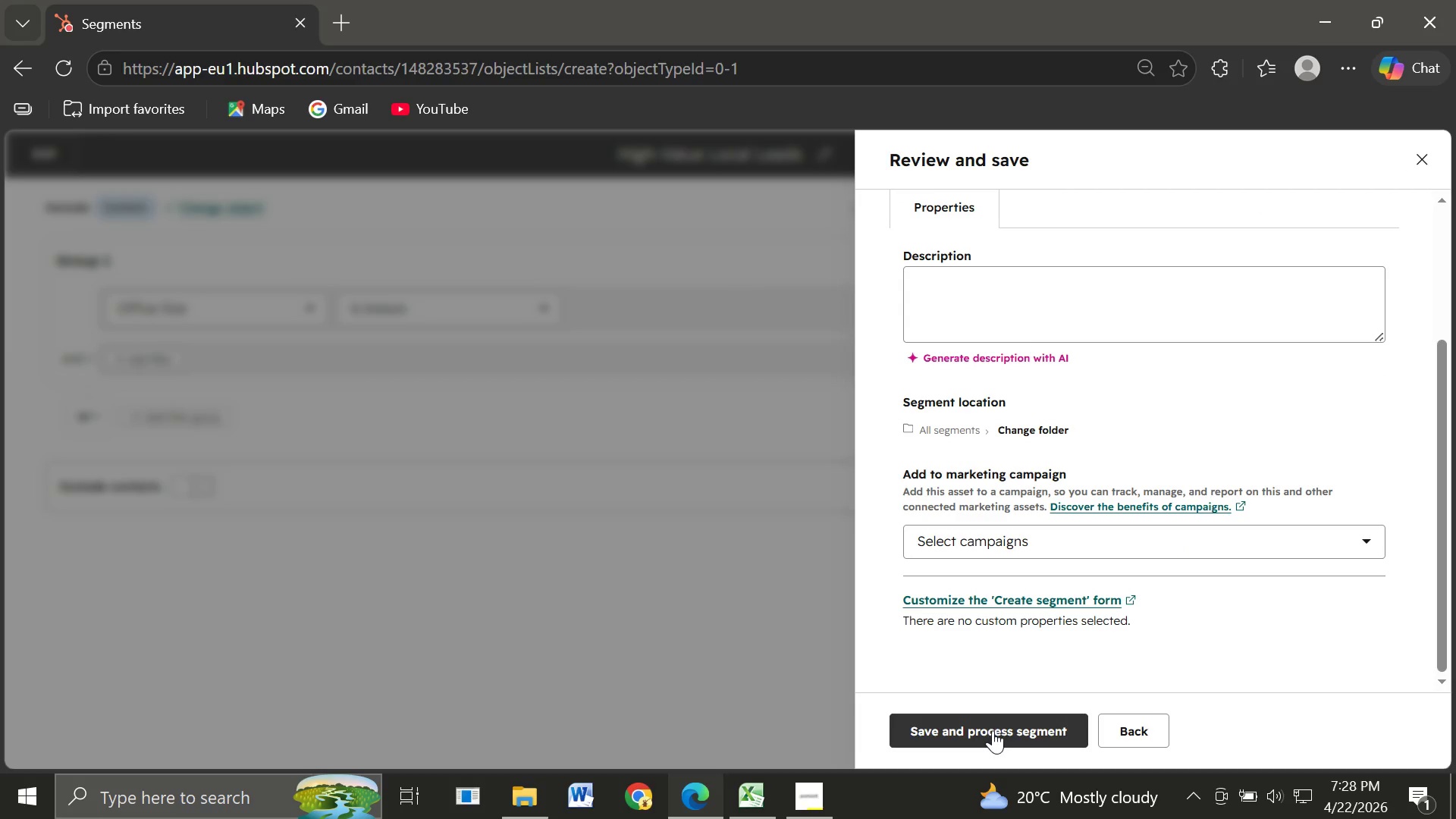 
wait(12.64)
 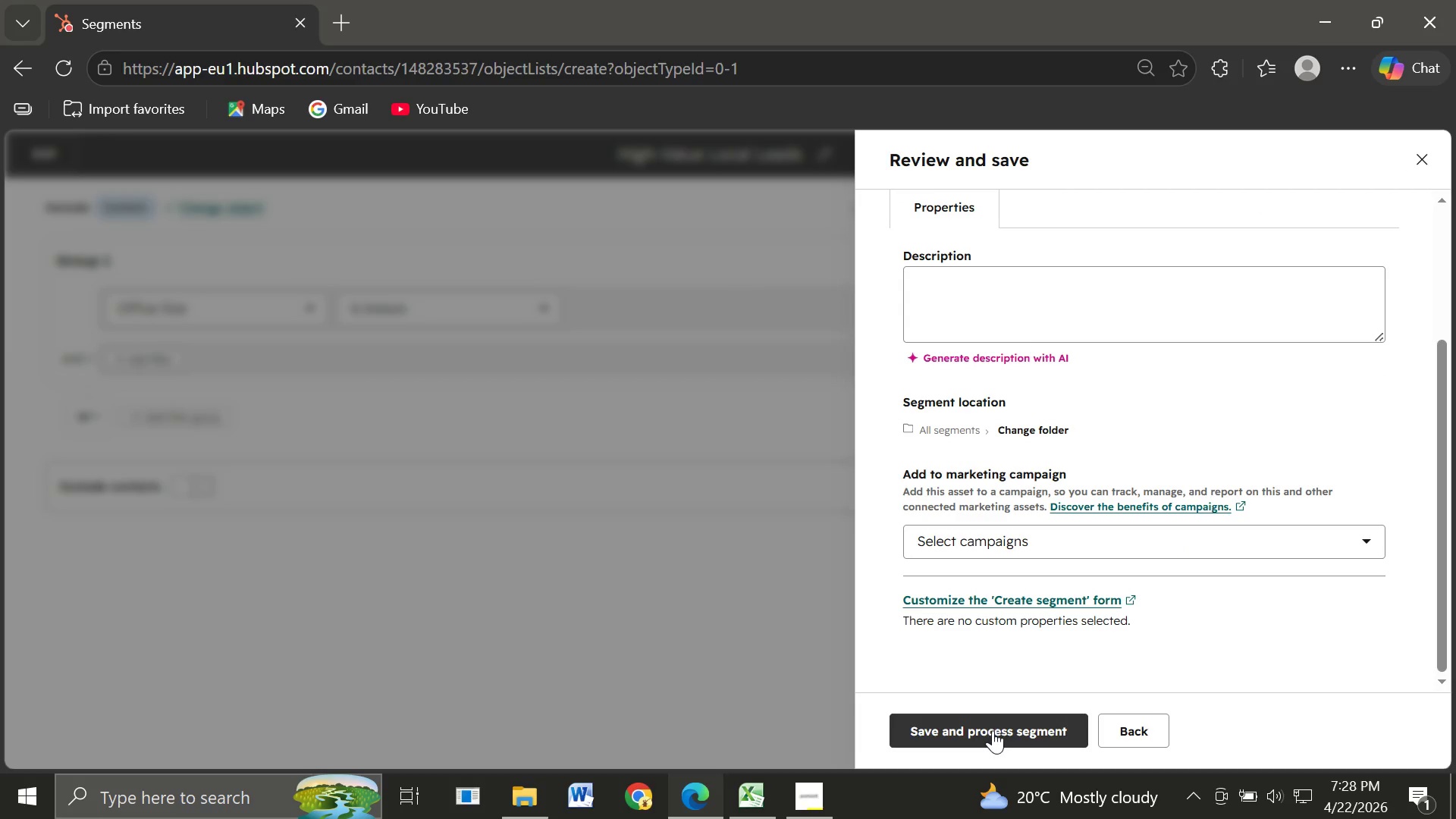 
left_click([977, 728])
 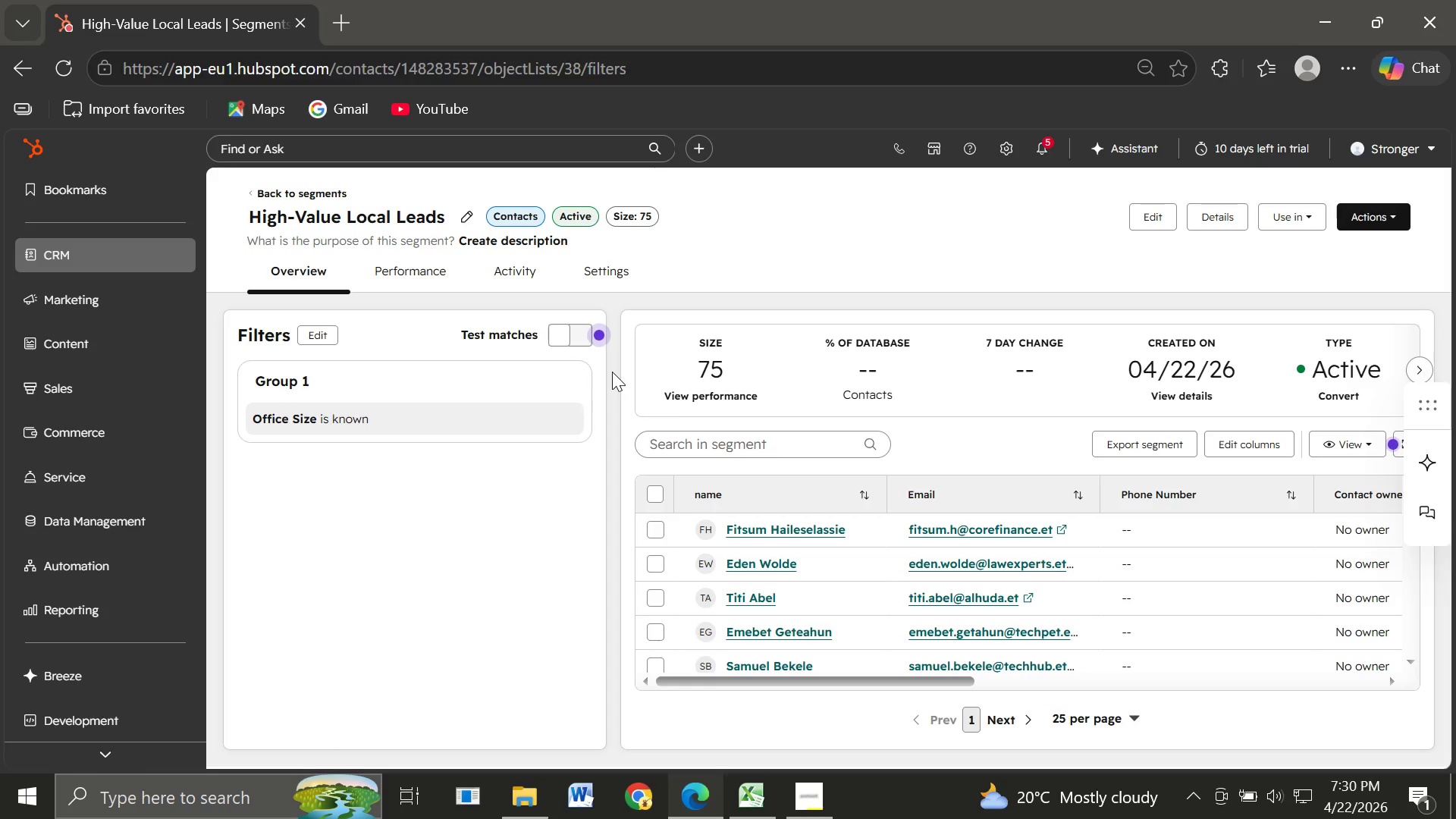 
wait(72.67)
 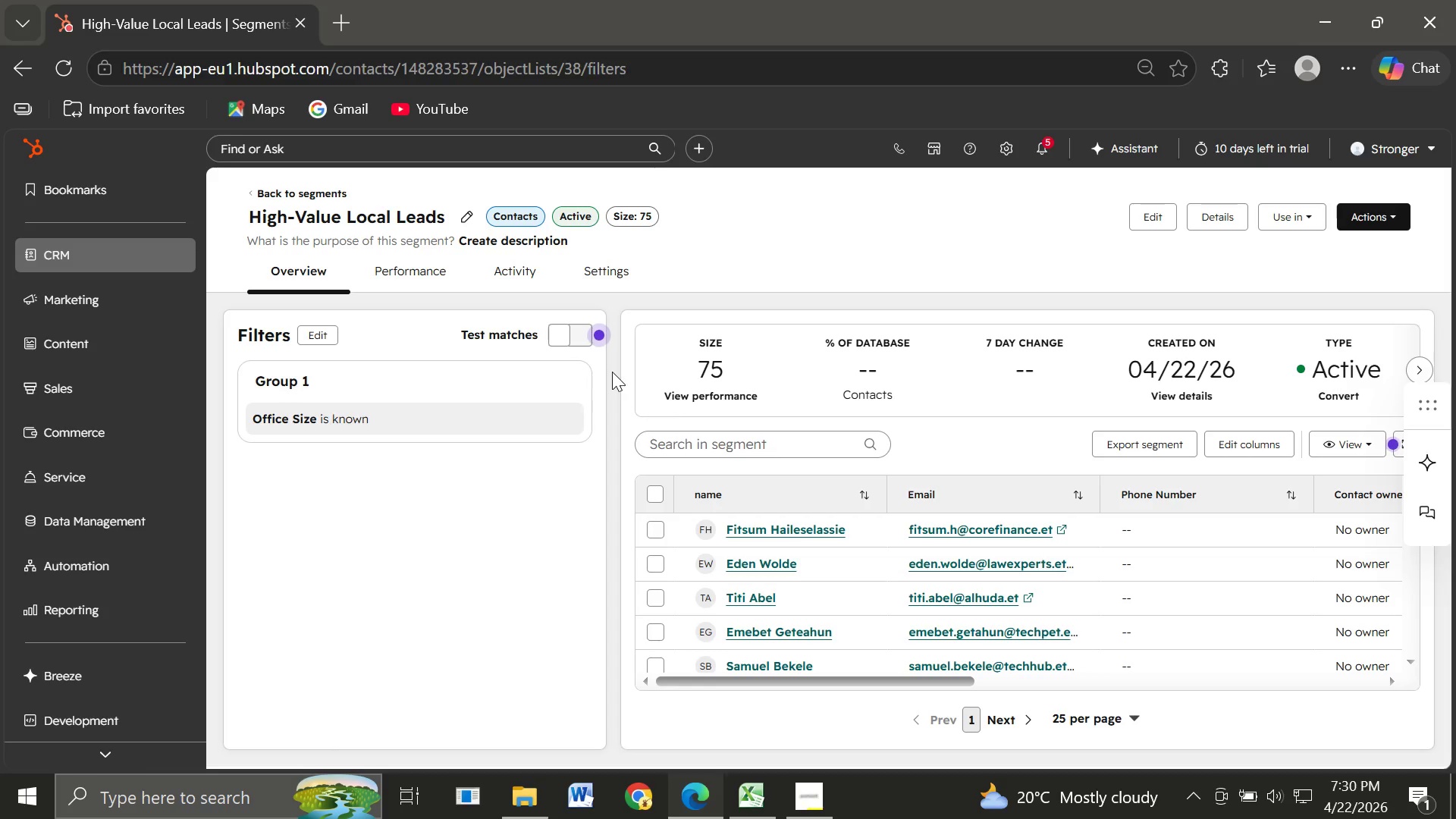 
left_click([78, 303])
 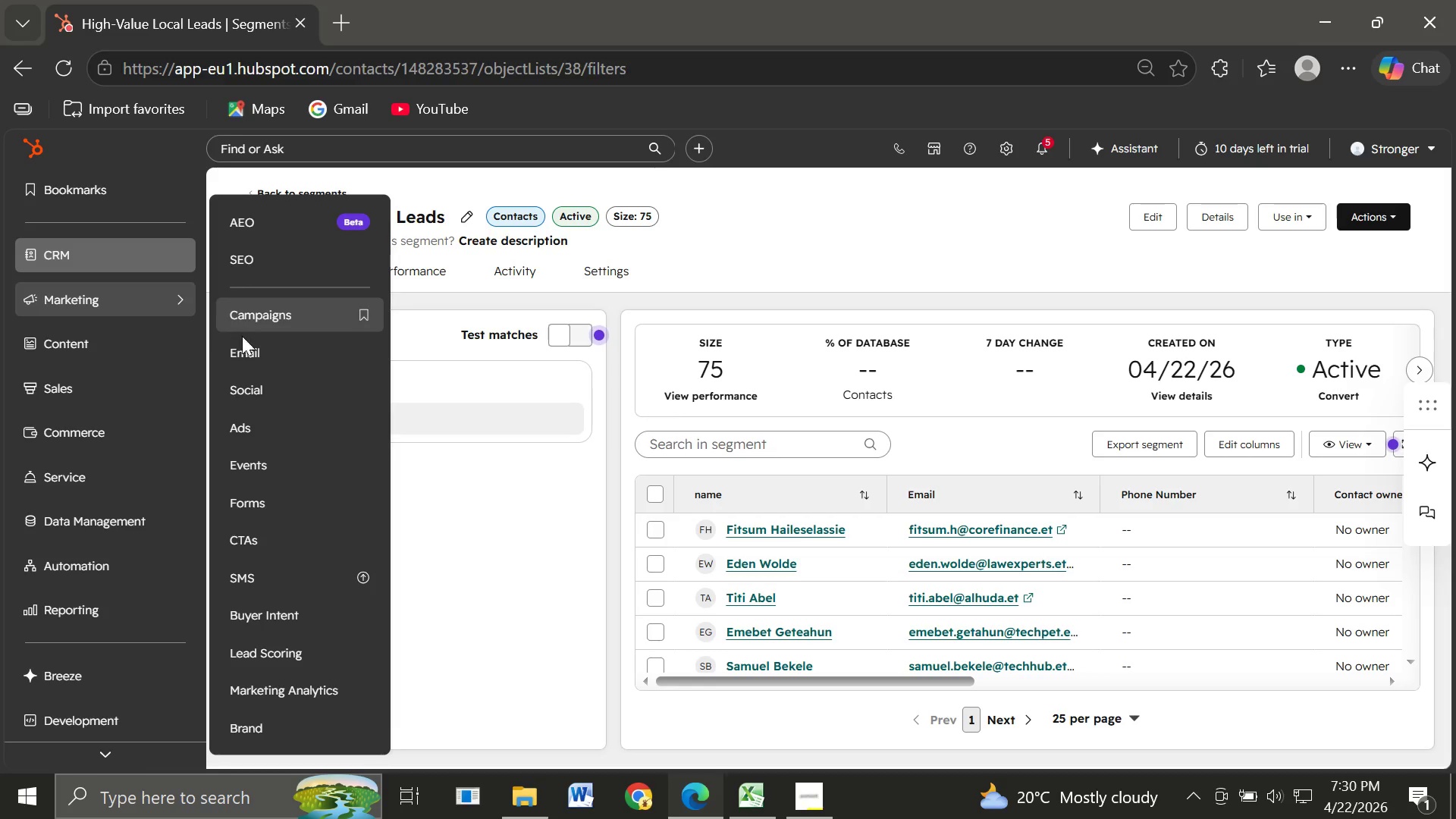 
left_click([242, 345])
 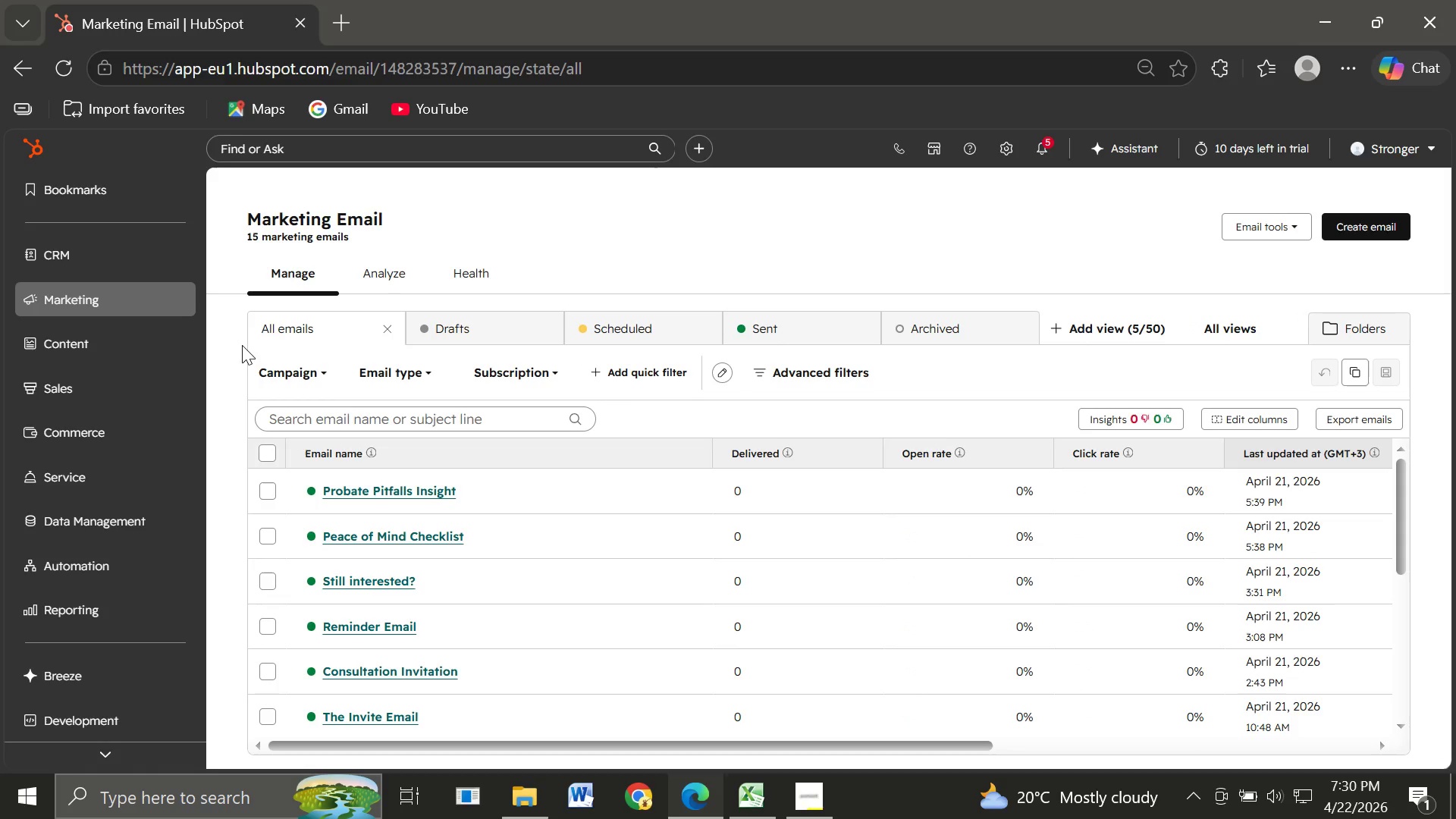 
wait(22.62)
 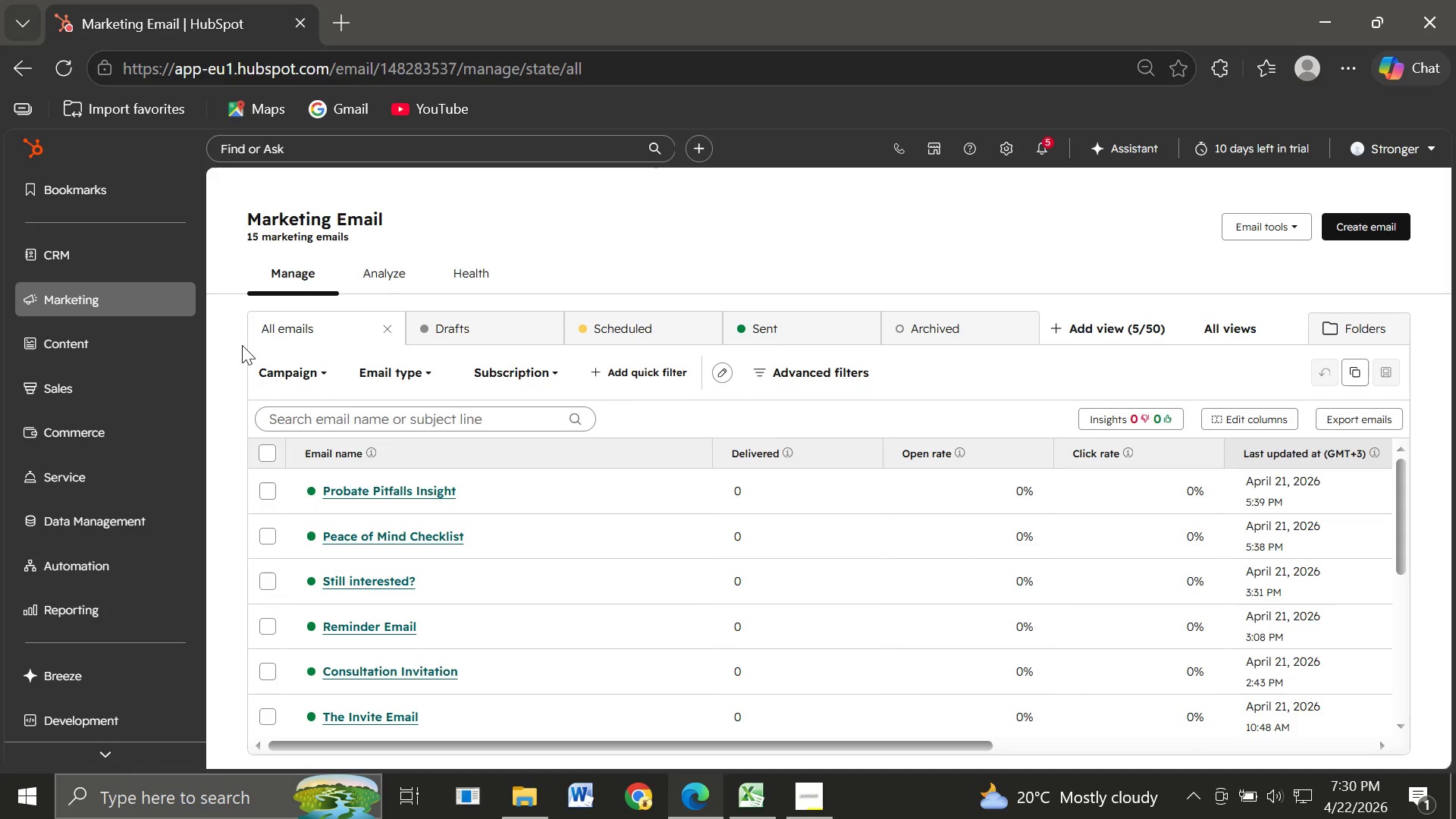 
left_click([1360, 222])
 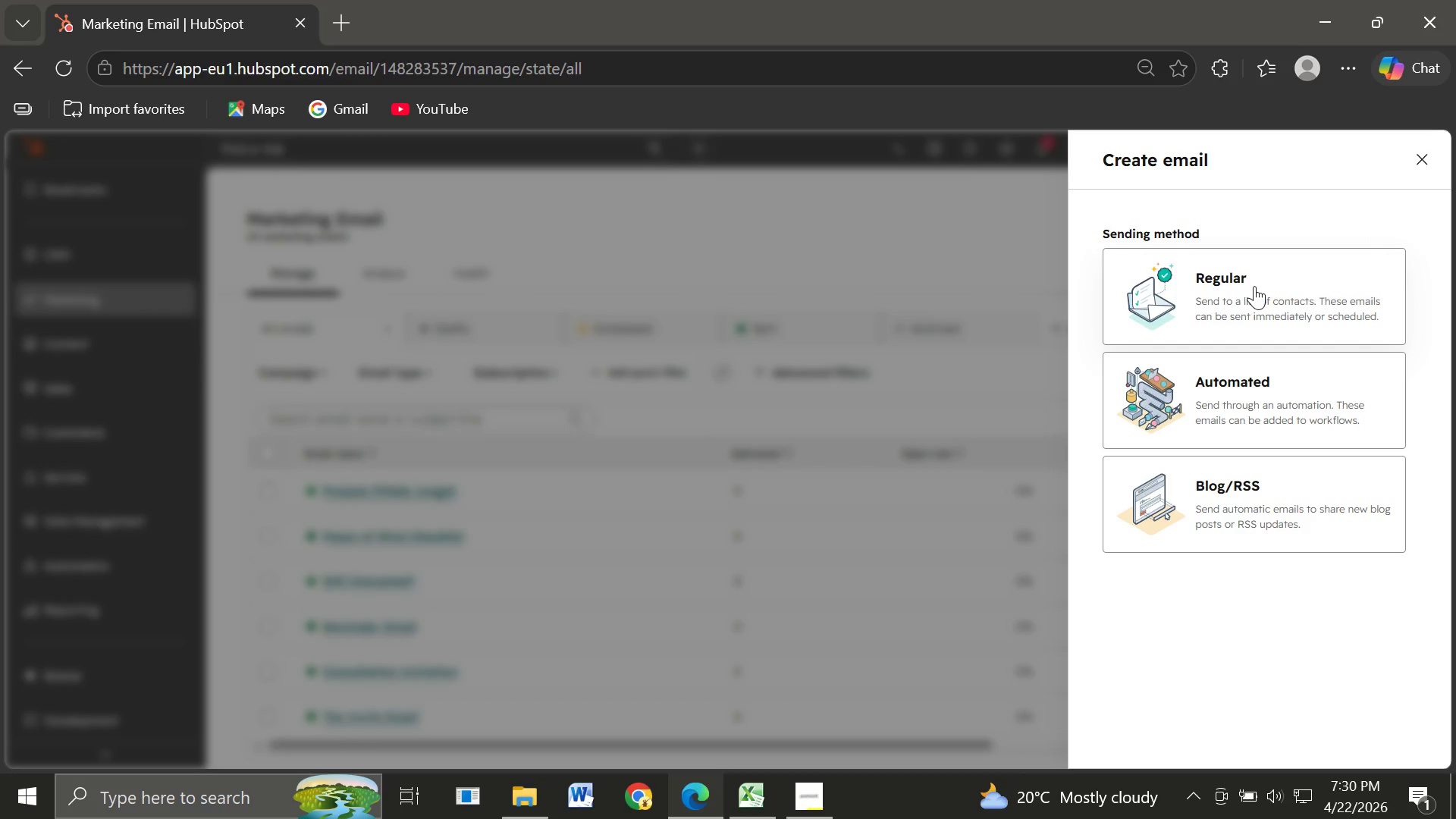 
left_click([1254, 286])
 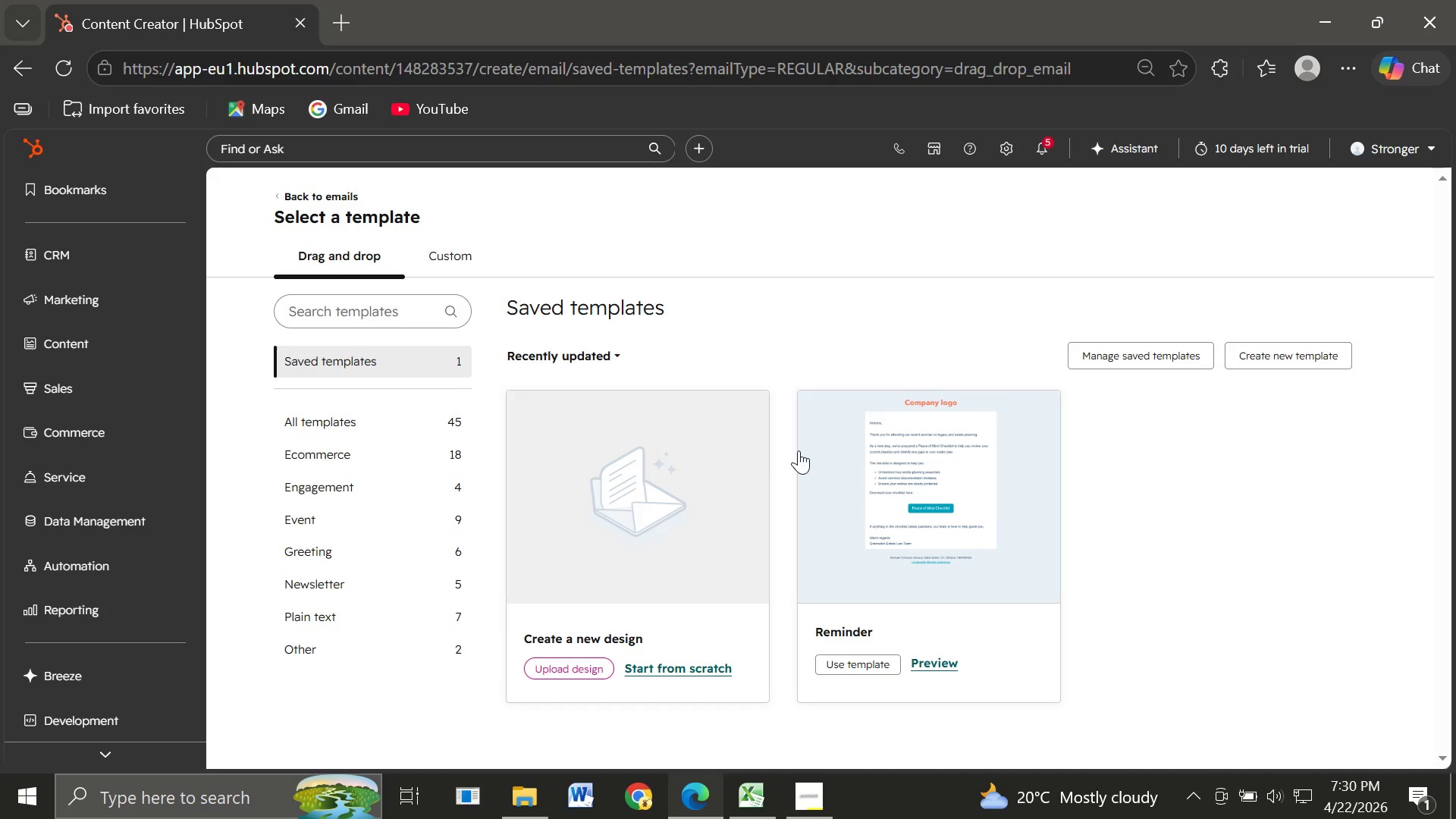 
wait(27.34)
 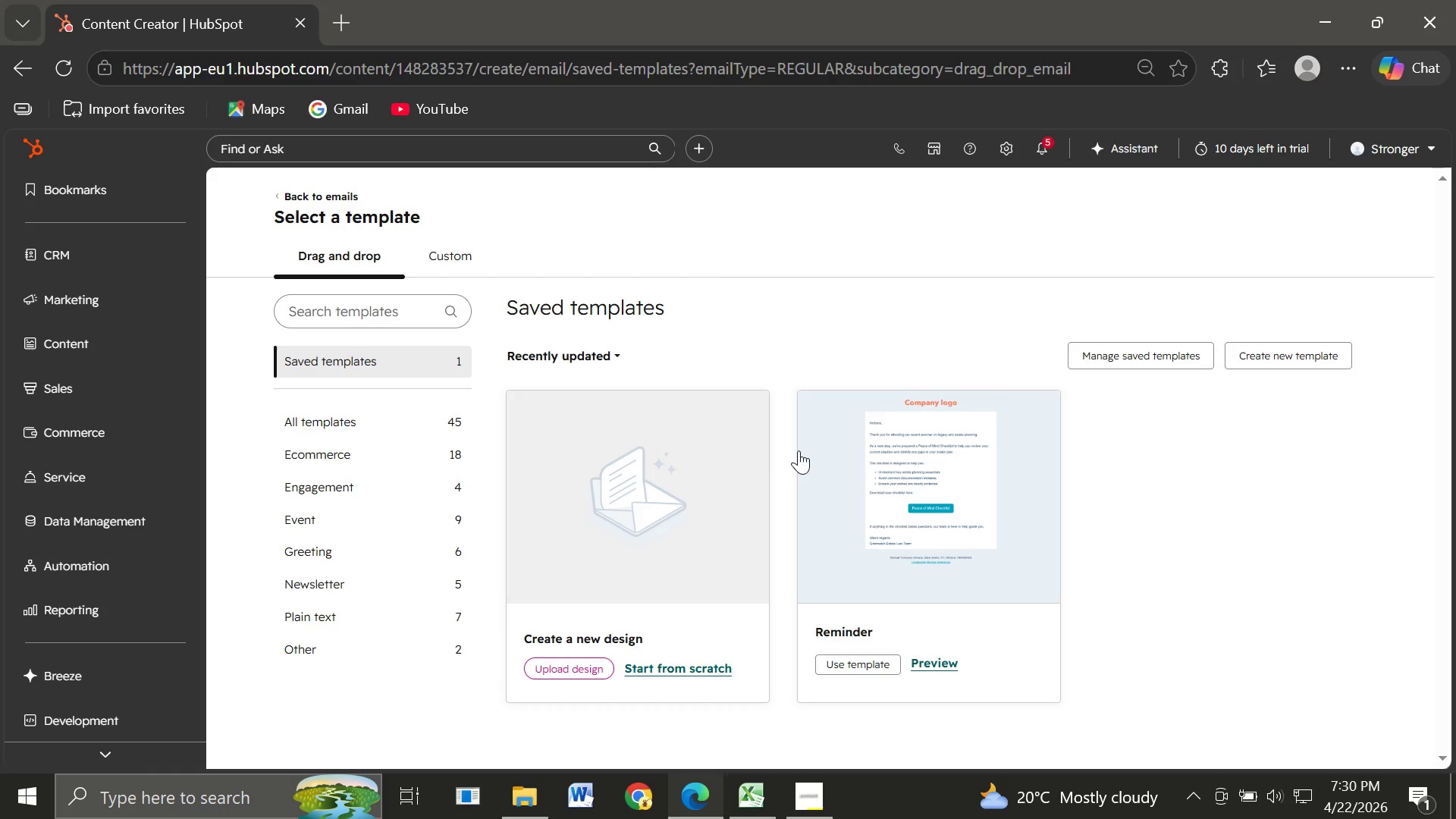 
left_click([318, 579])
 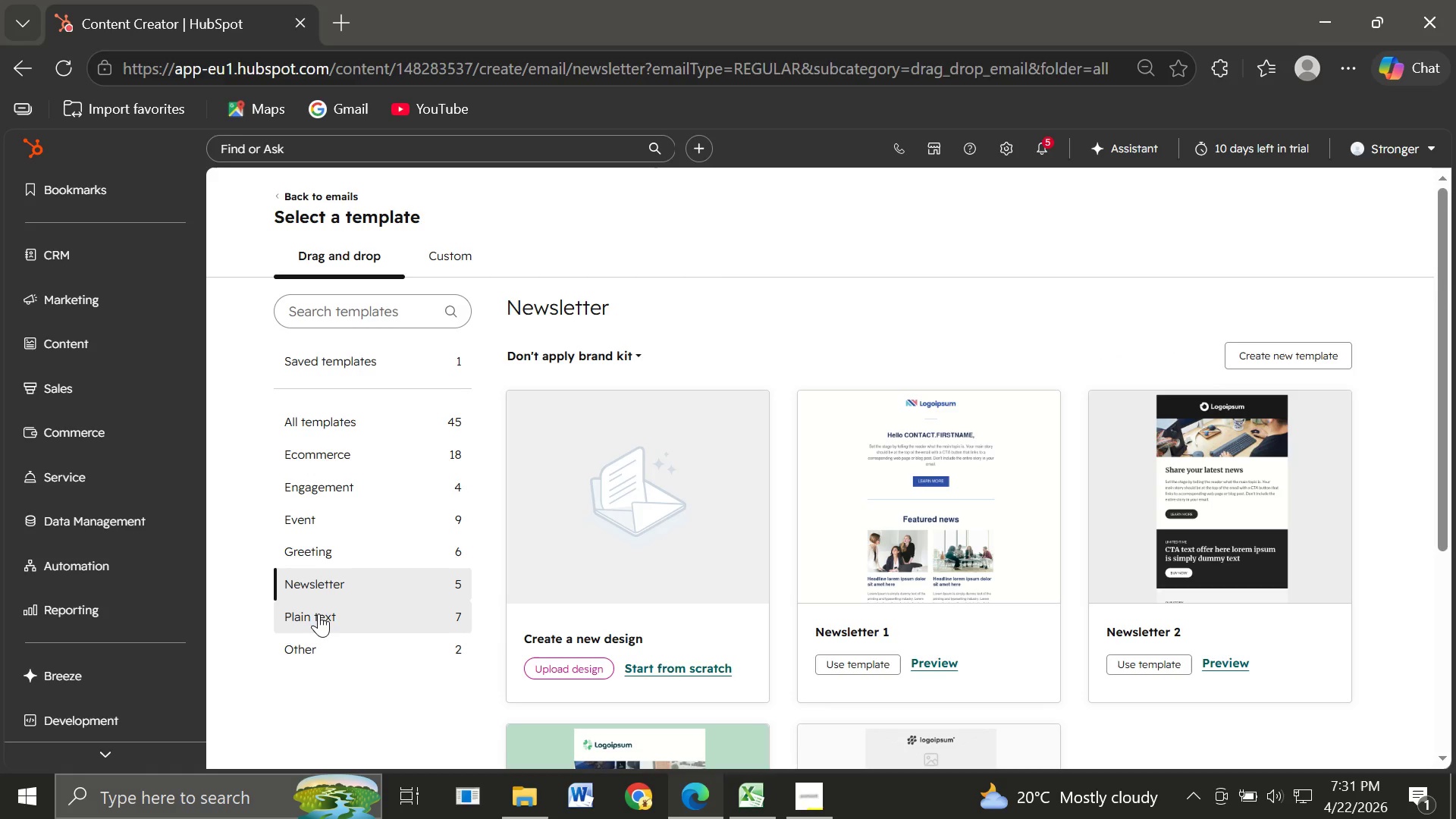 
left_click([313, 554])
 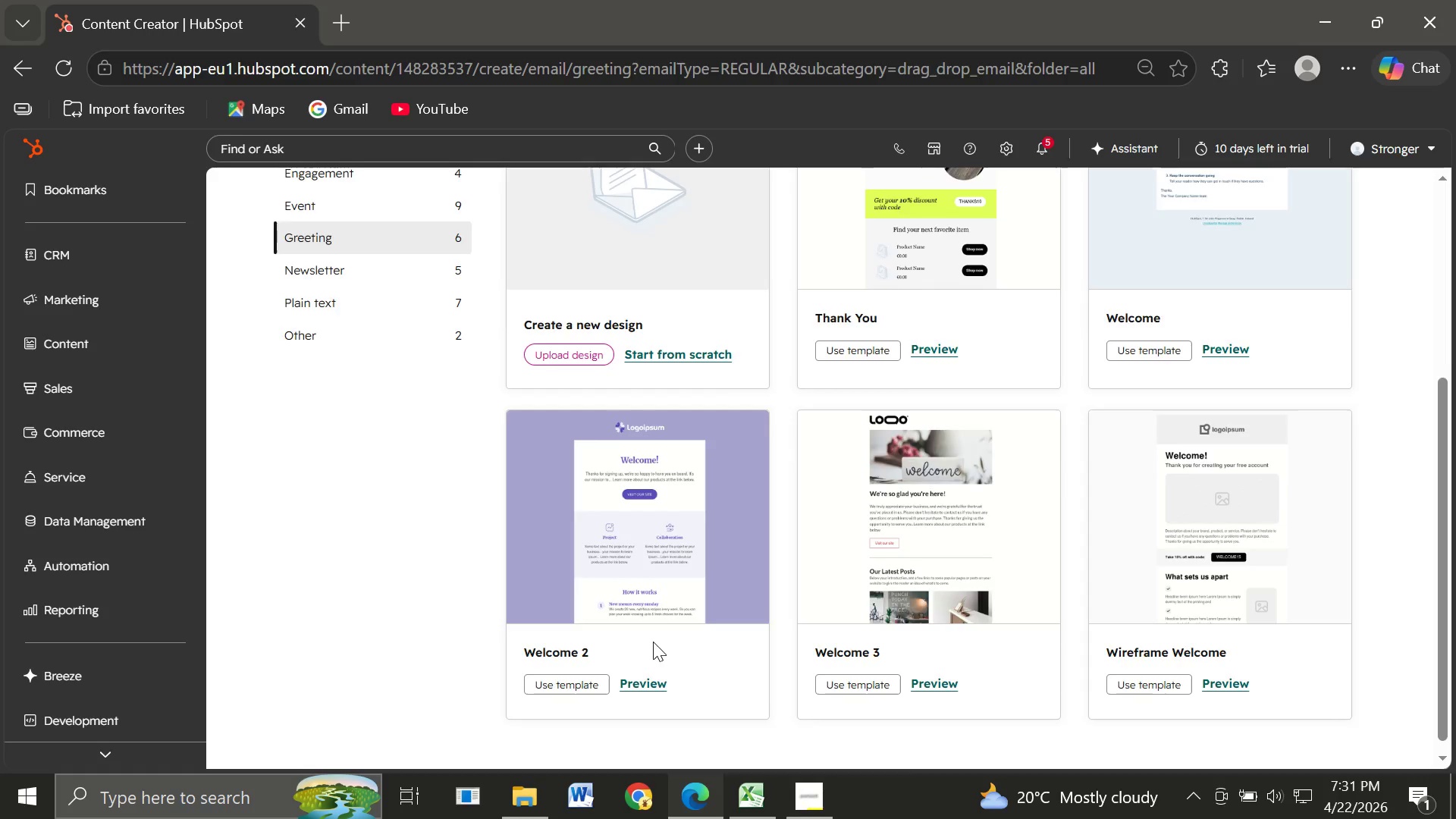 
wait(13.2)
 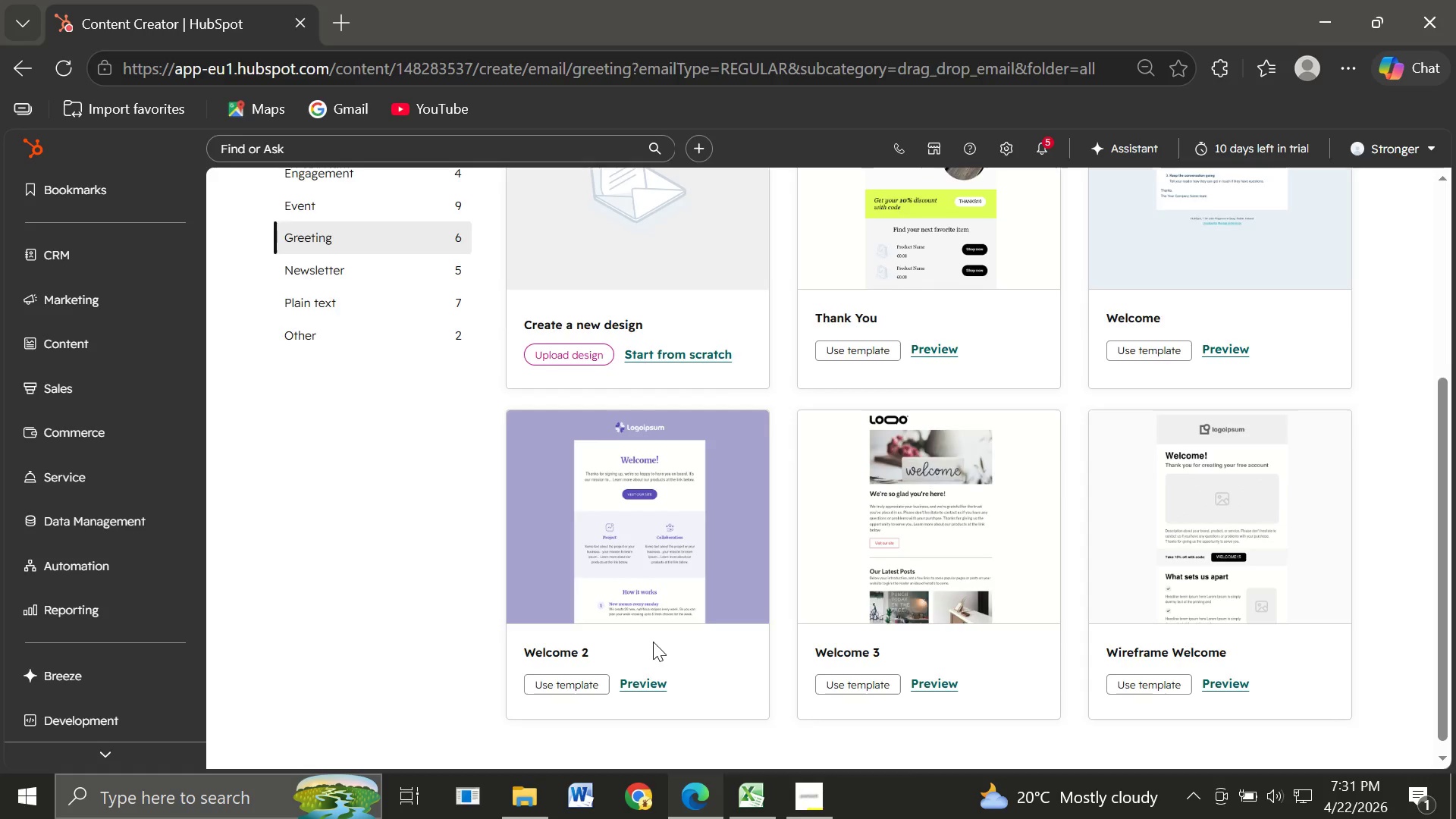 
left_click([629, 627])
 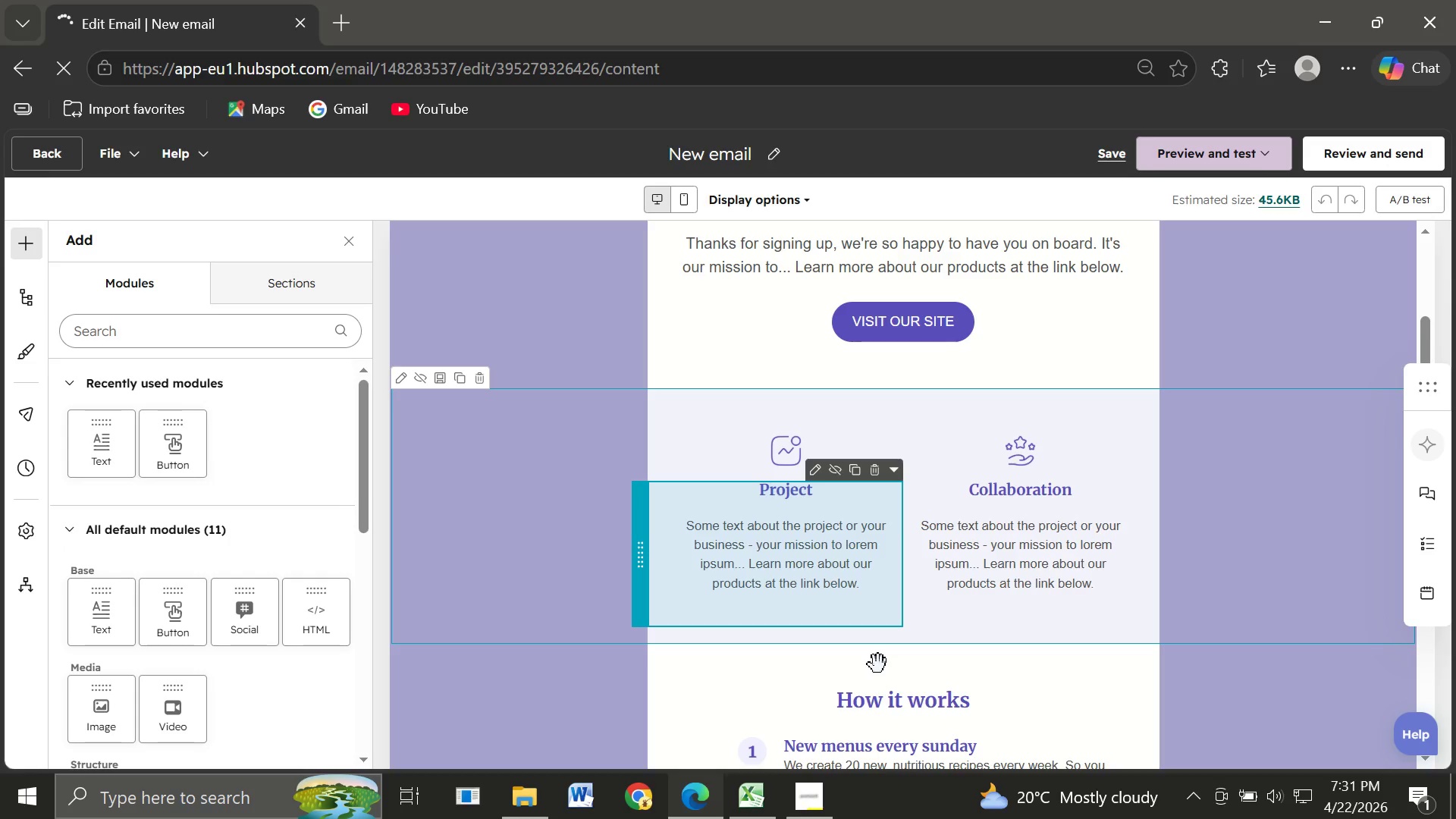 
wait(17.44)
 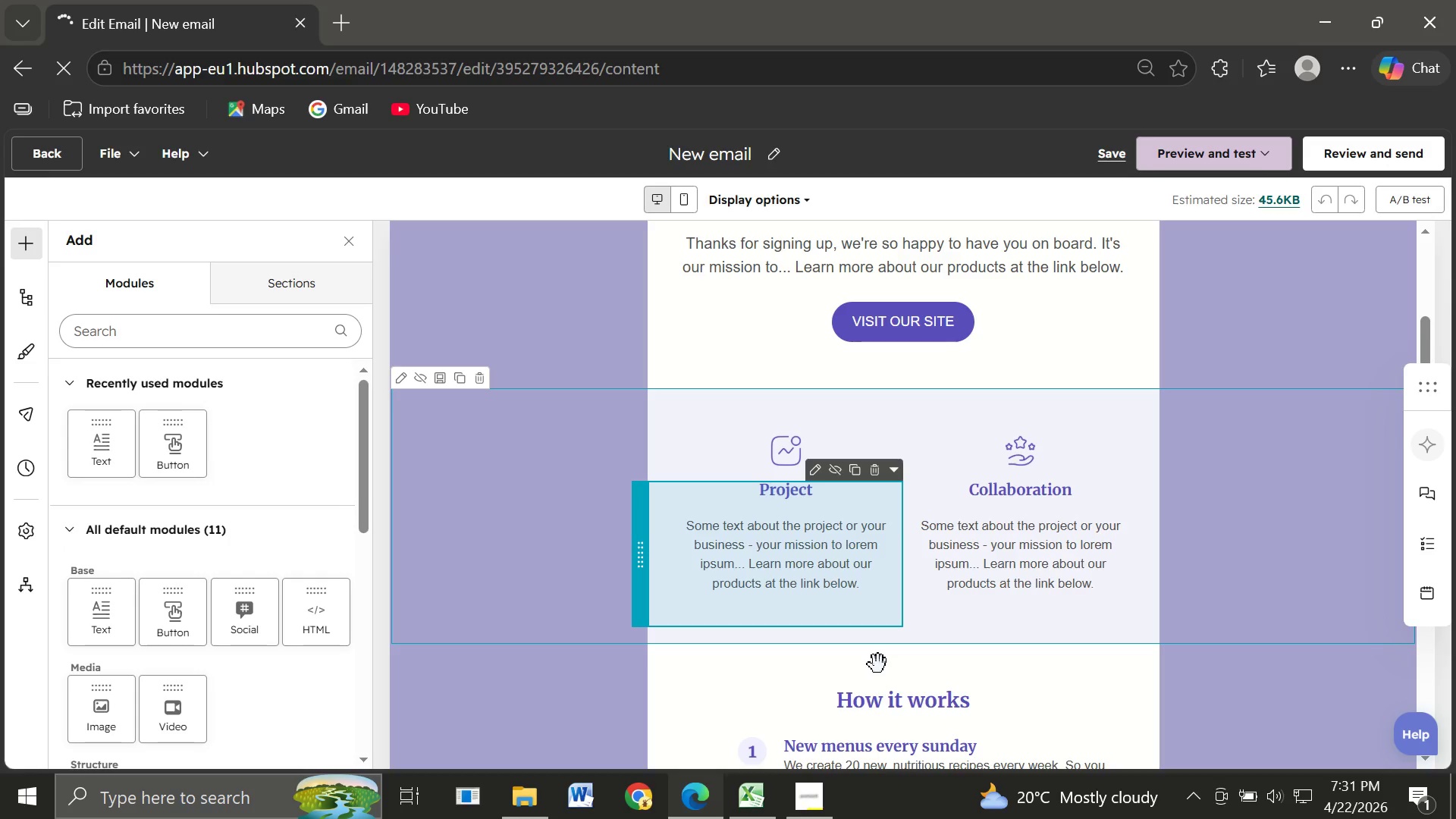 
left_click([871, 471])
 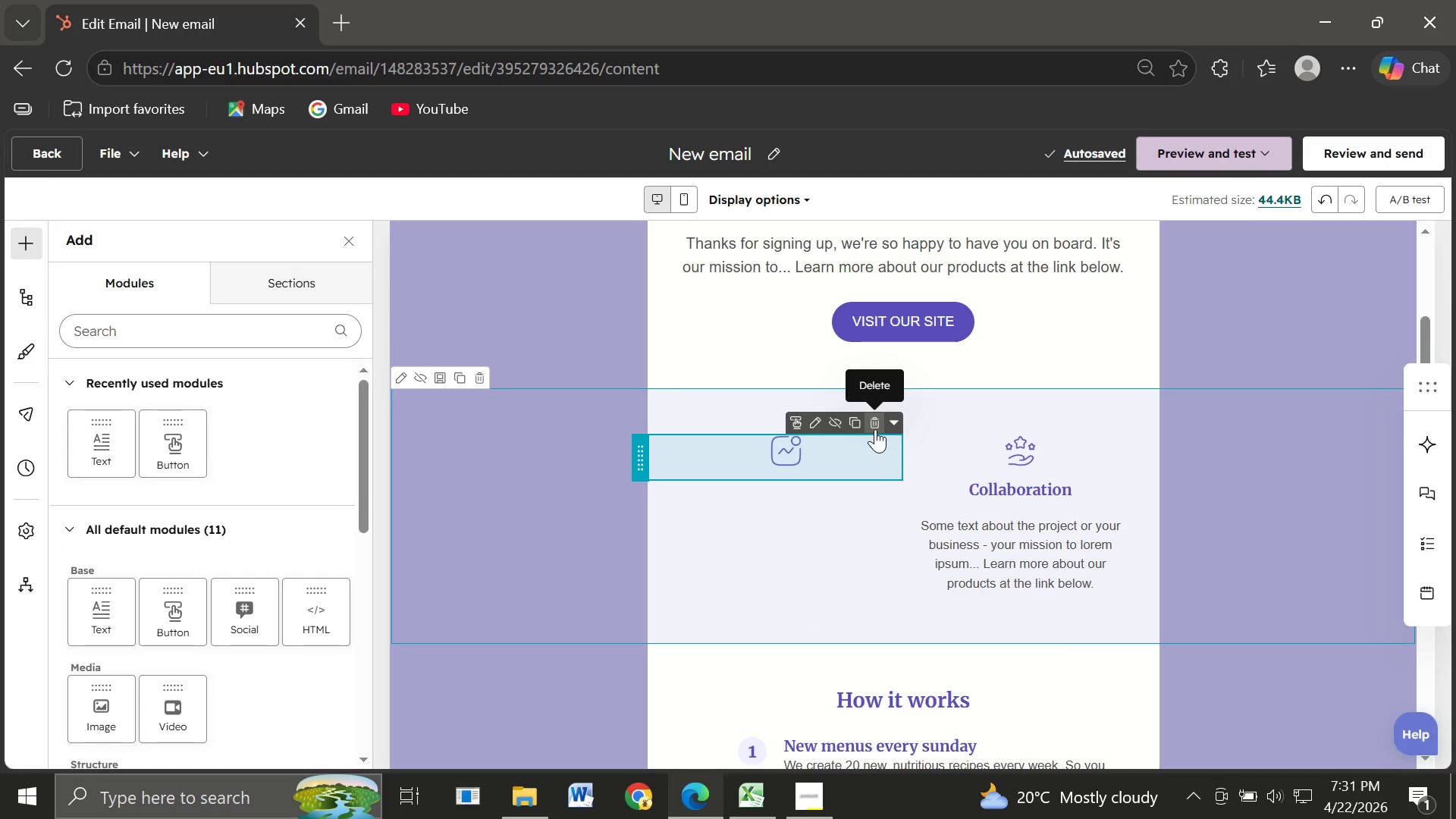 
wait(6.16)
 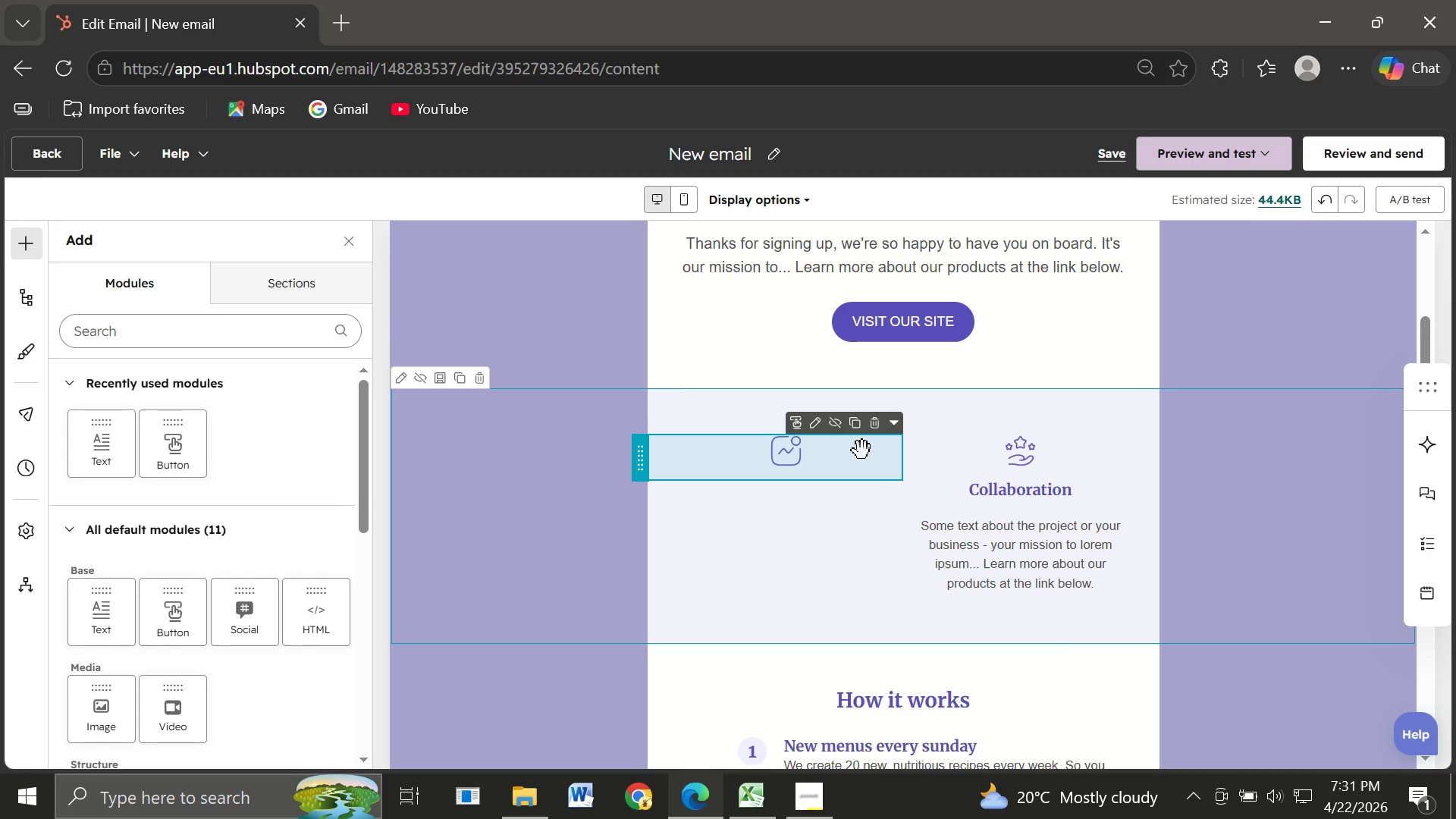 
left_click([875, 421])
 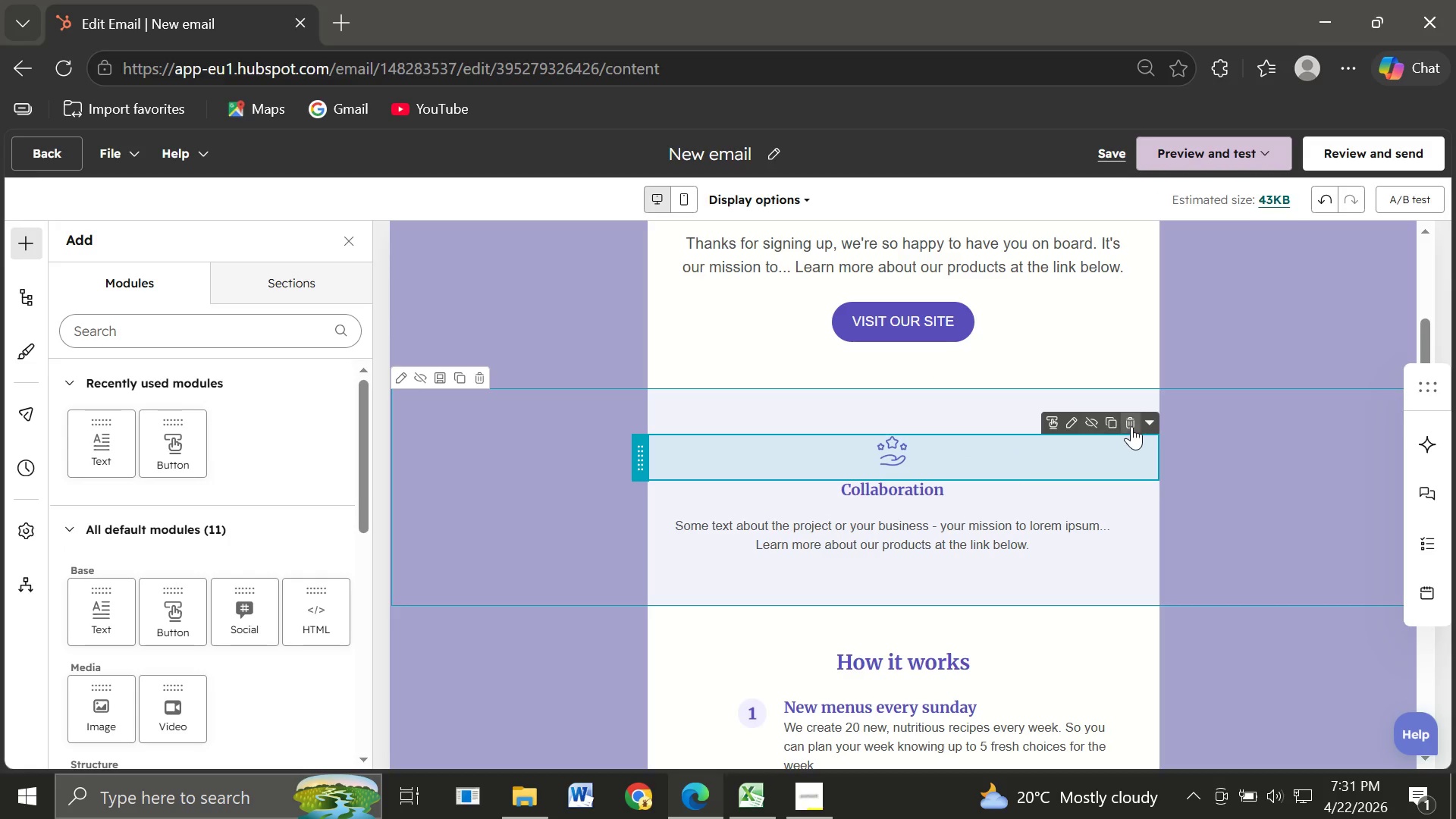 
left_click([1128, 422])
 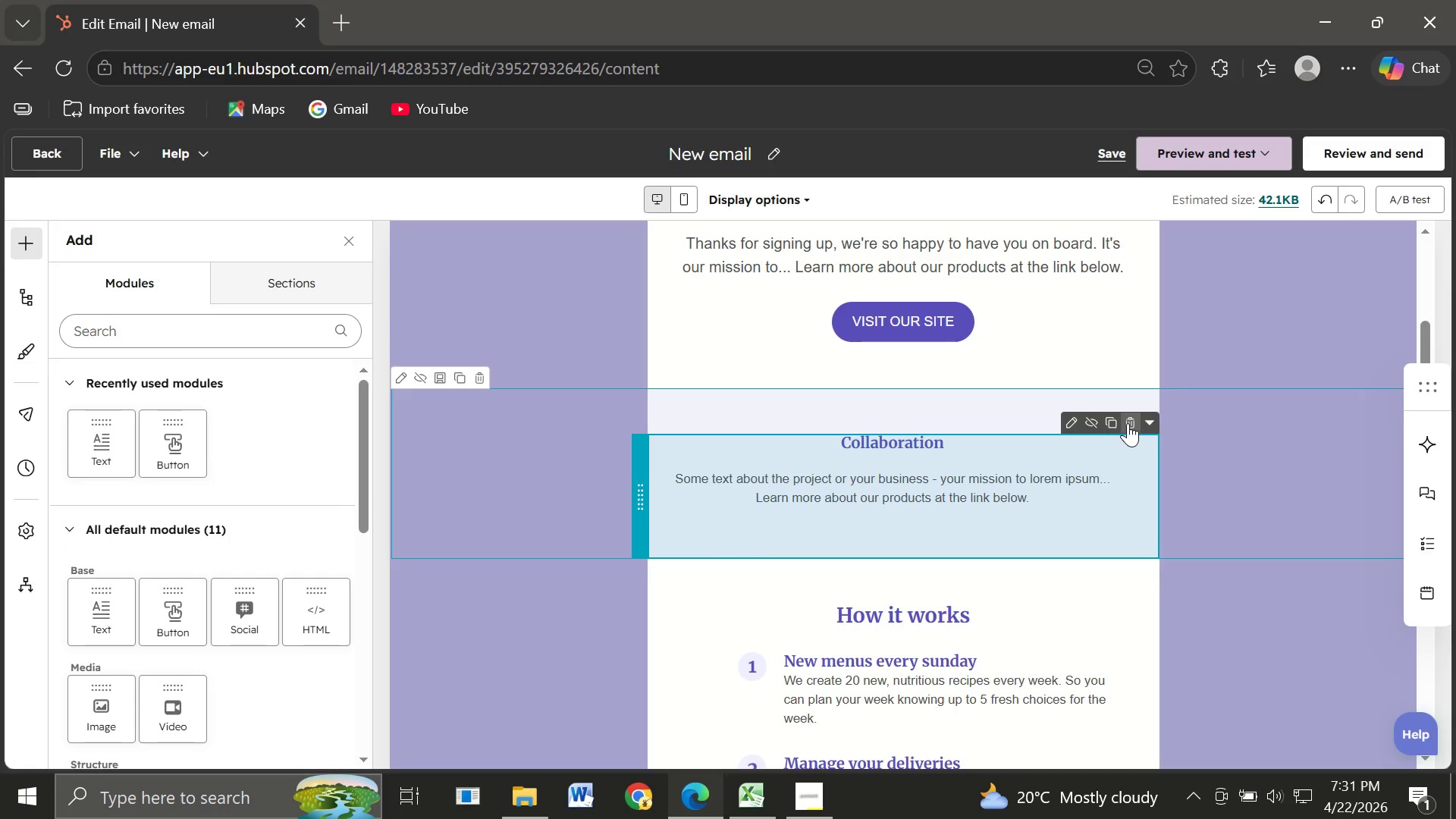 
left_click([1128, 422])
 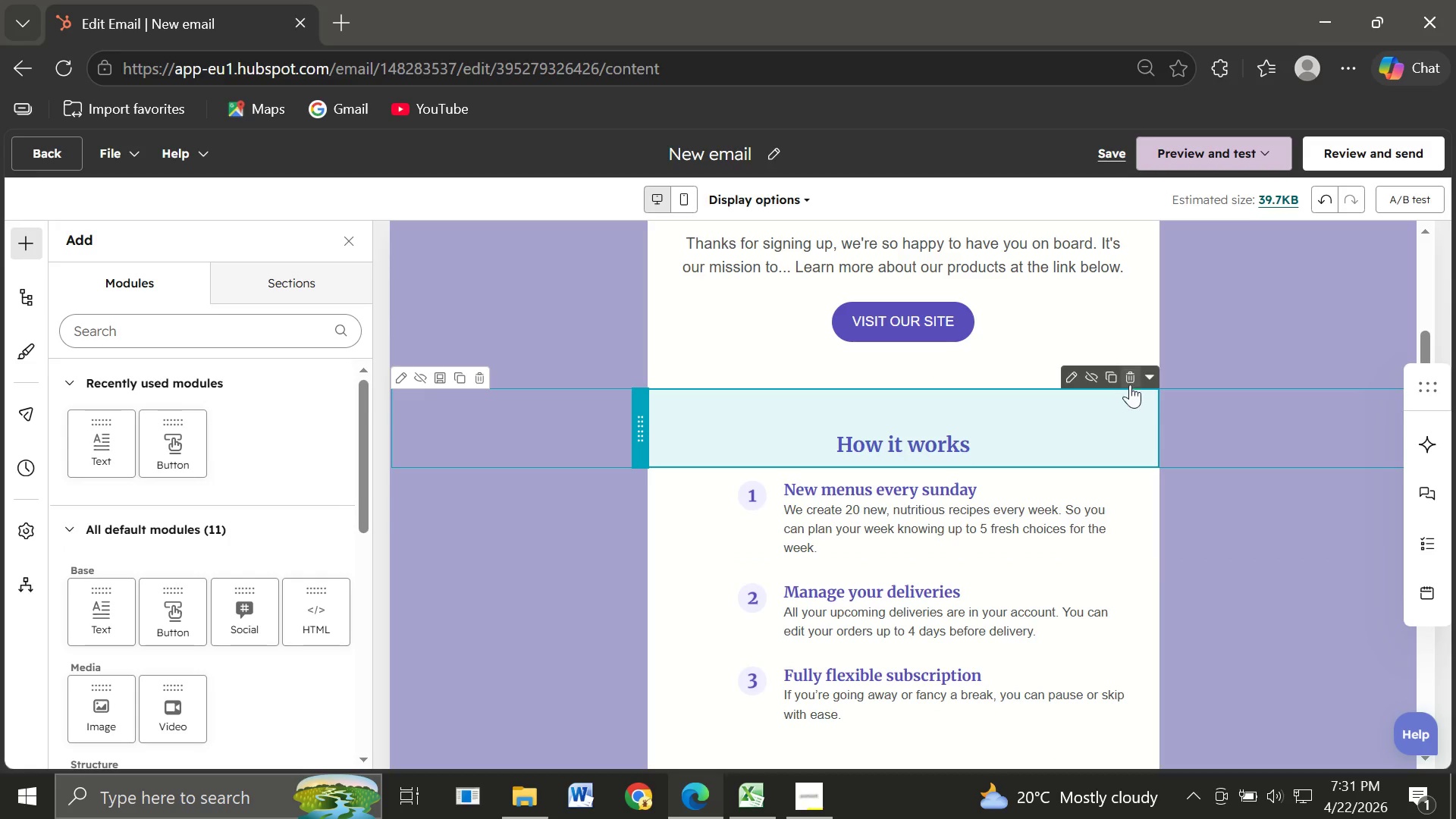 
left_click([1130, 378])
 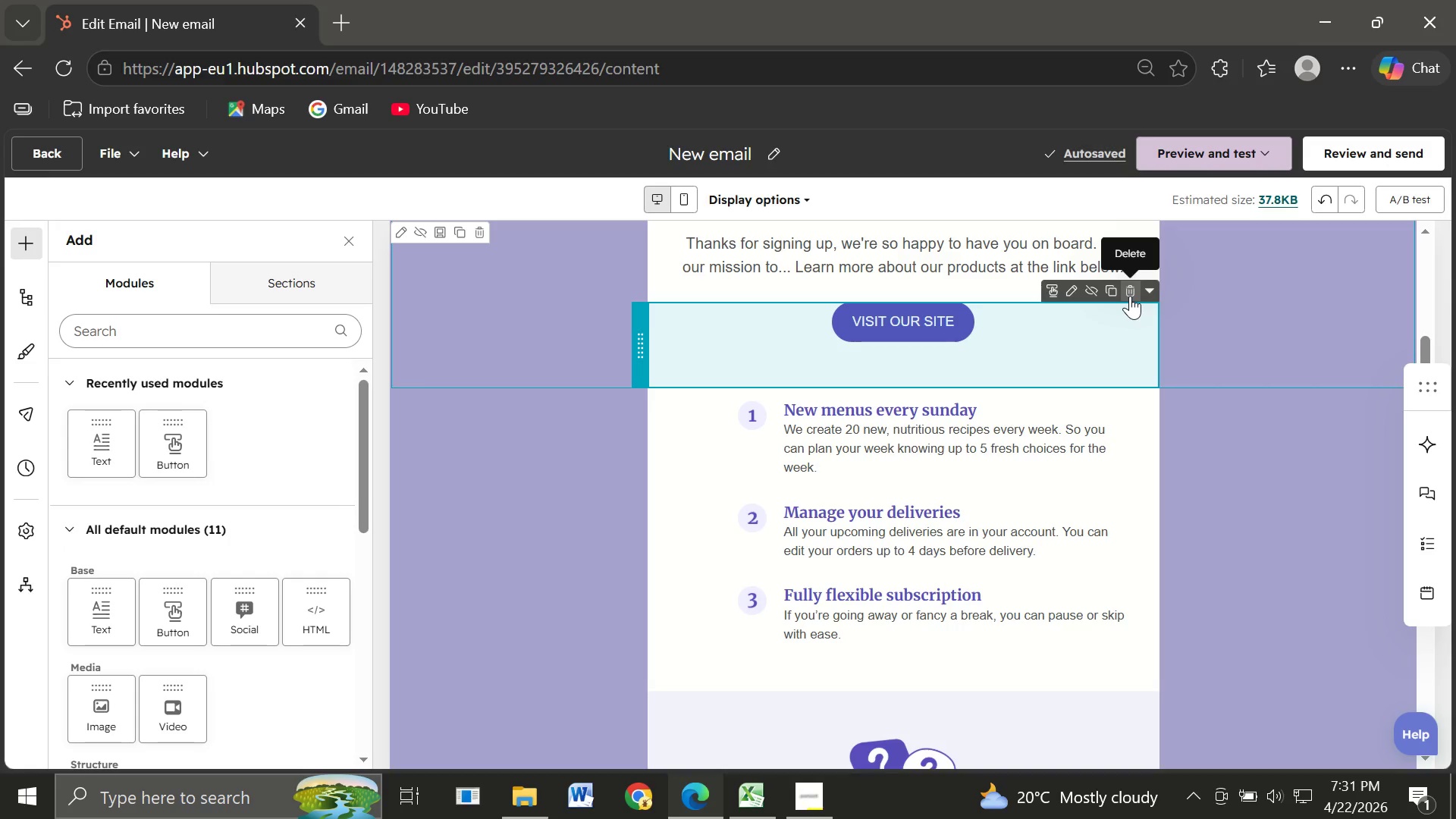 
wait(5.28)
 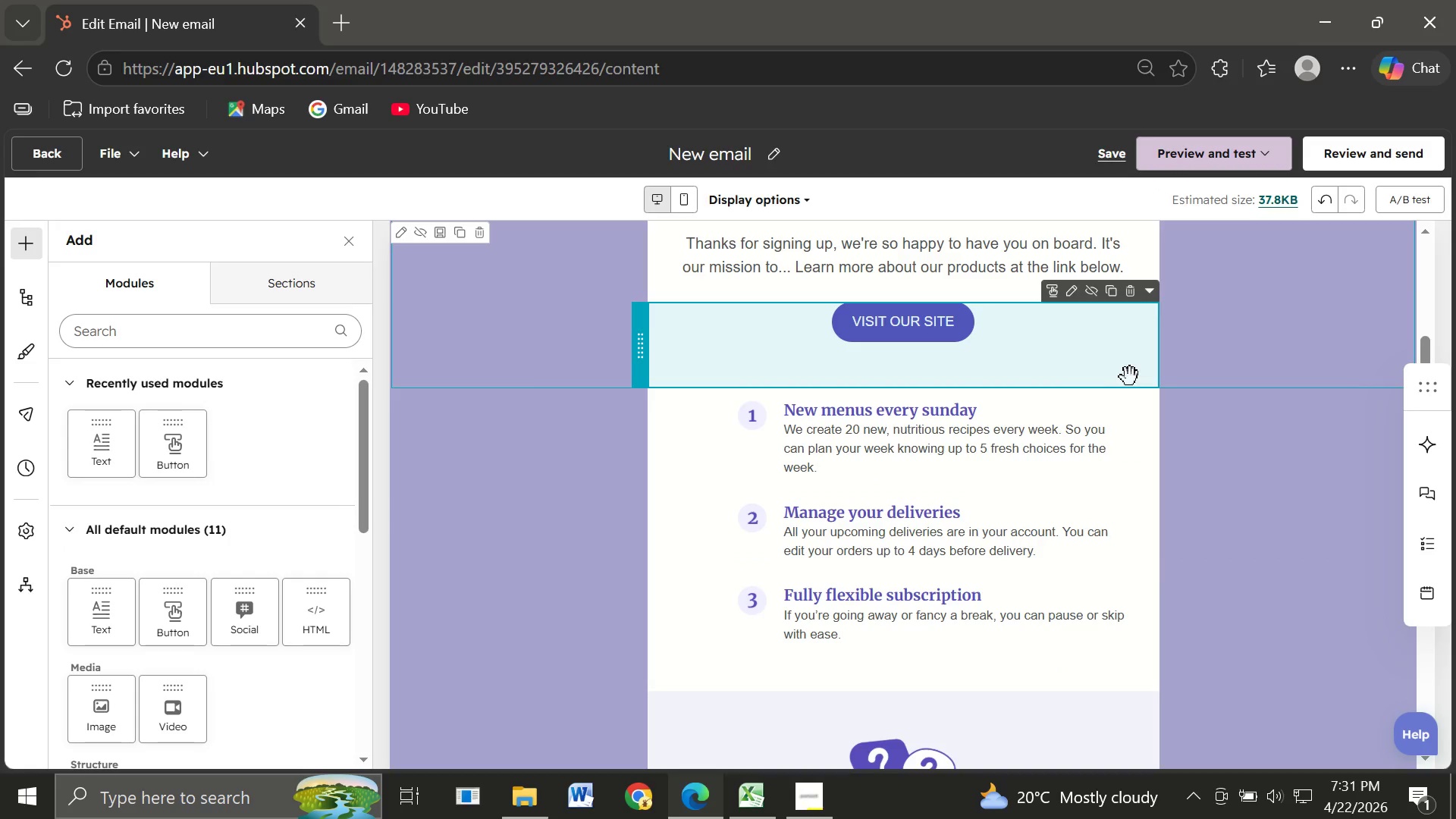 
left_click([1130, 296])
 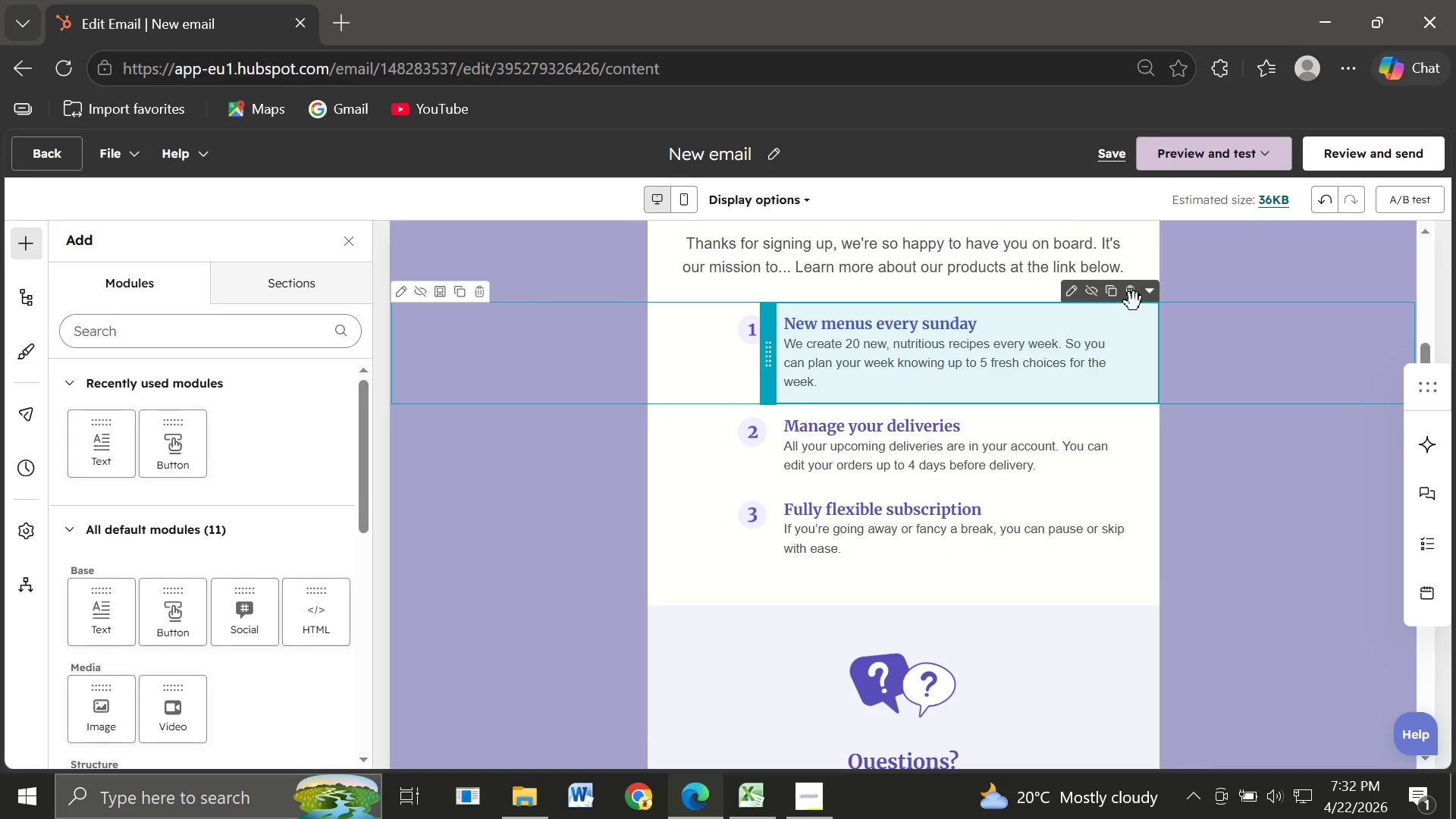 
left_click([1134, 293])
 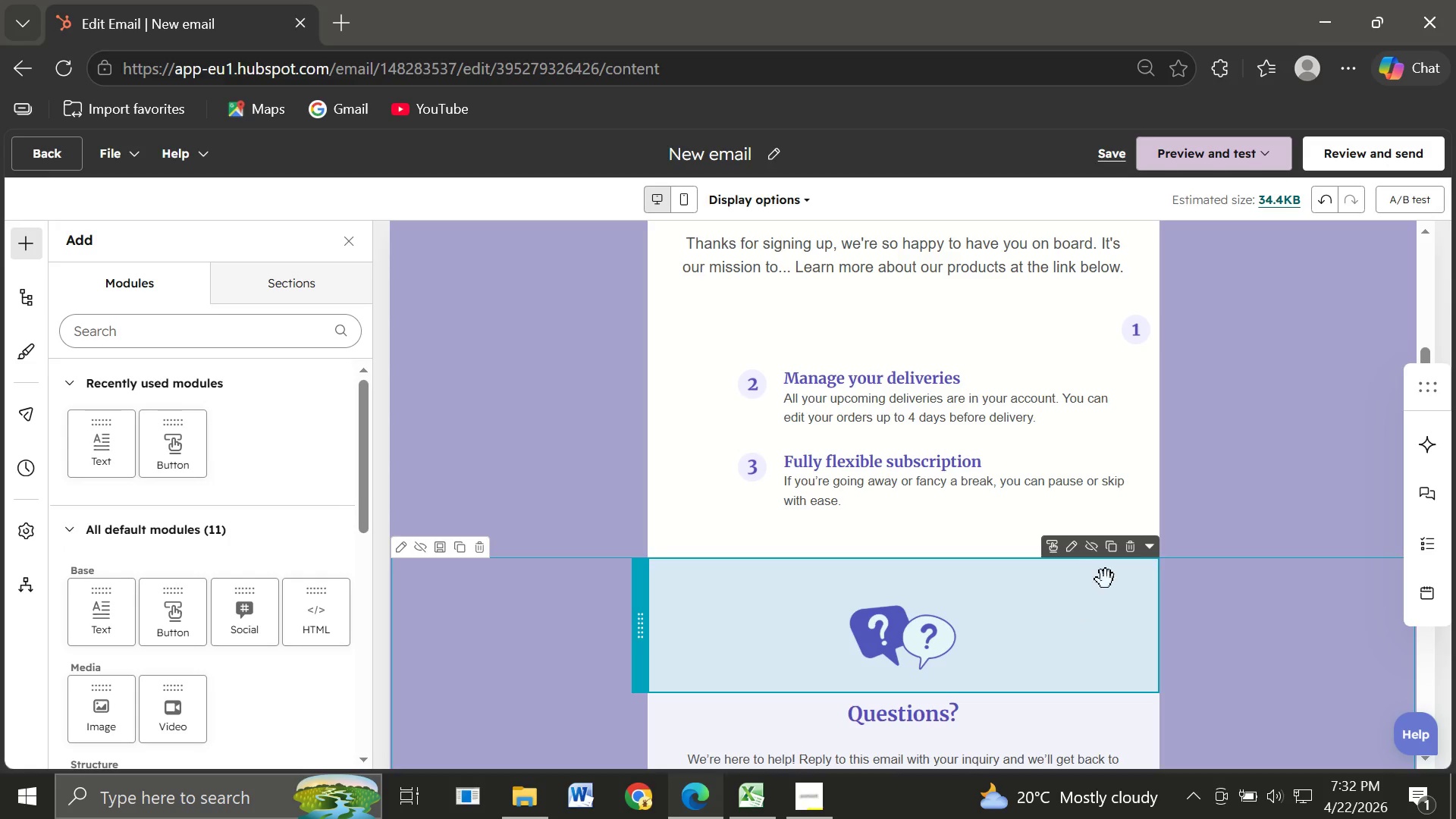 
left_click([1131, 548])
 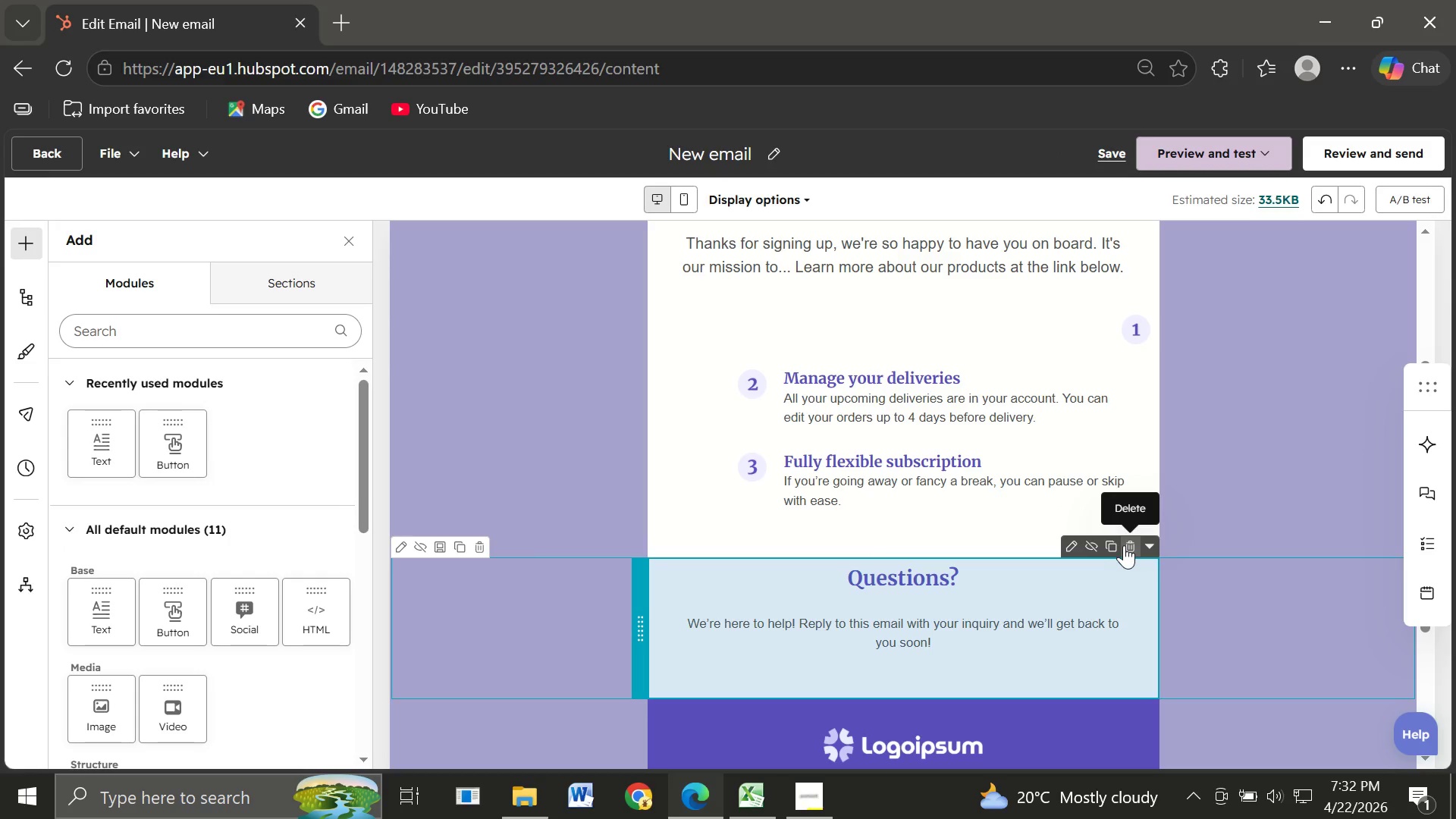 
left_click([1126, 545])
 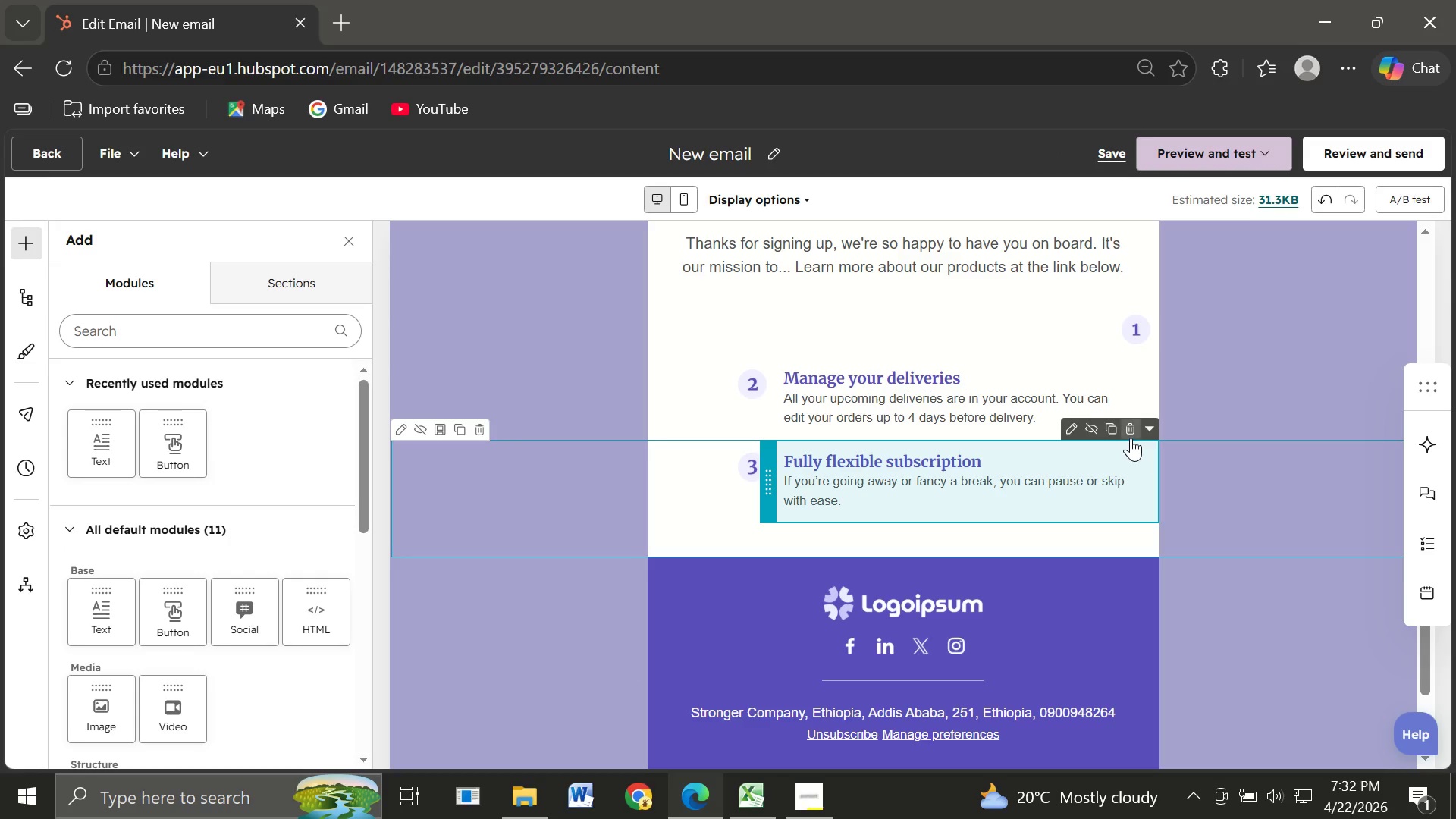 
left_click([1131, 433])
 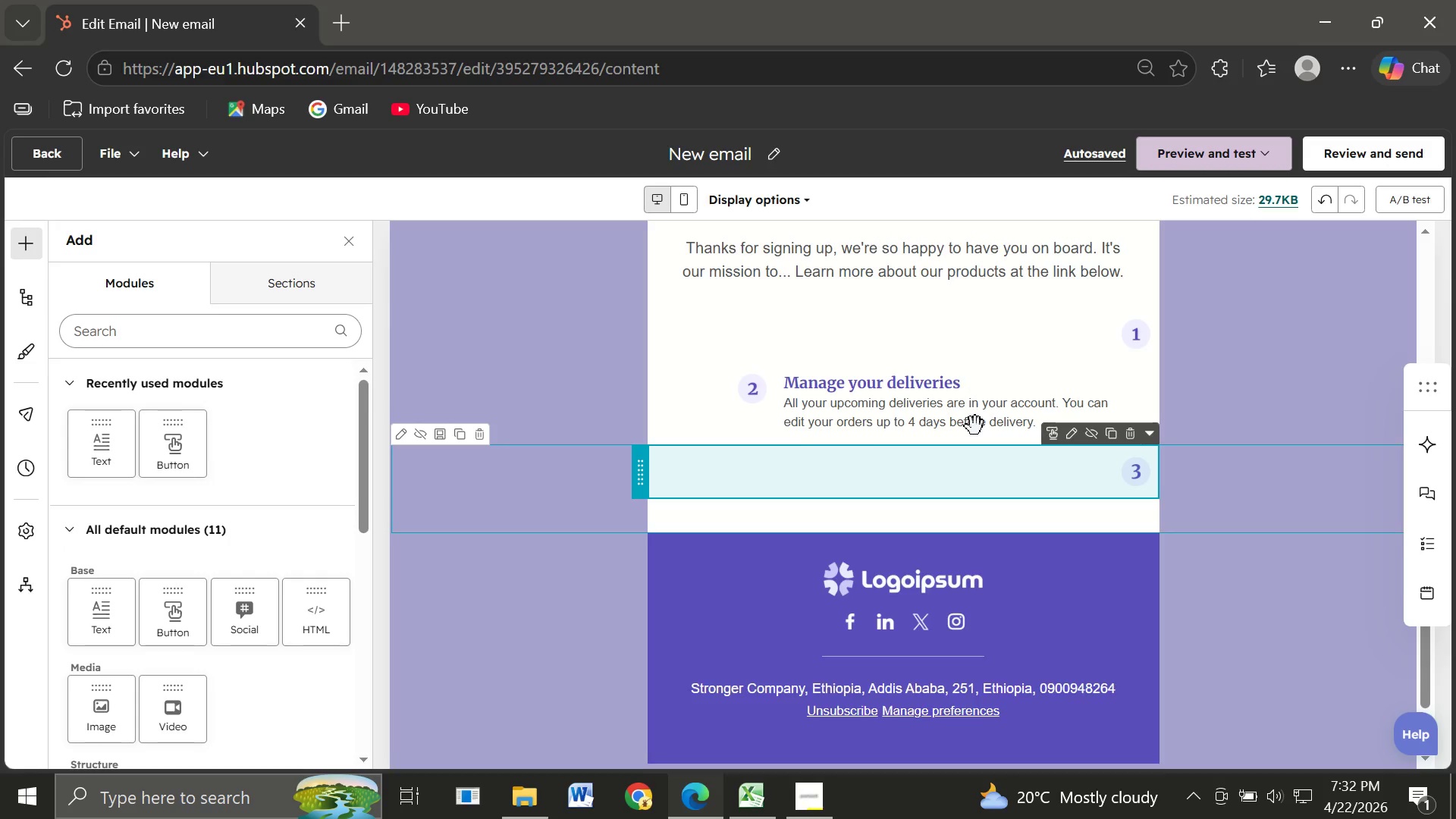 
wait(14.64)
 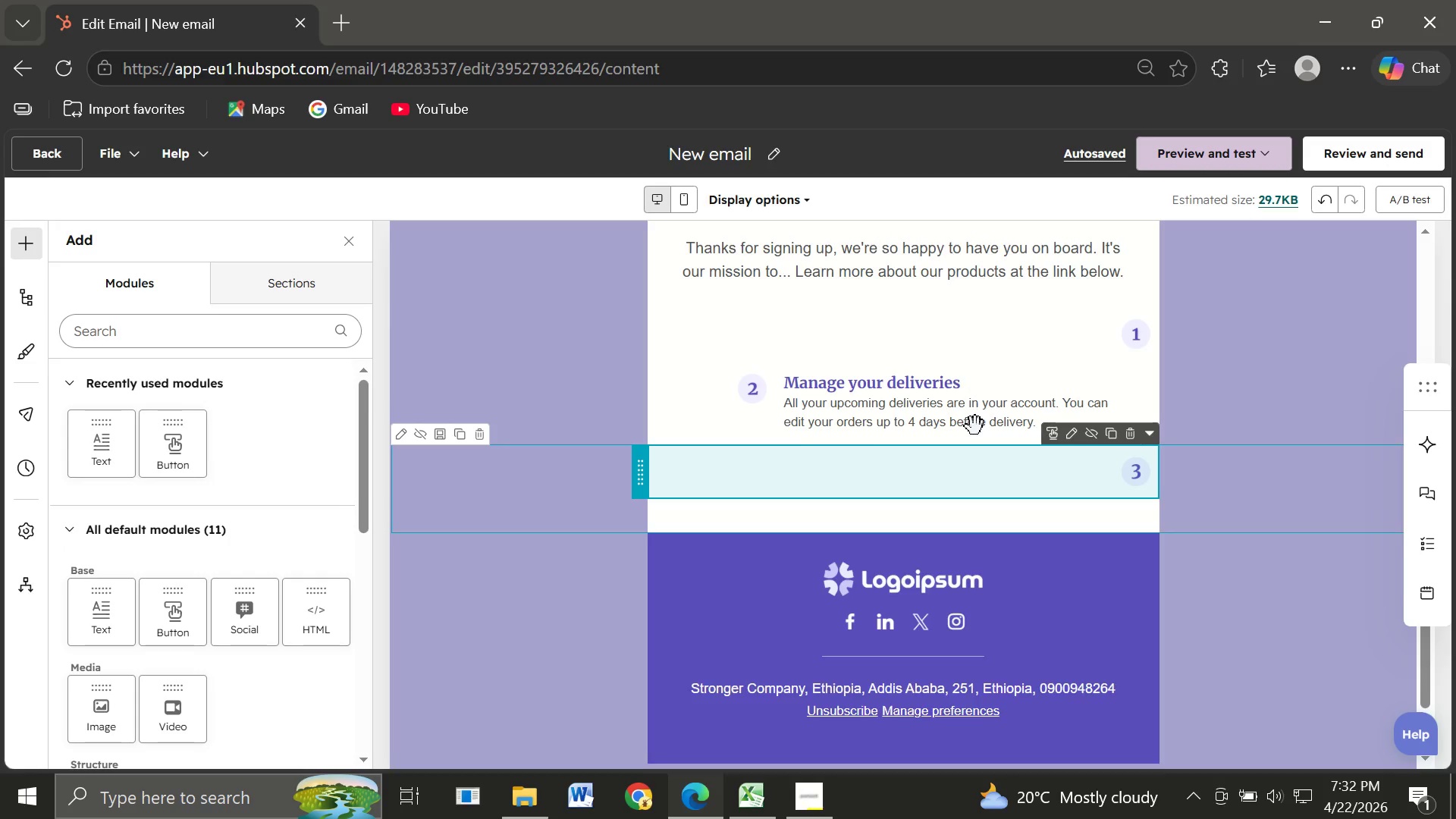 
left_click([1131, 516])
 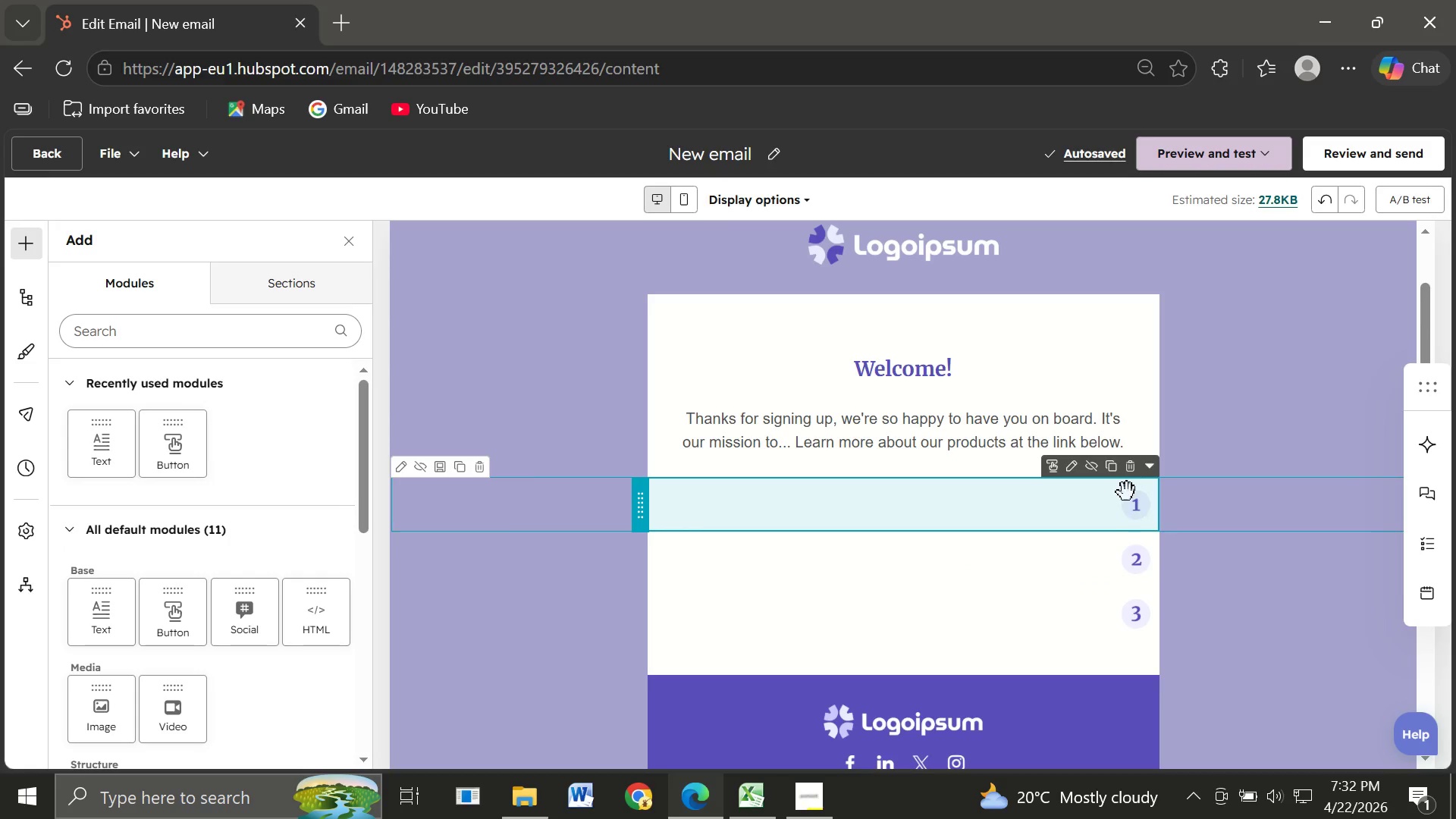 
wait(5.14)
 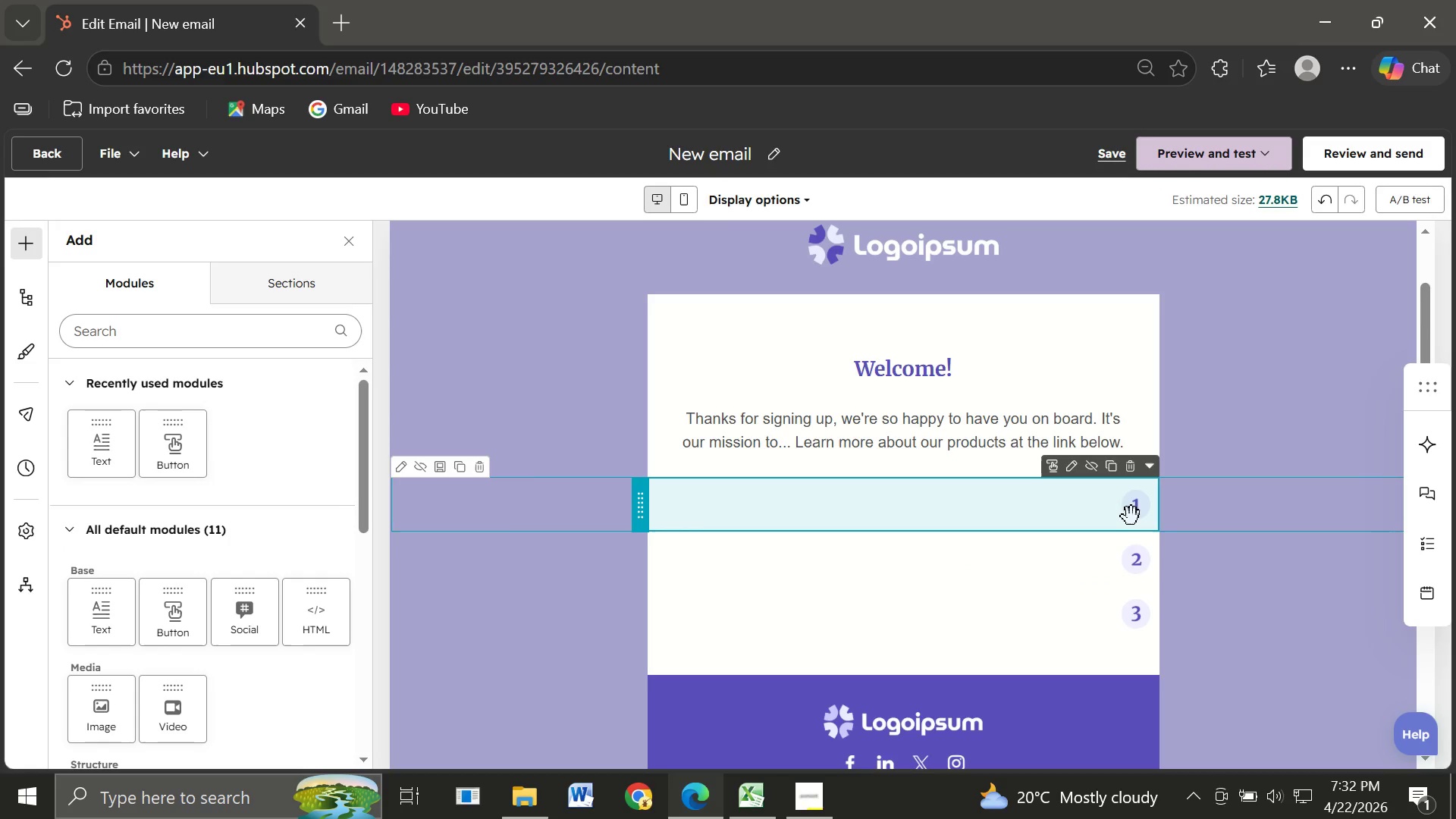 
left_click([1131, 474])
 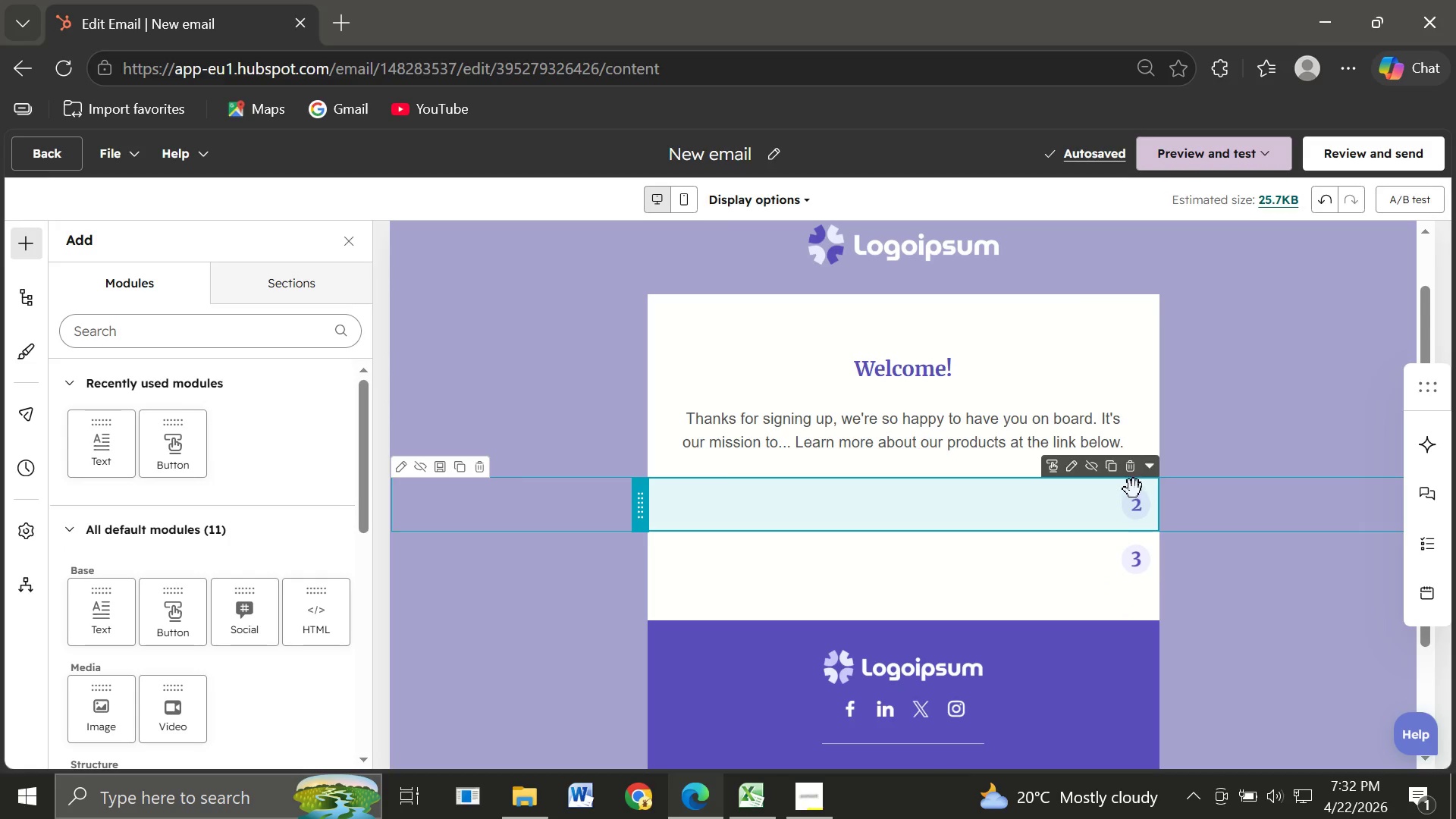 
wait(5.52)
 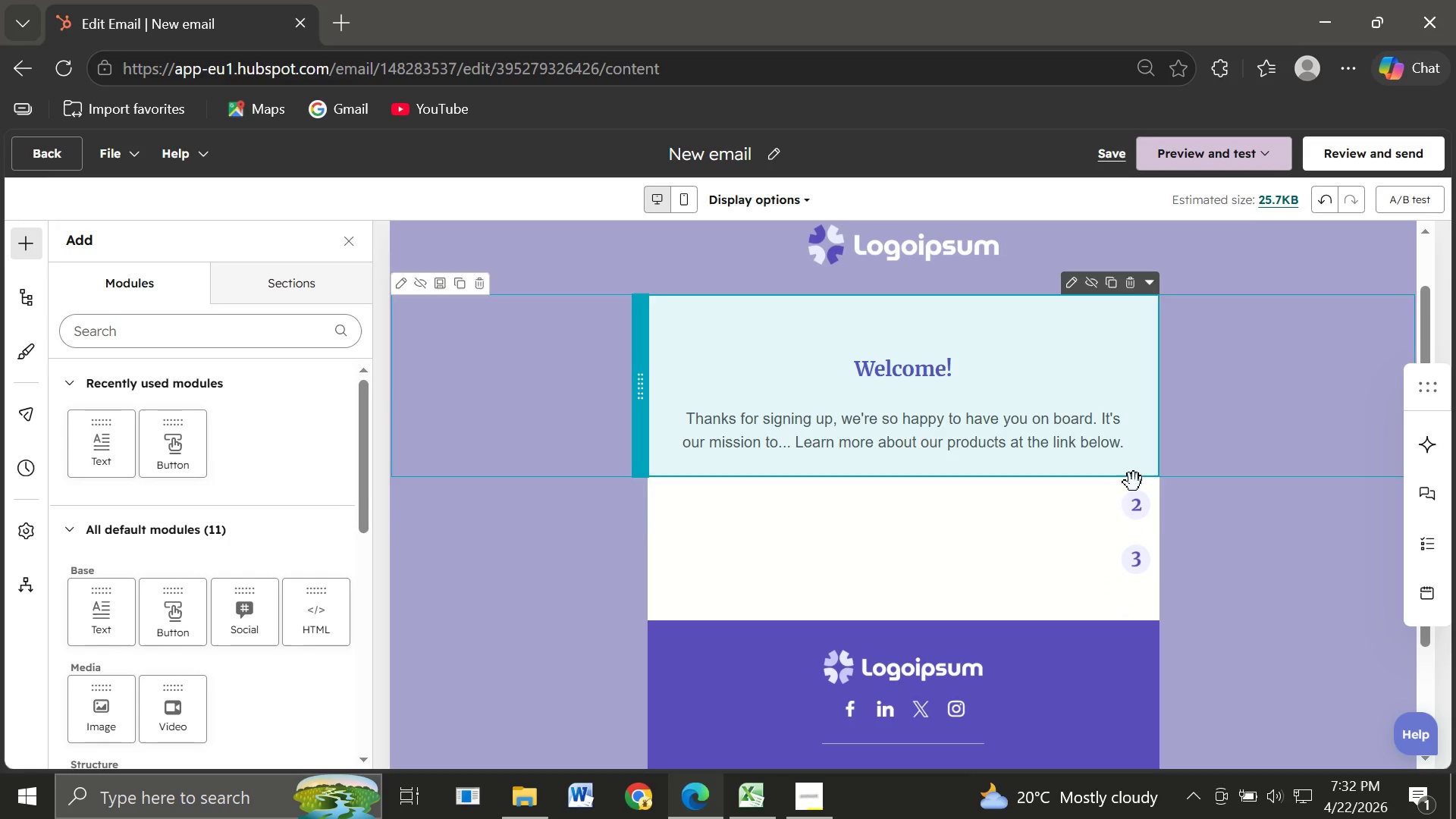 
left_click([1131, 475])
 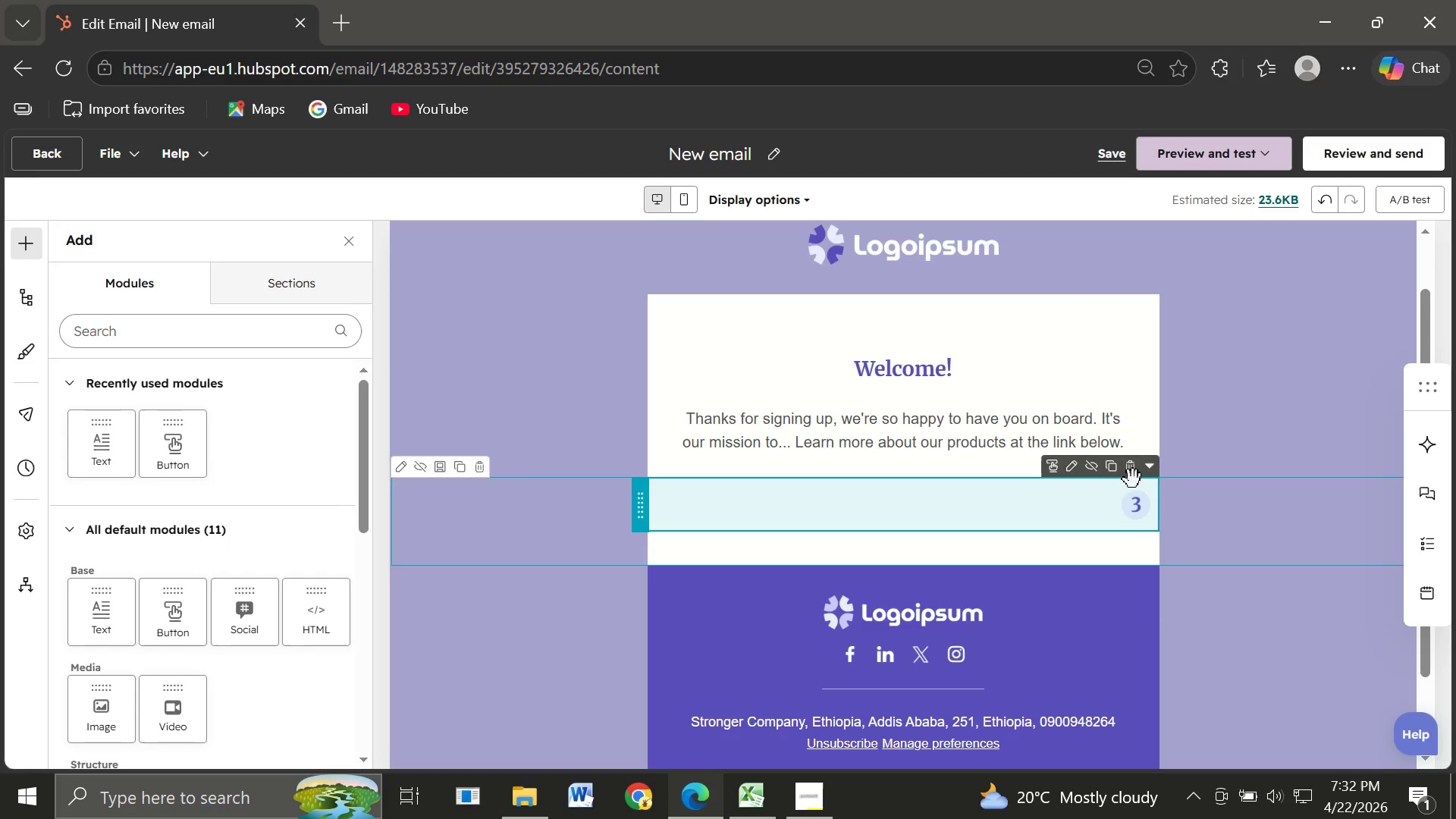 
left_click([1133, 472])
 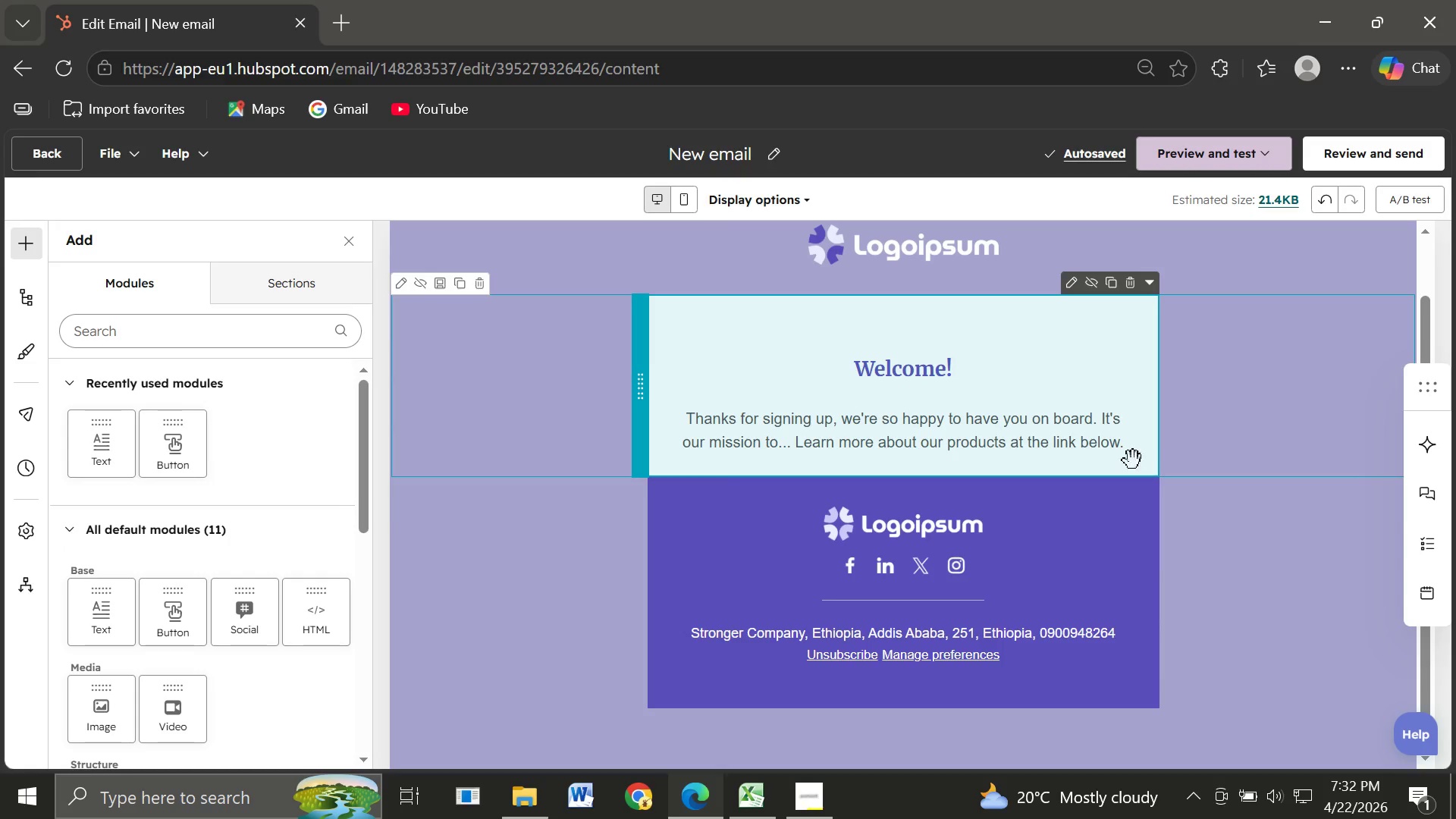 
wait(9.27)
 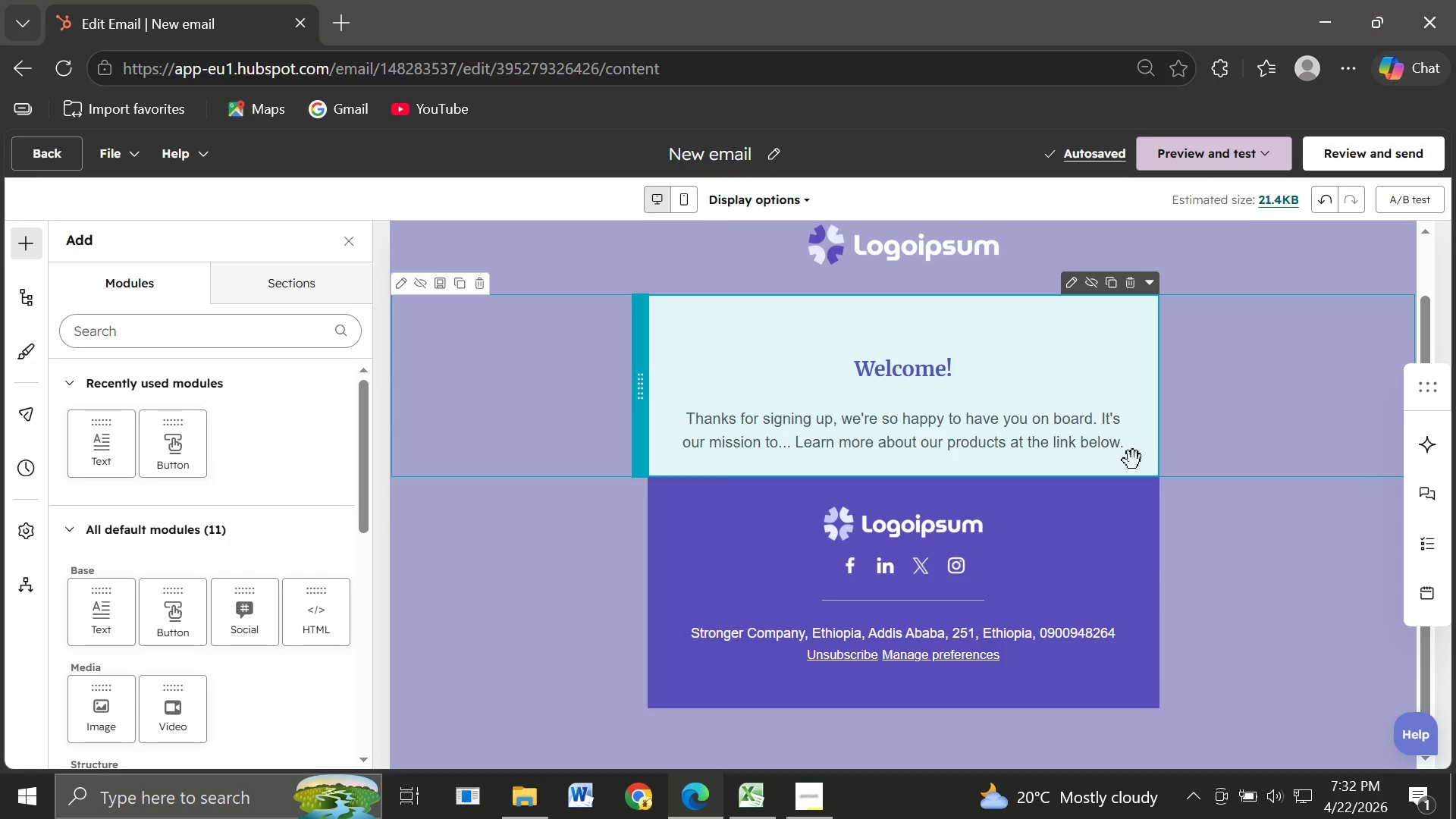 
double_click([689, 427])
 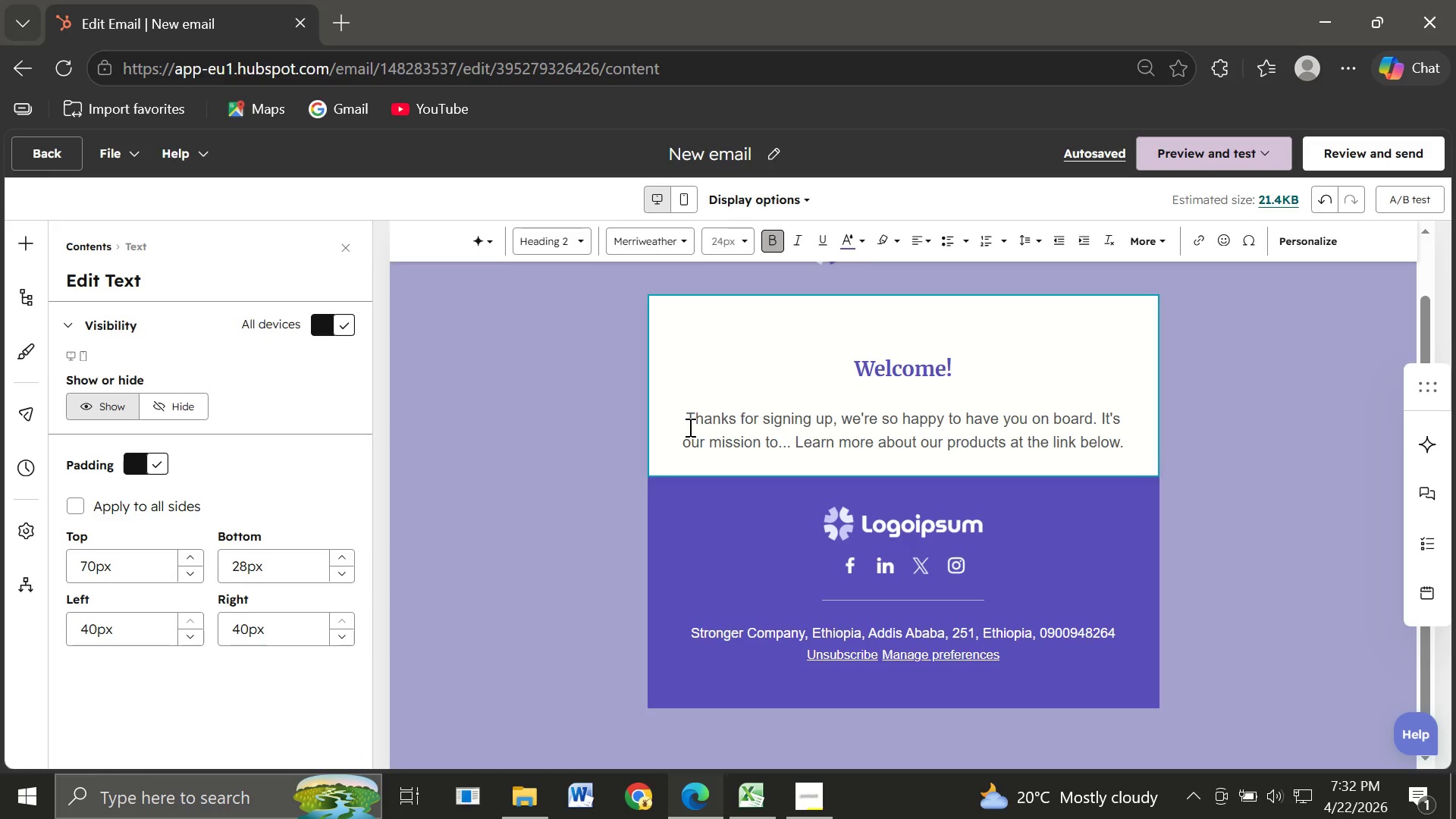 
left_click_drag(start_coordinate=[689, 427], to_coordinate=[1140, 440])
 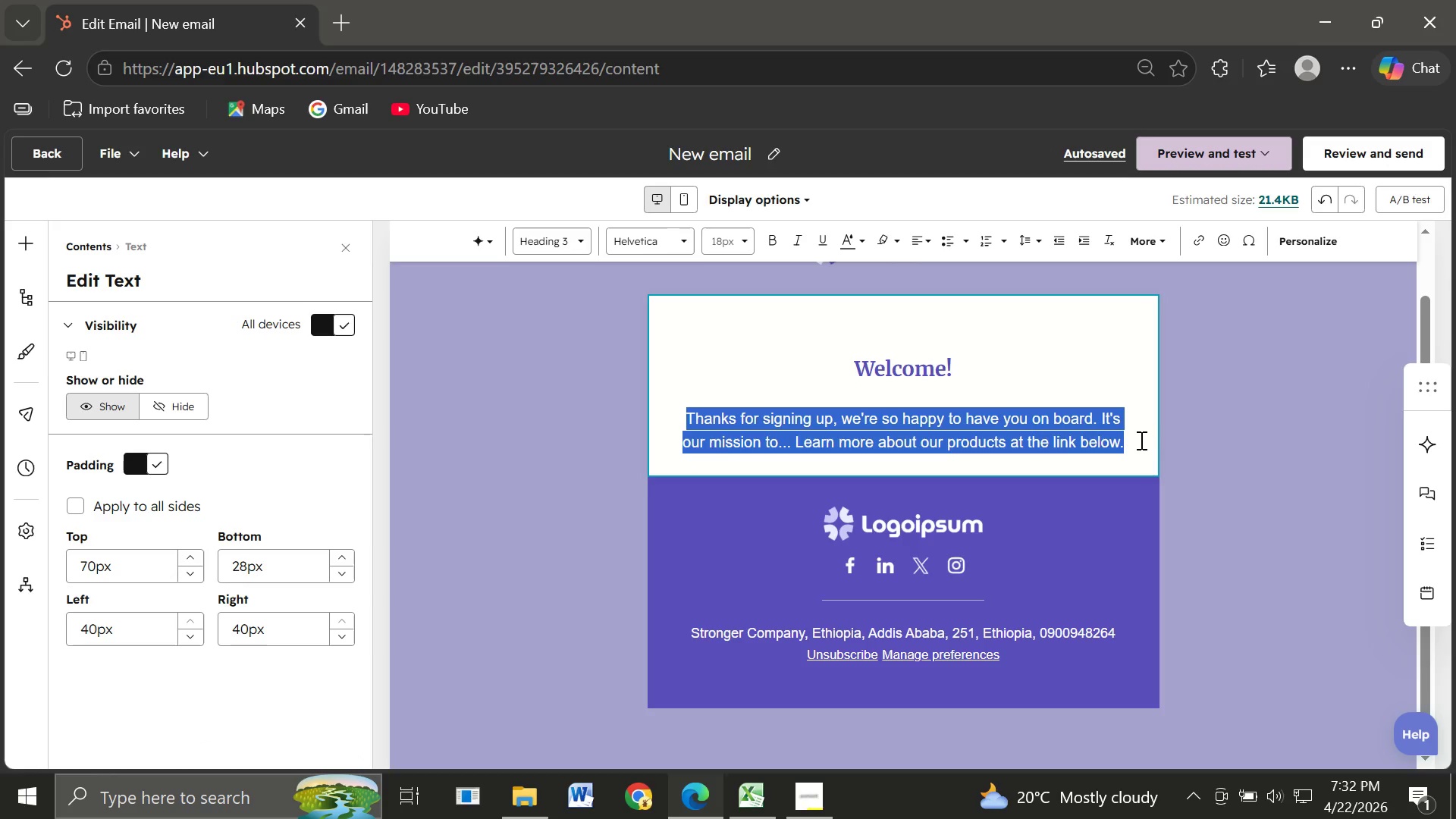 
type(Hi)
key(Backspace)
key(Backspace)
 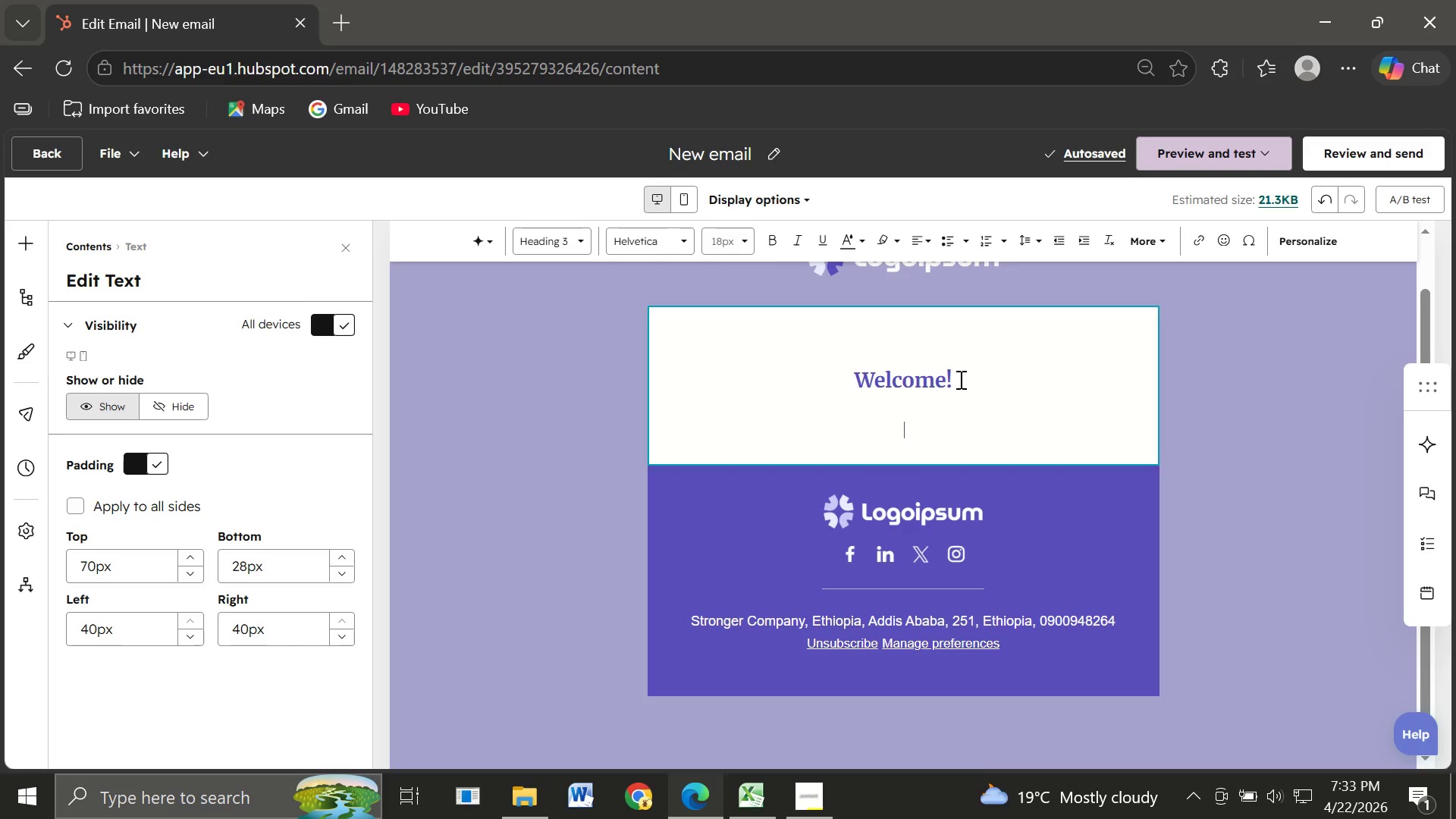 
wait(7.75)
 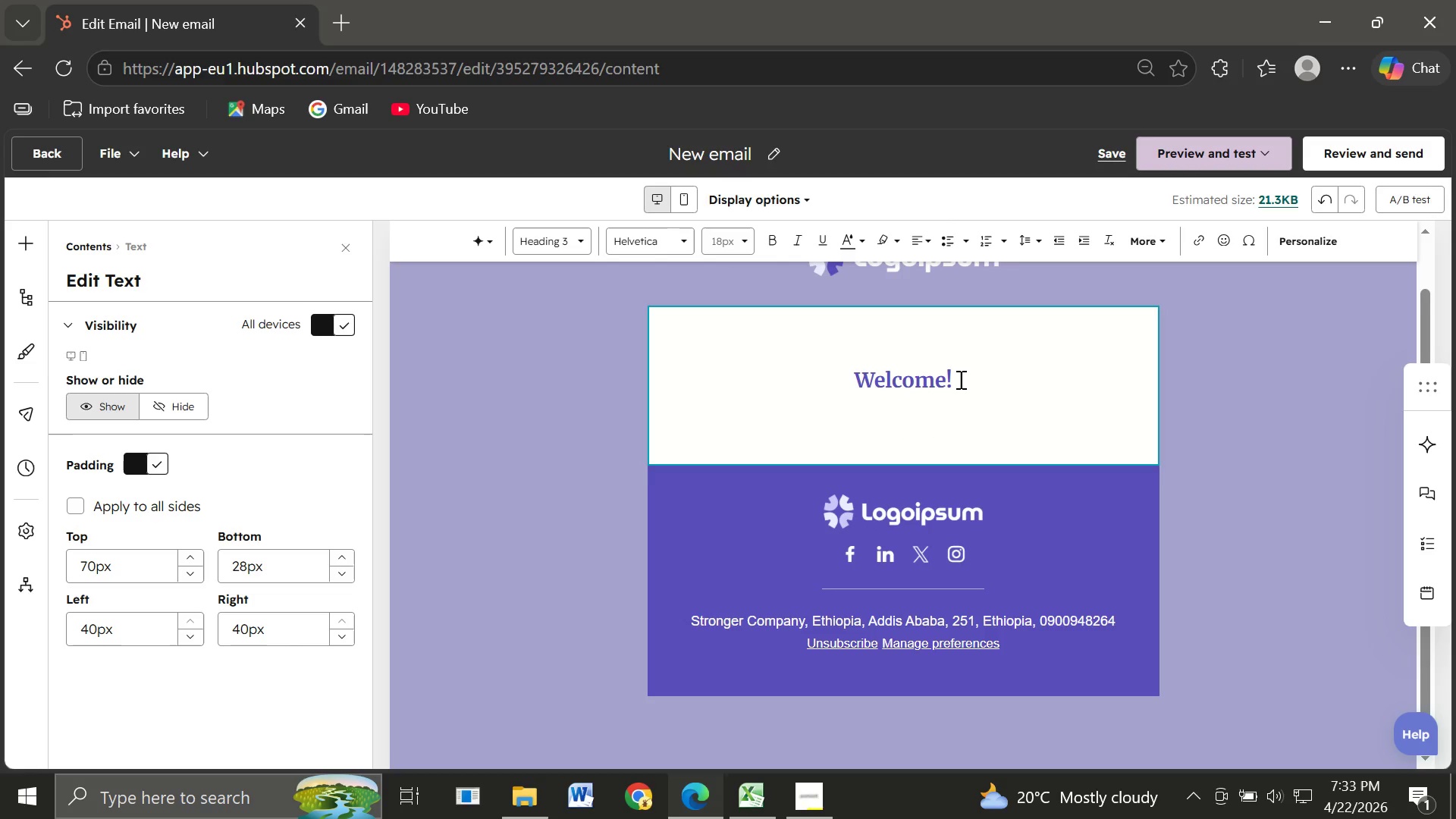 
left_click_drag(start_coordinate=[963, 378], to_coordinate=[848, 378])
 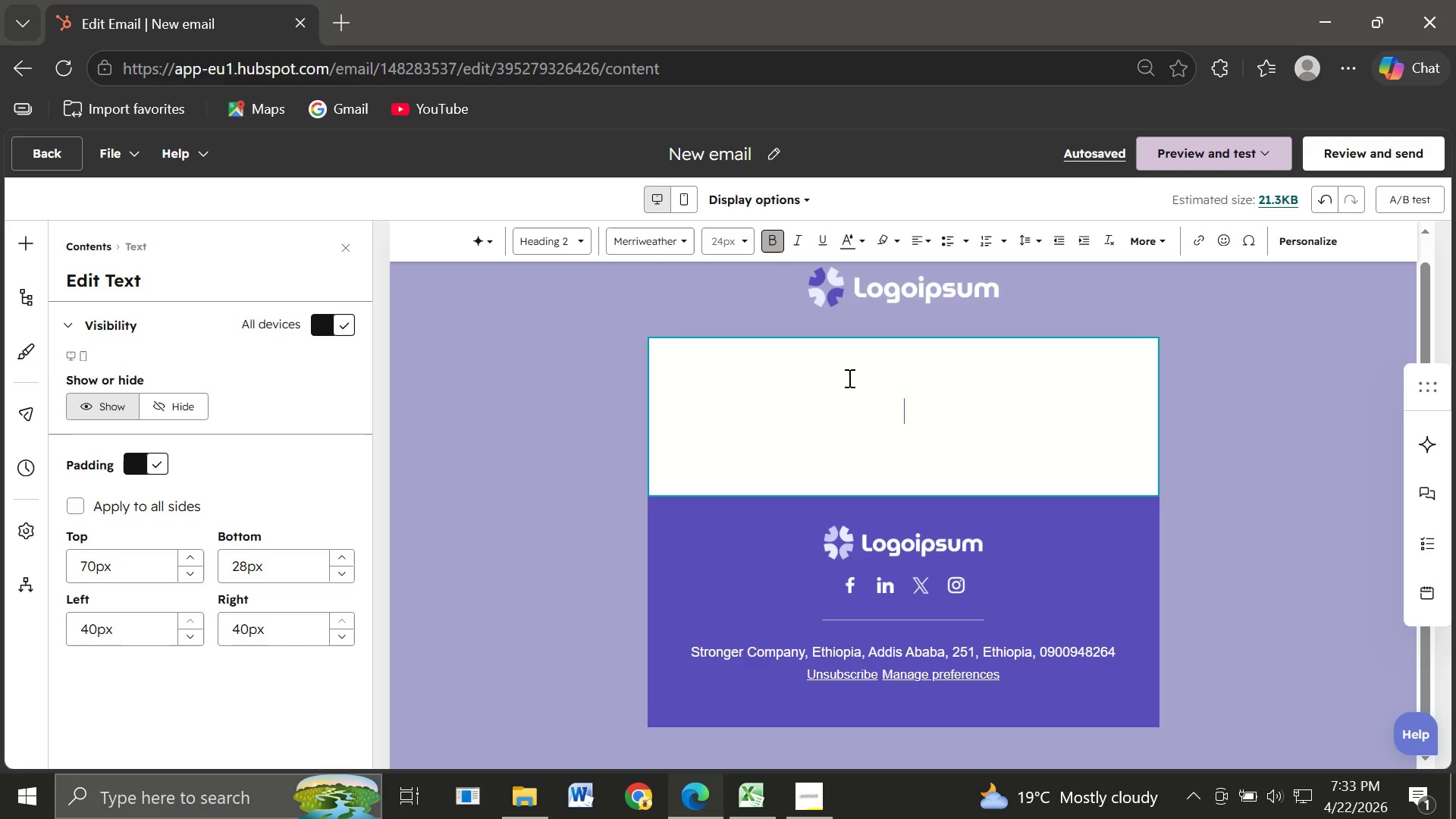 
key(Backspace)
 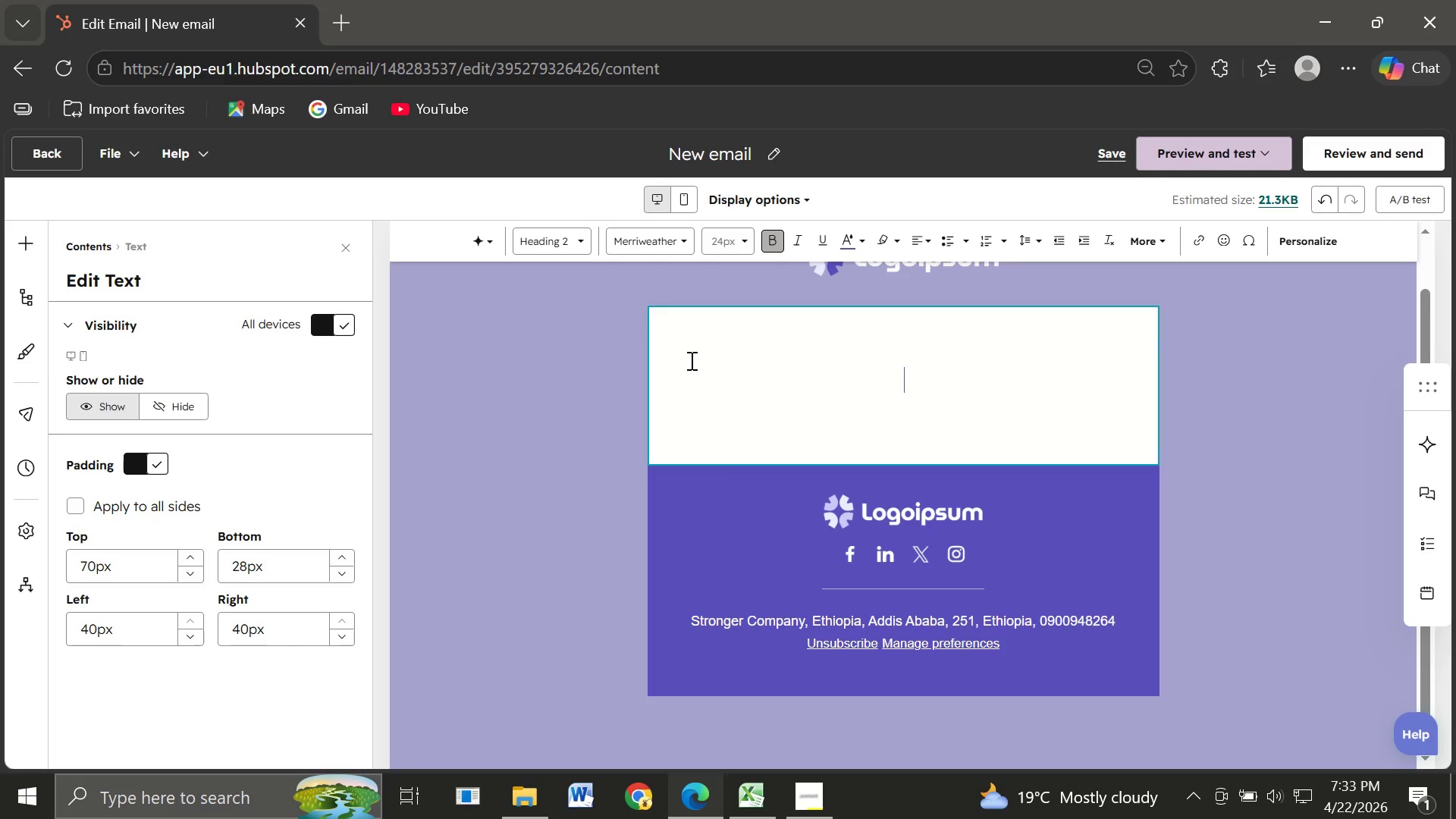 
left_click([676, 360])
 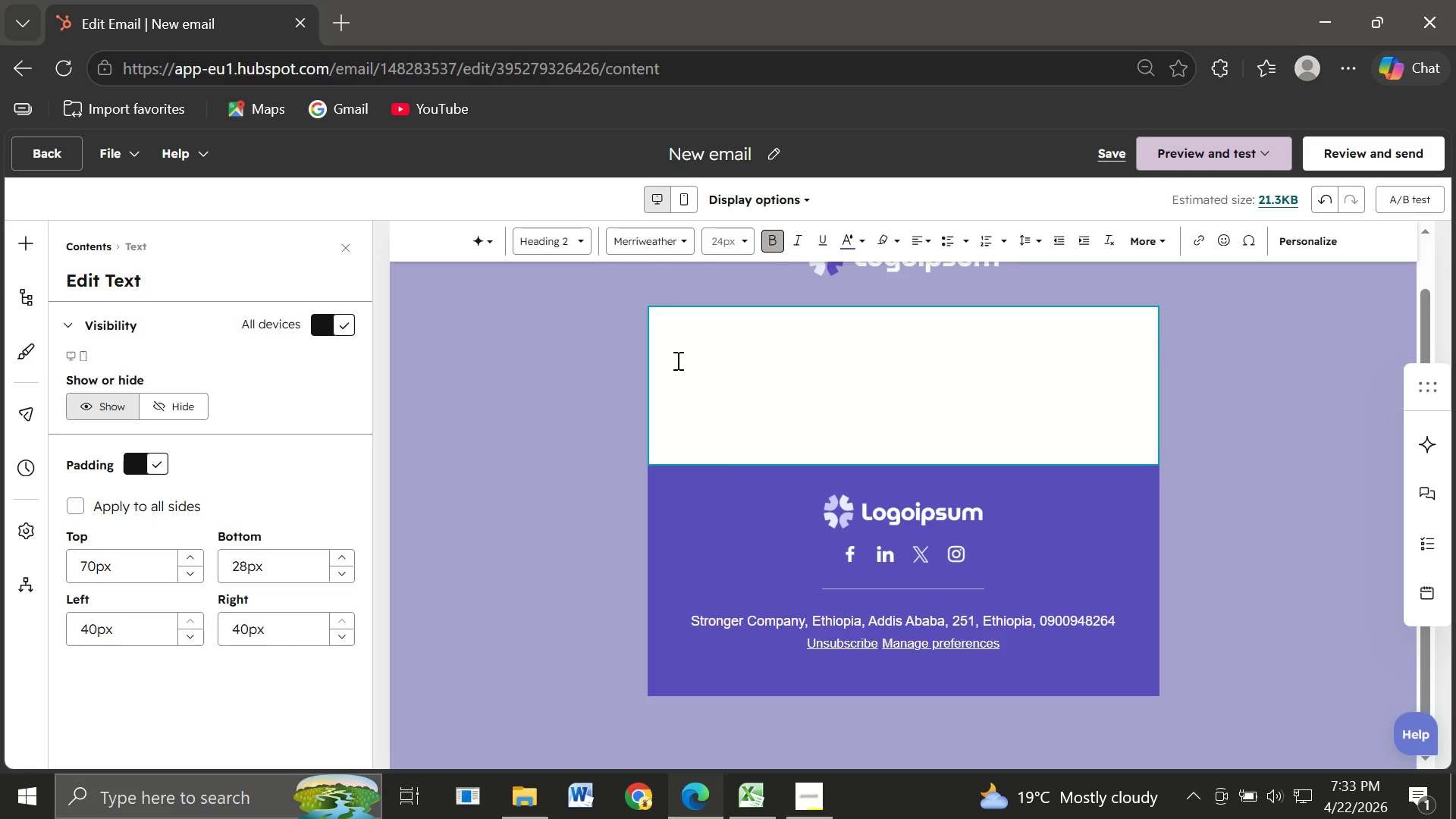 
double_click([676, 360])
 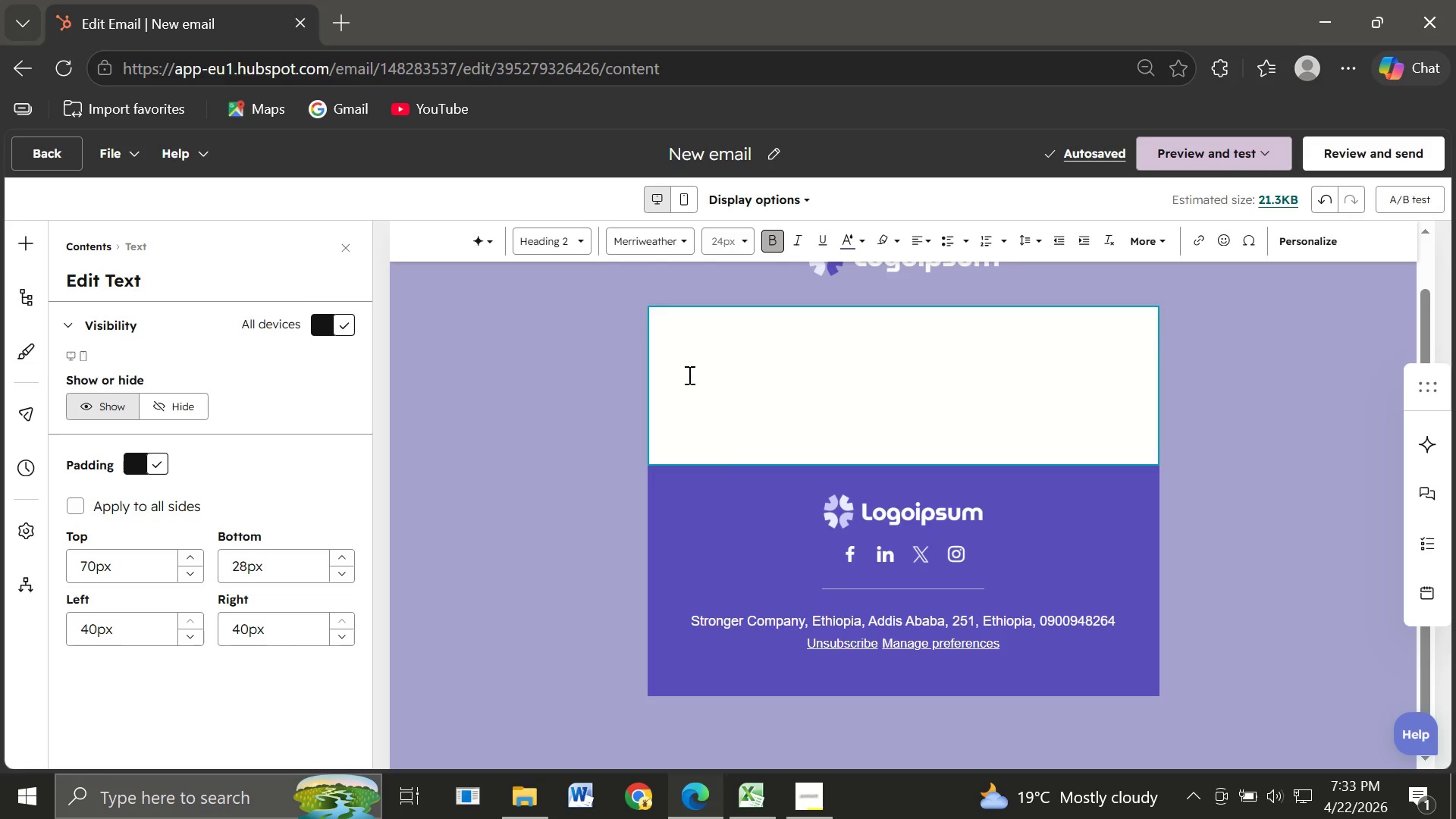 
double_click([693, 382])
 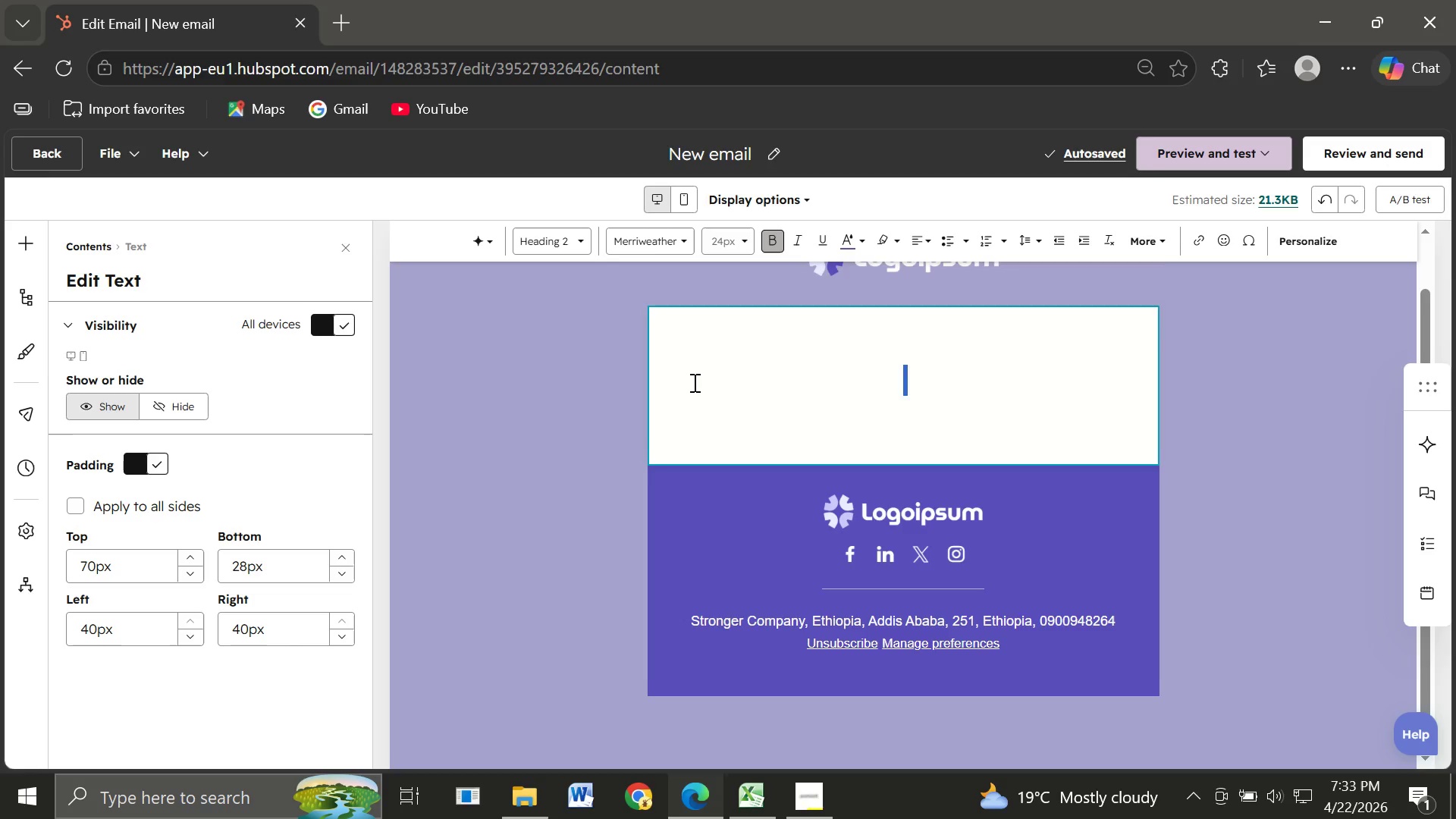 
key(Backspace)
 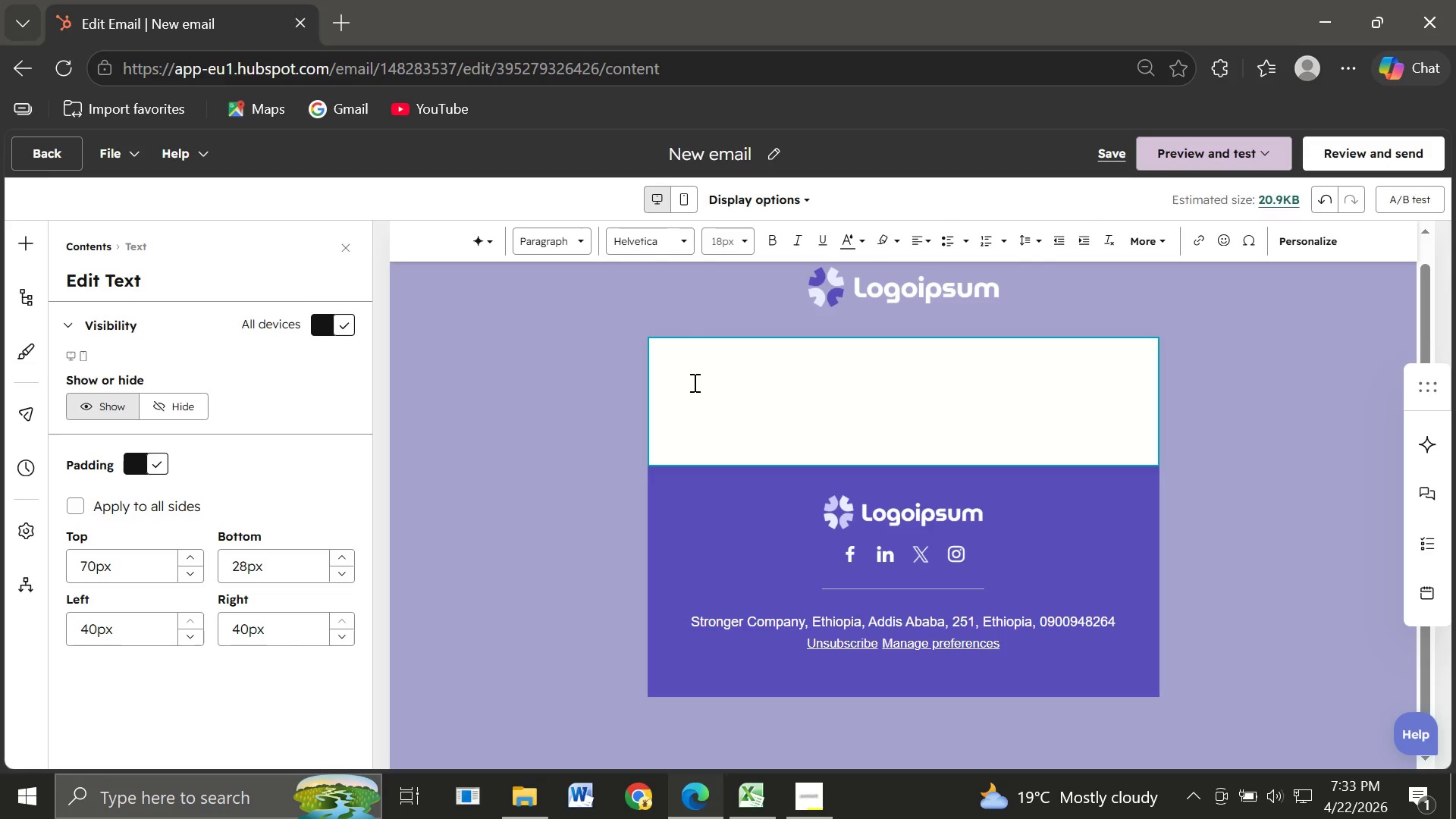 
key(Backspace)
 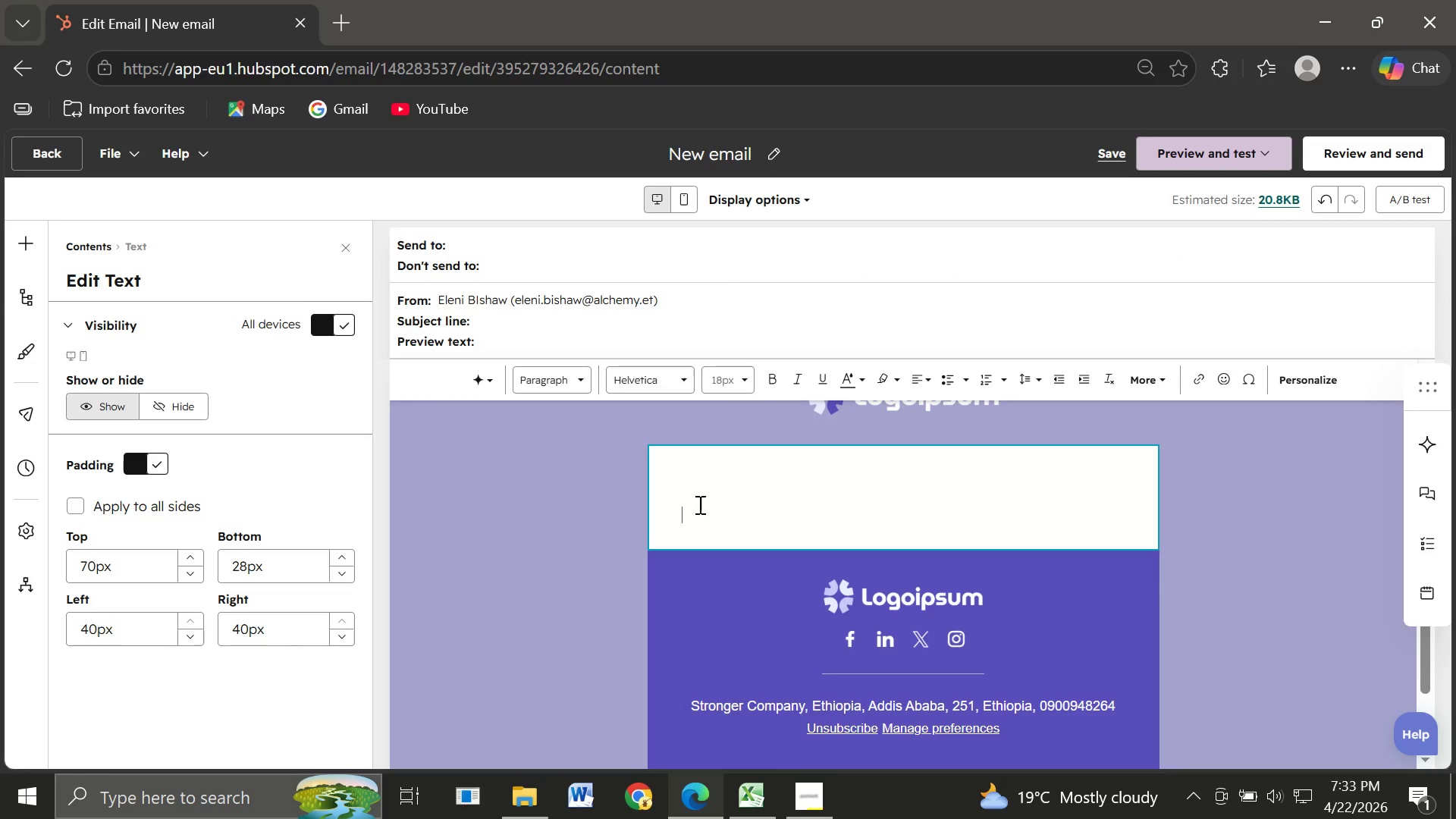 
left_click([679, 490])
 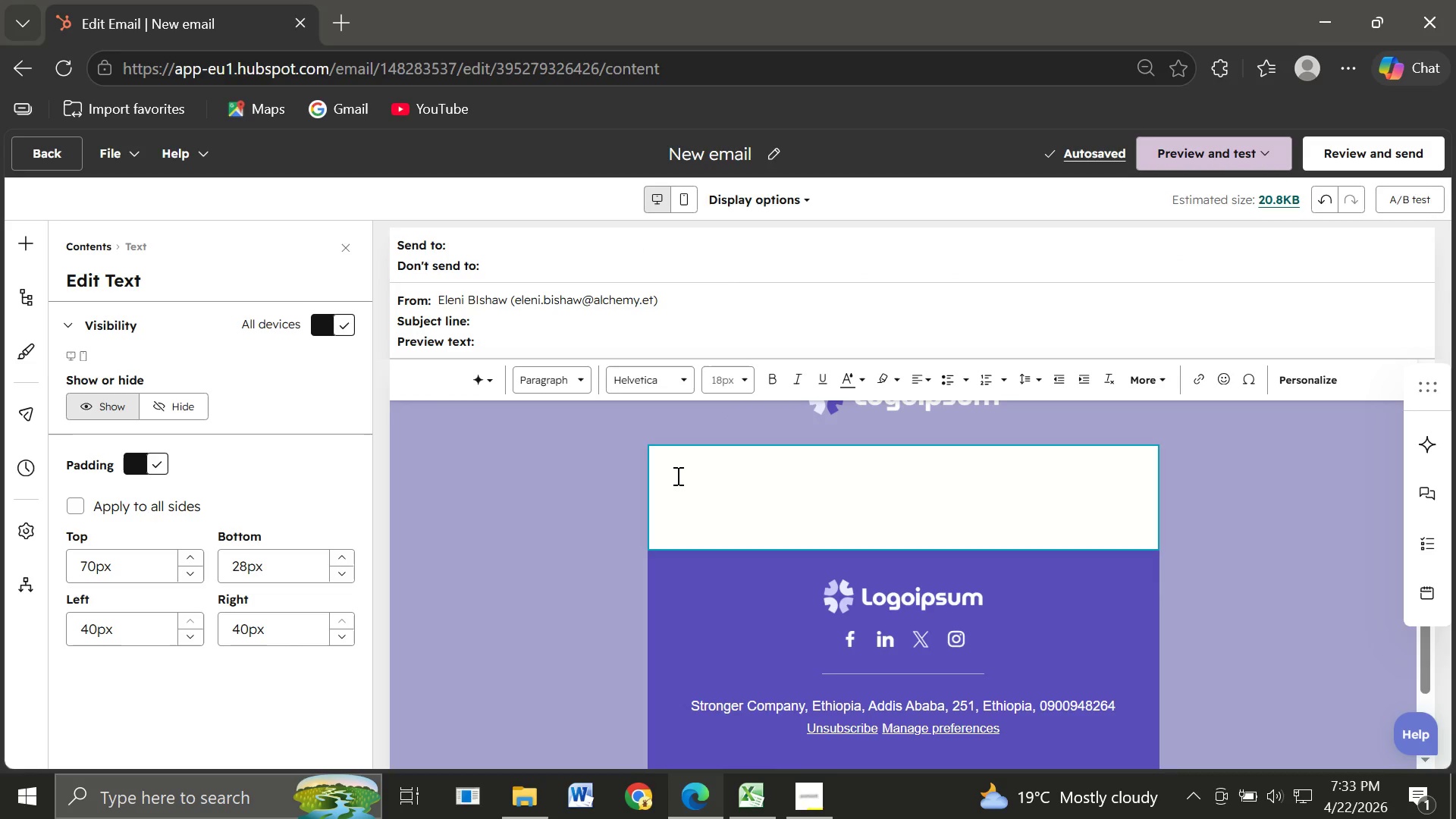 
double_click([676, 475])
 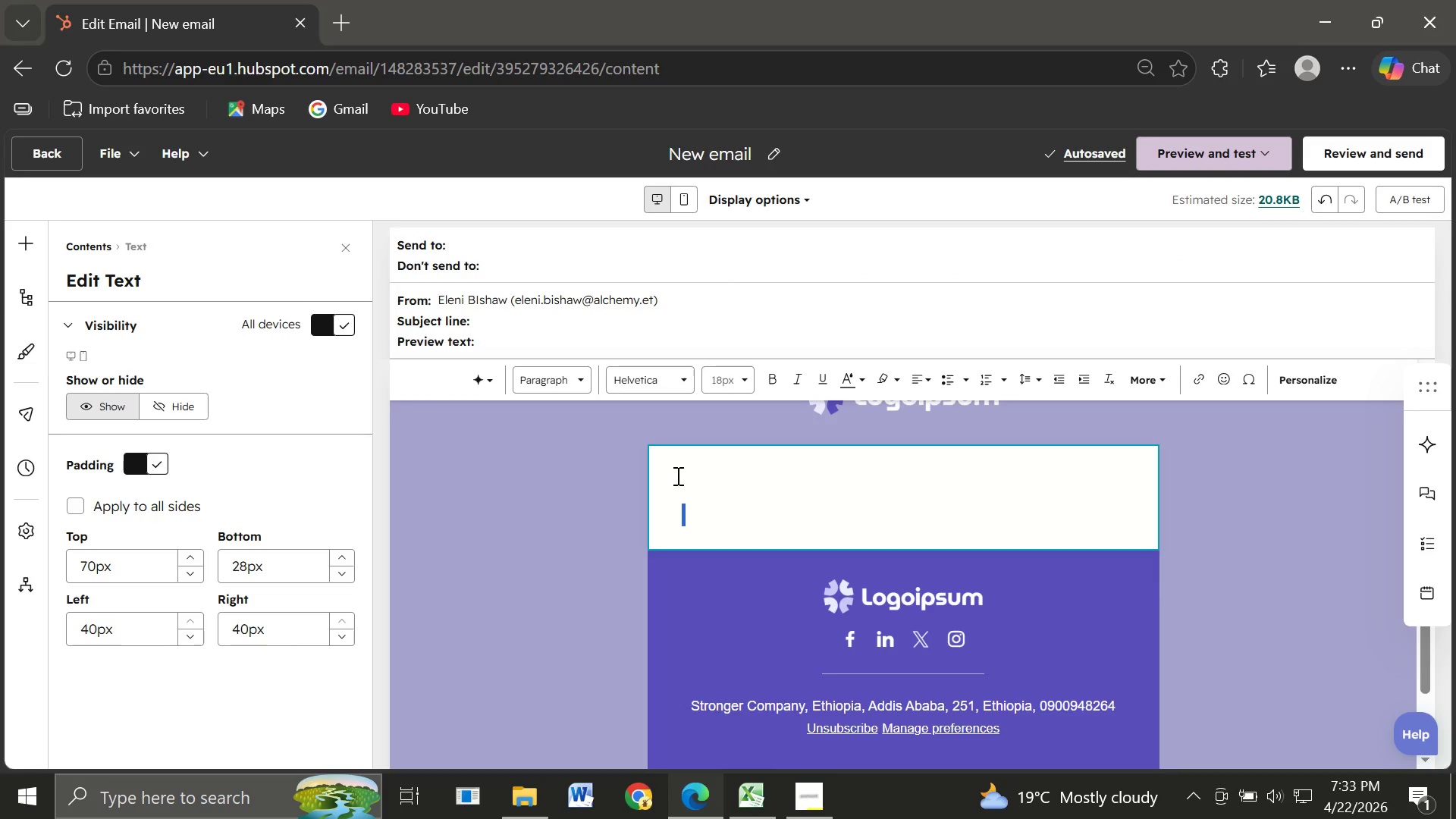 
triple_click([676, 475])
 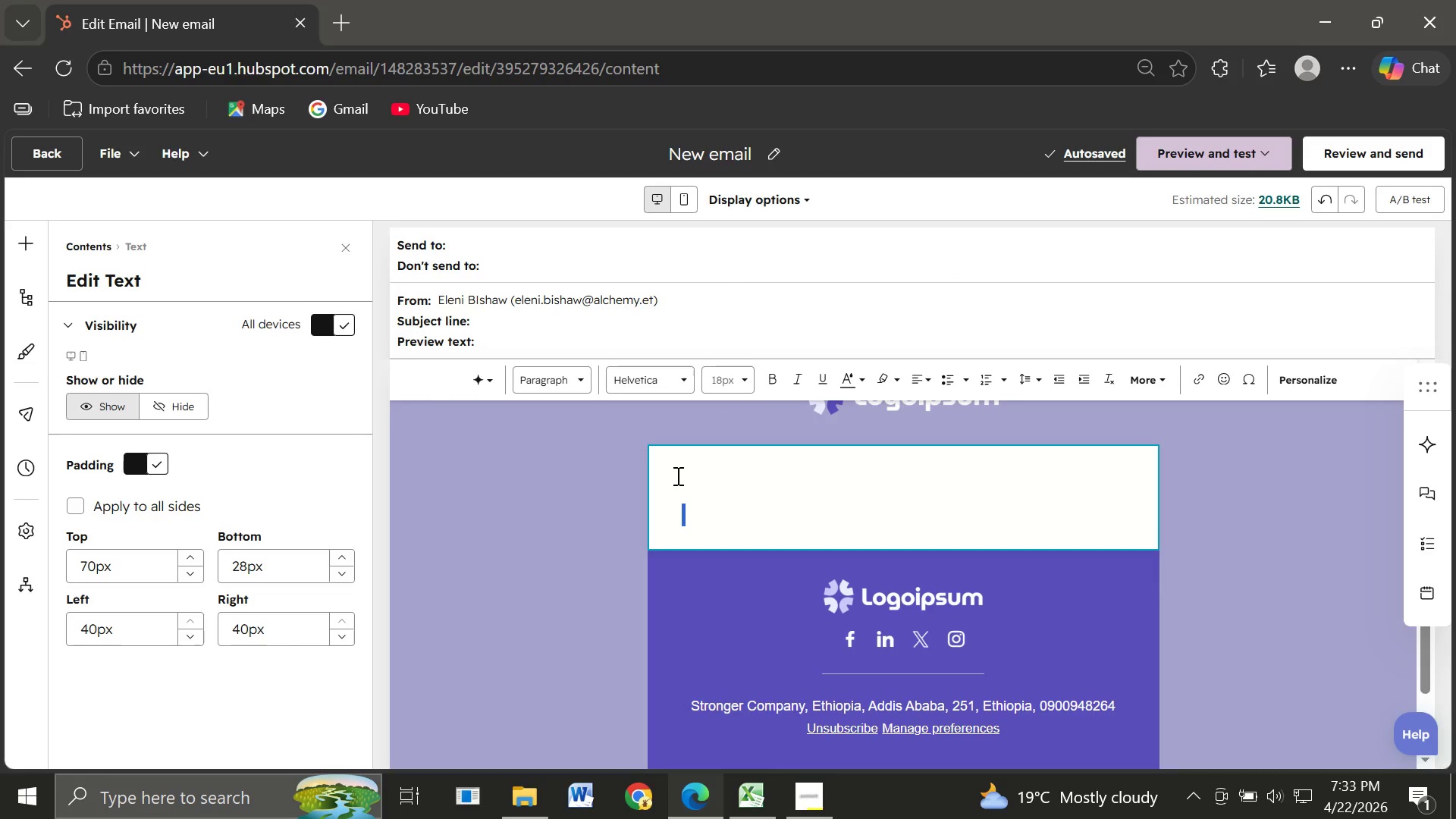 
left_click([676, 475])
 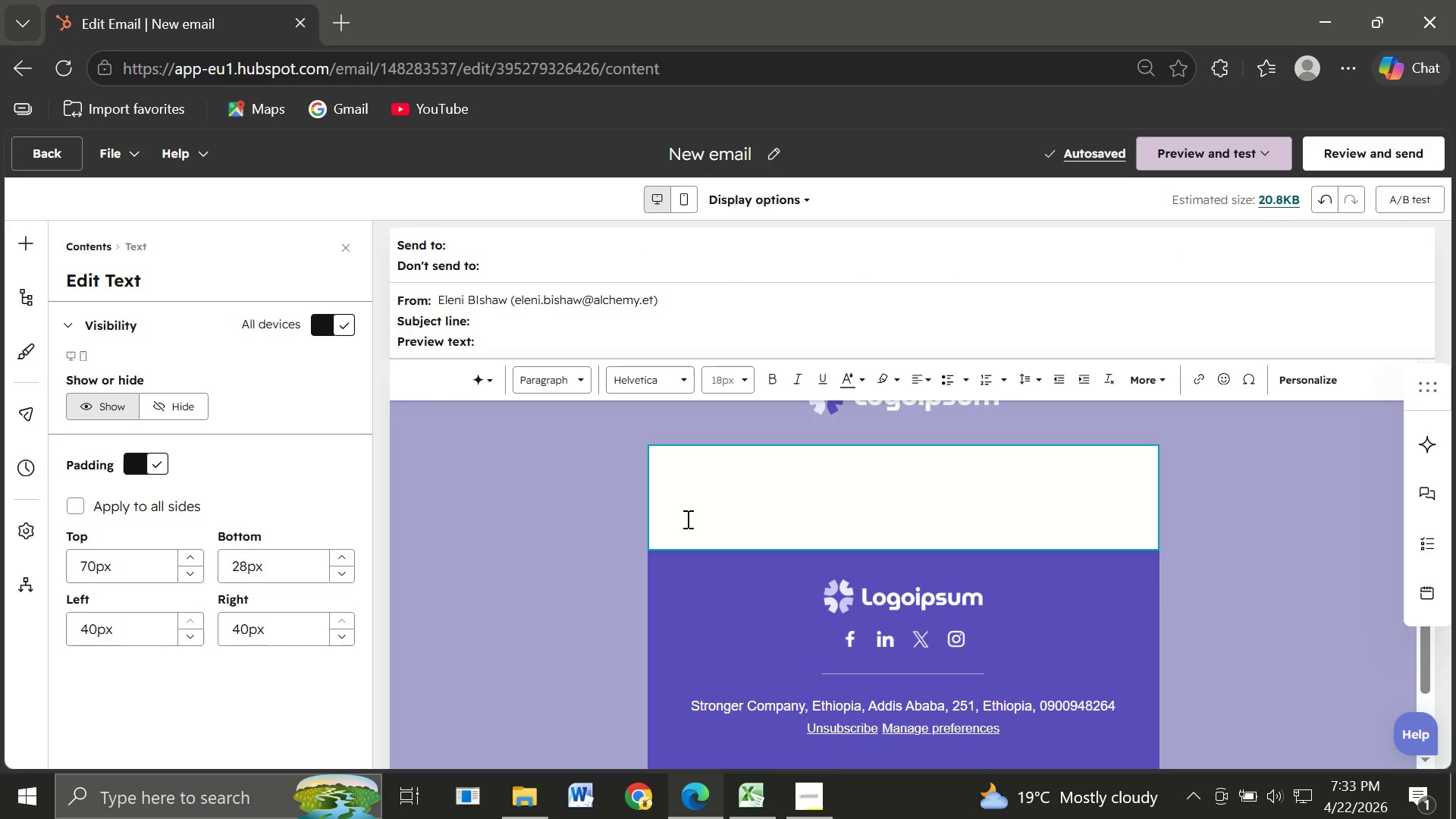 
left_click([686, 519])
 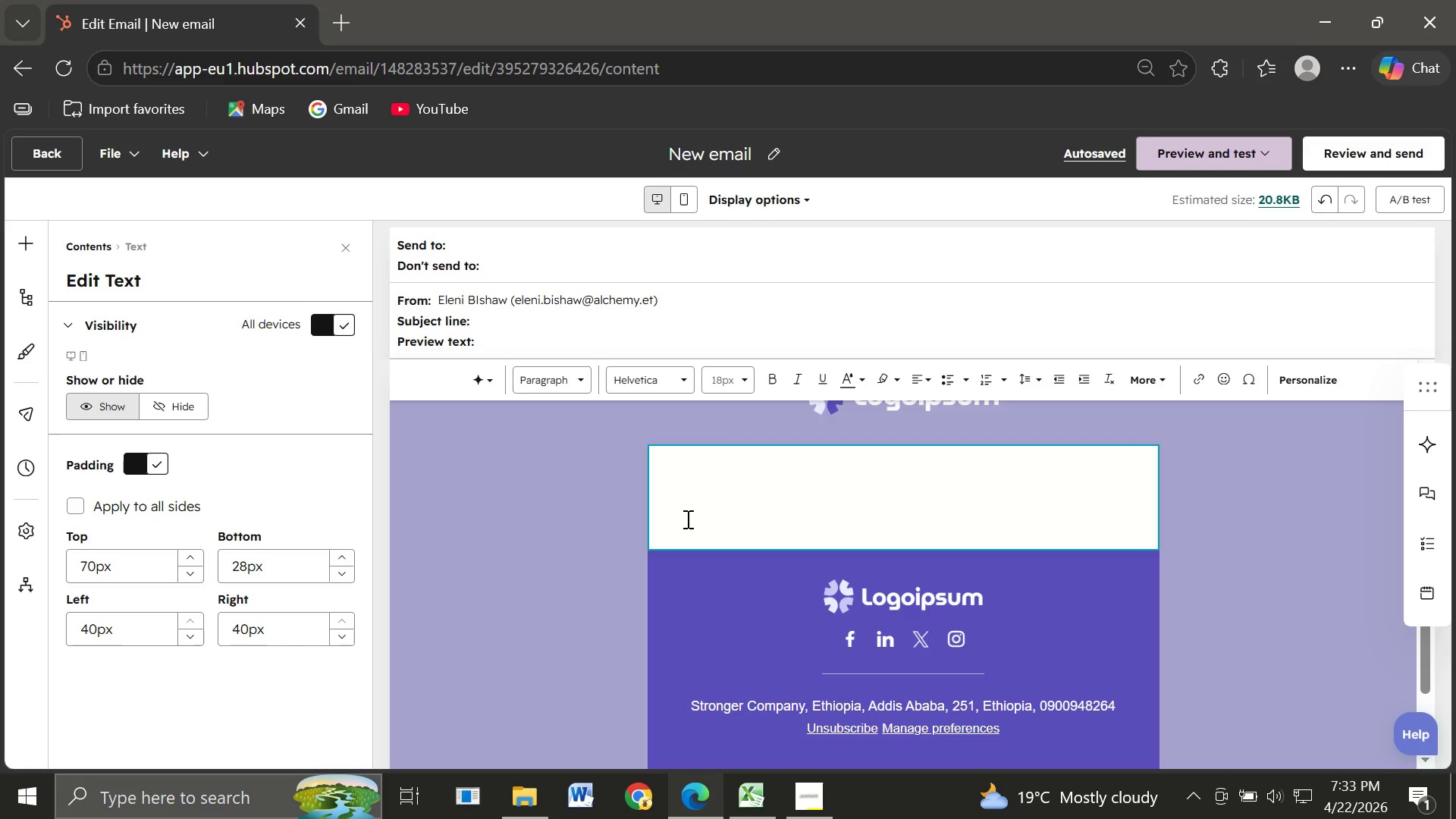 
type(Hi )
 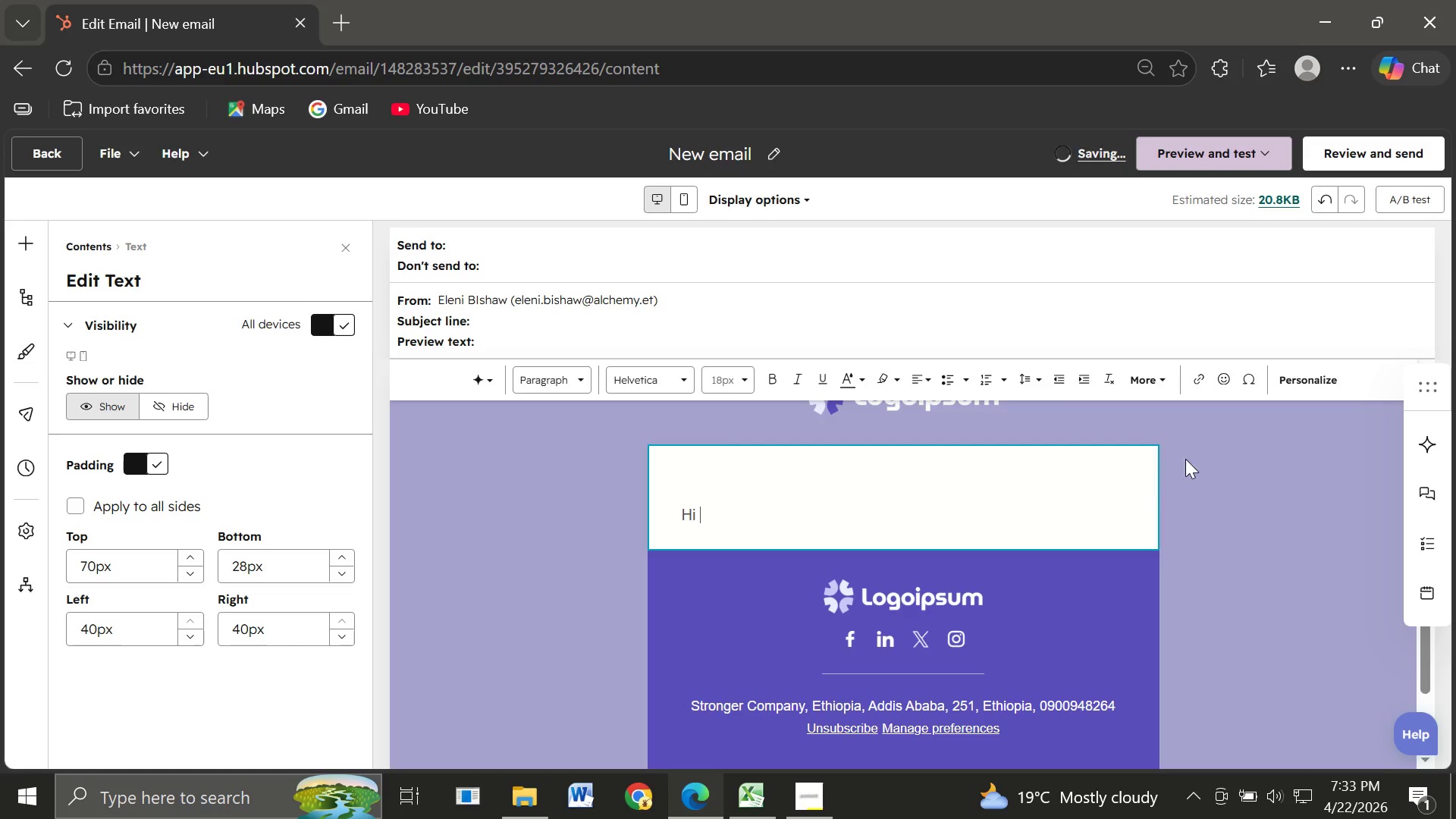 
left_click([1297, 372])
 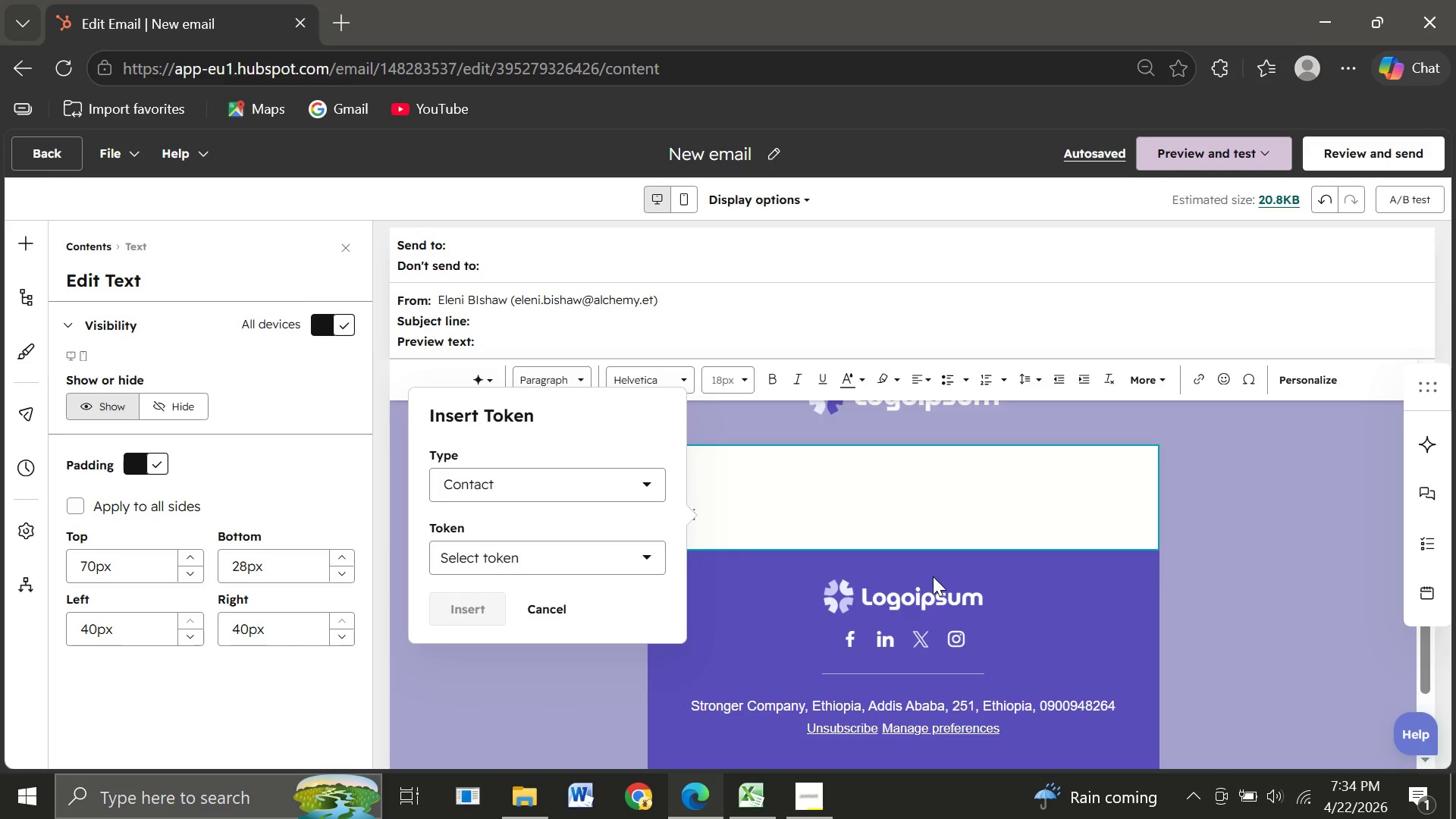 
wait(78.39)
 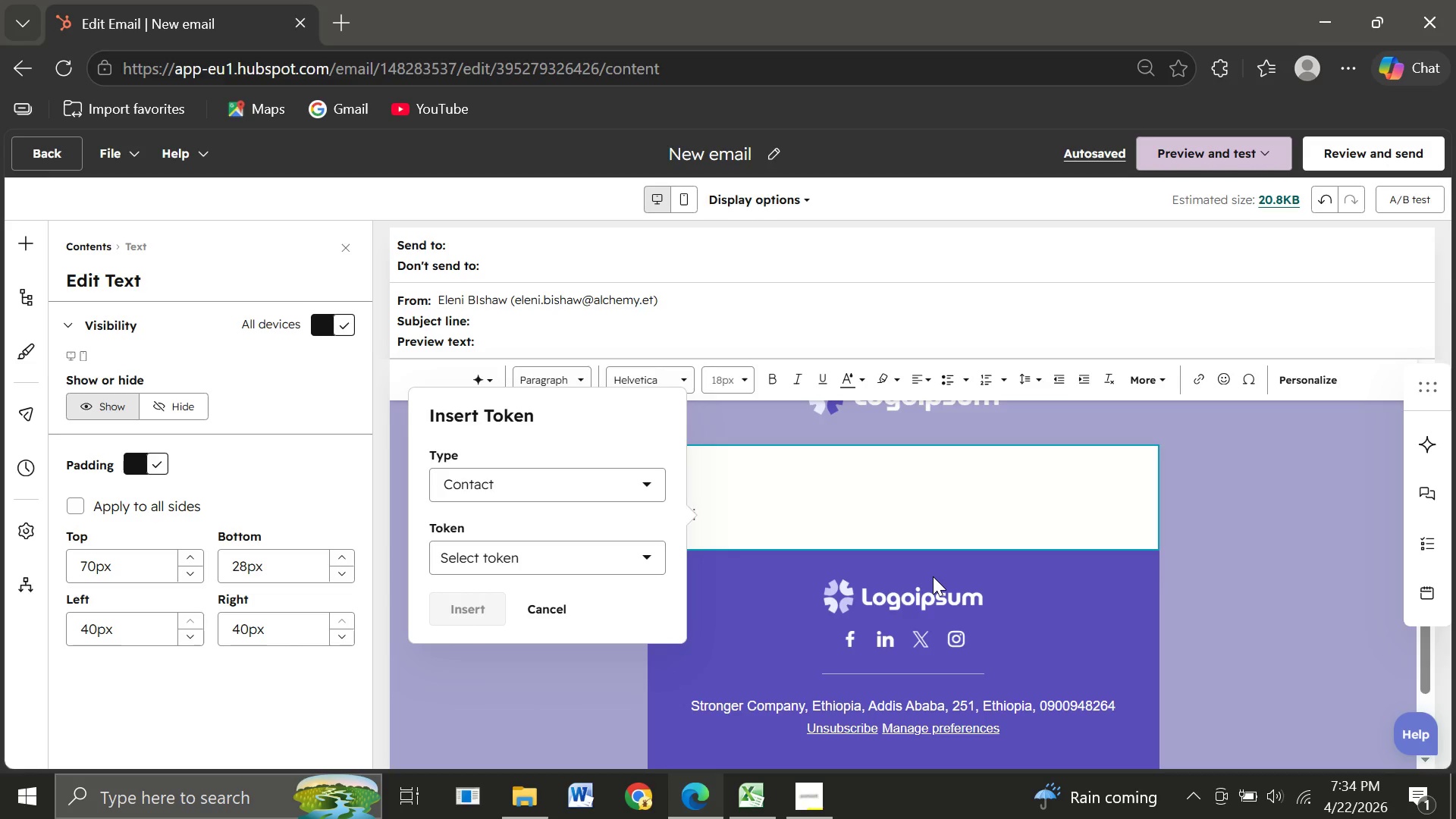 
left_click([532, 547])
 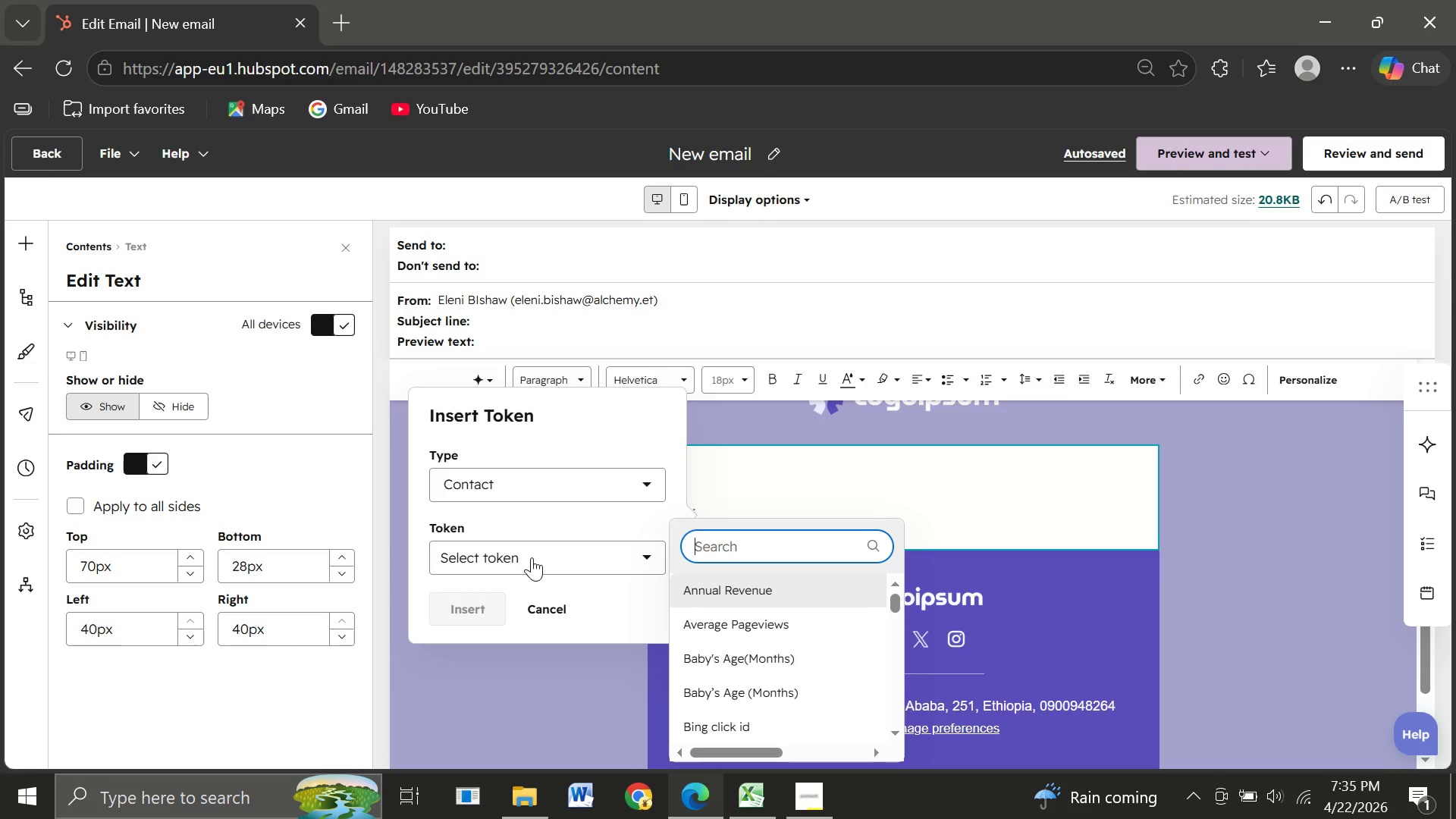 
type(first n)
 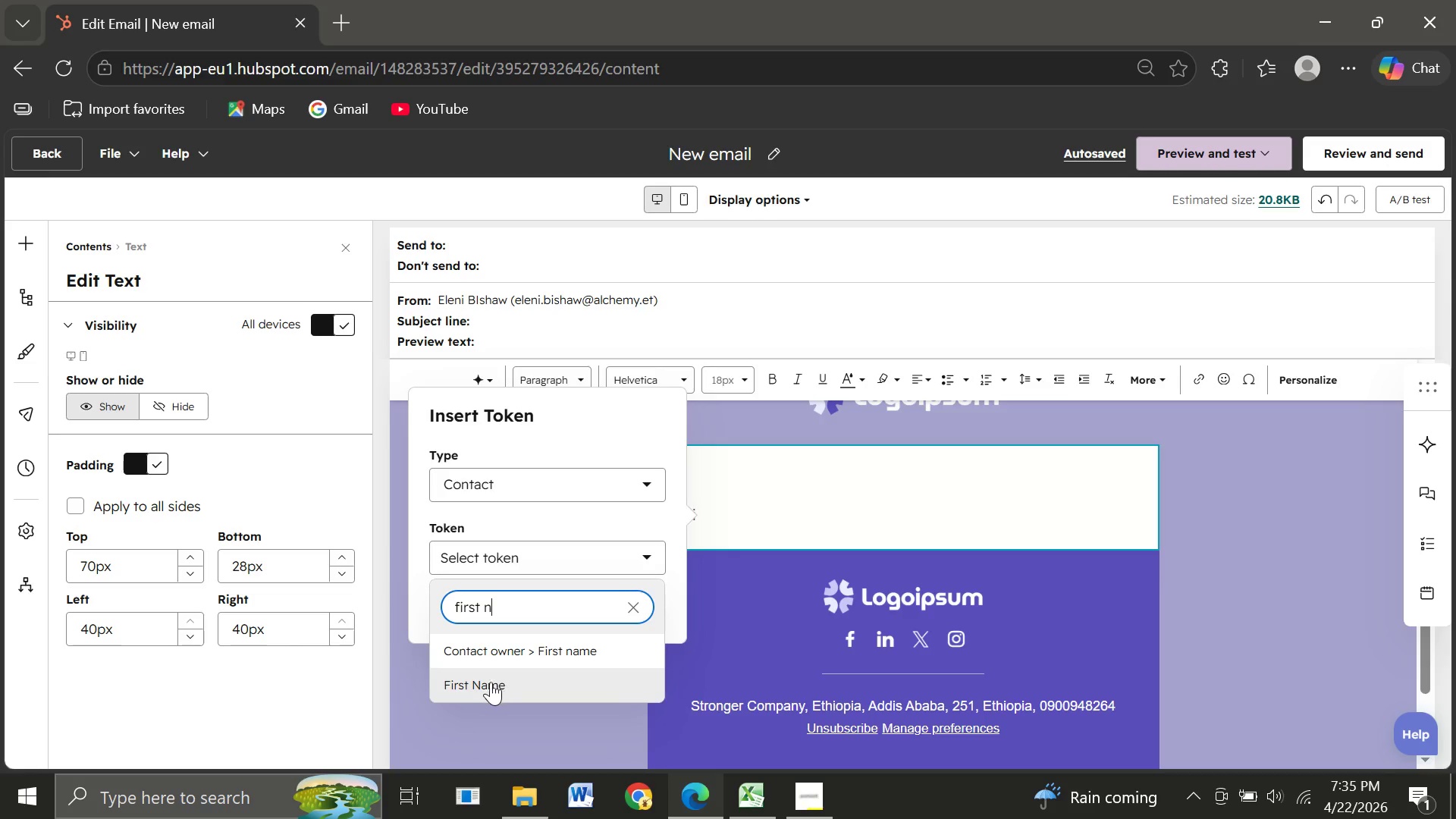 
left_click([487, 682])
 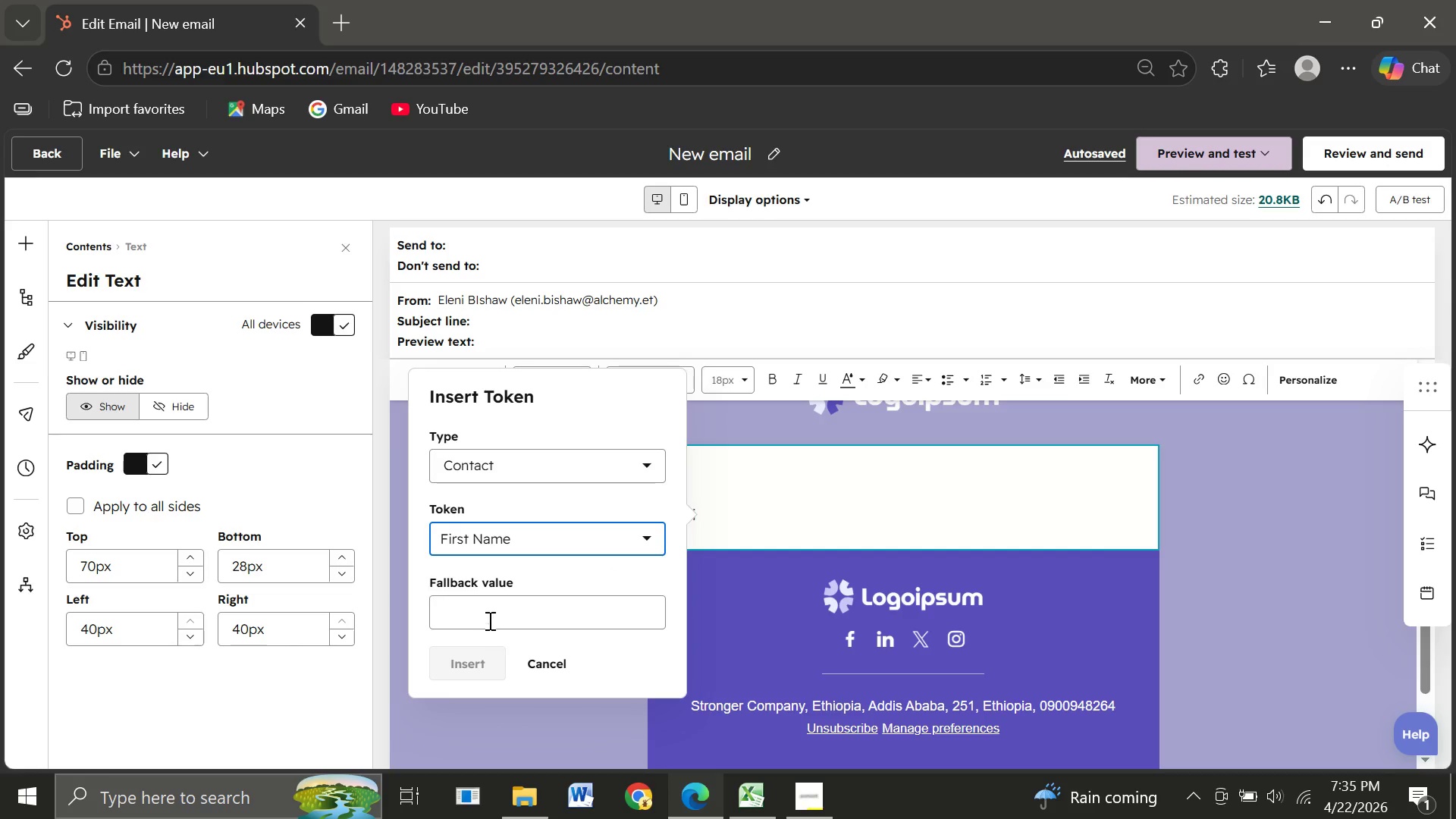 
left_click([487, 613])
 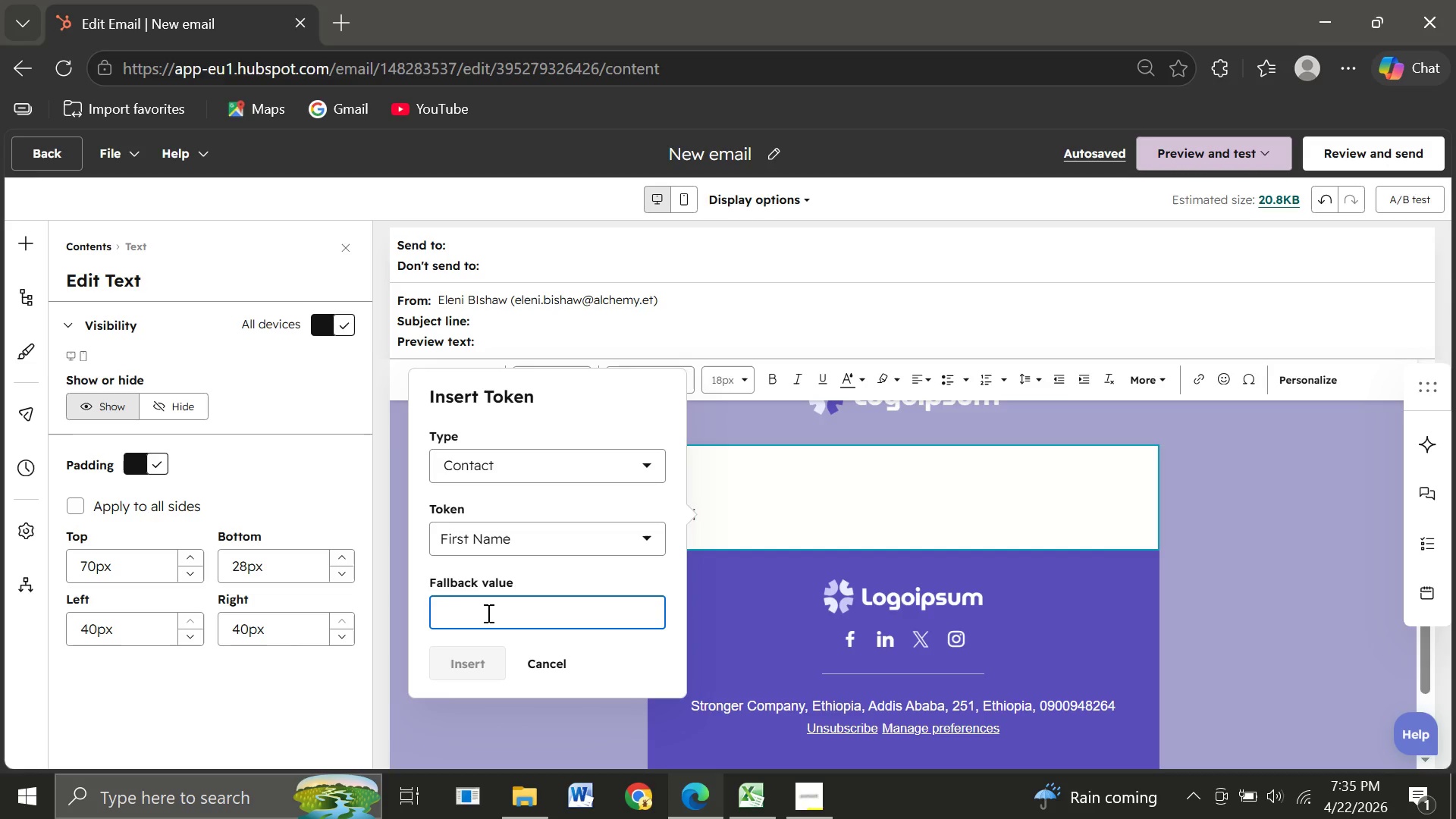 
type(there)
 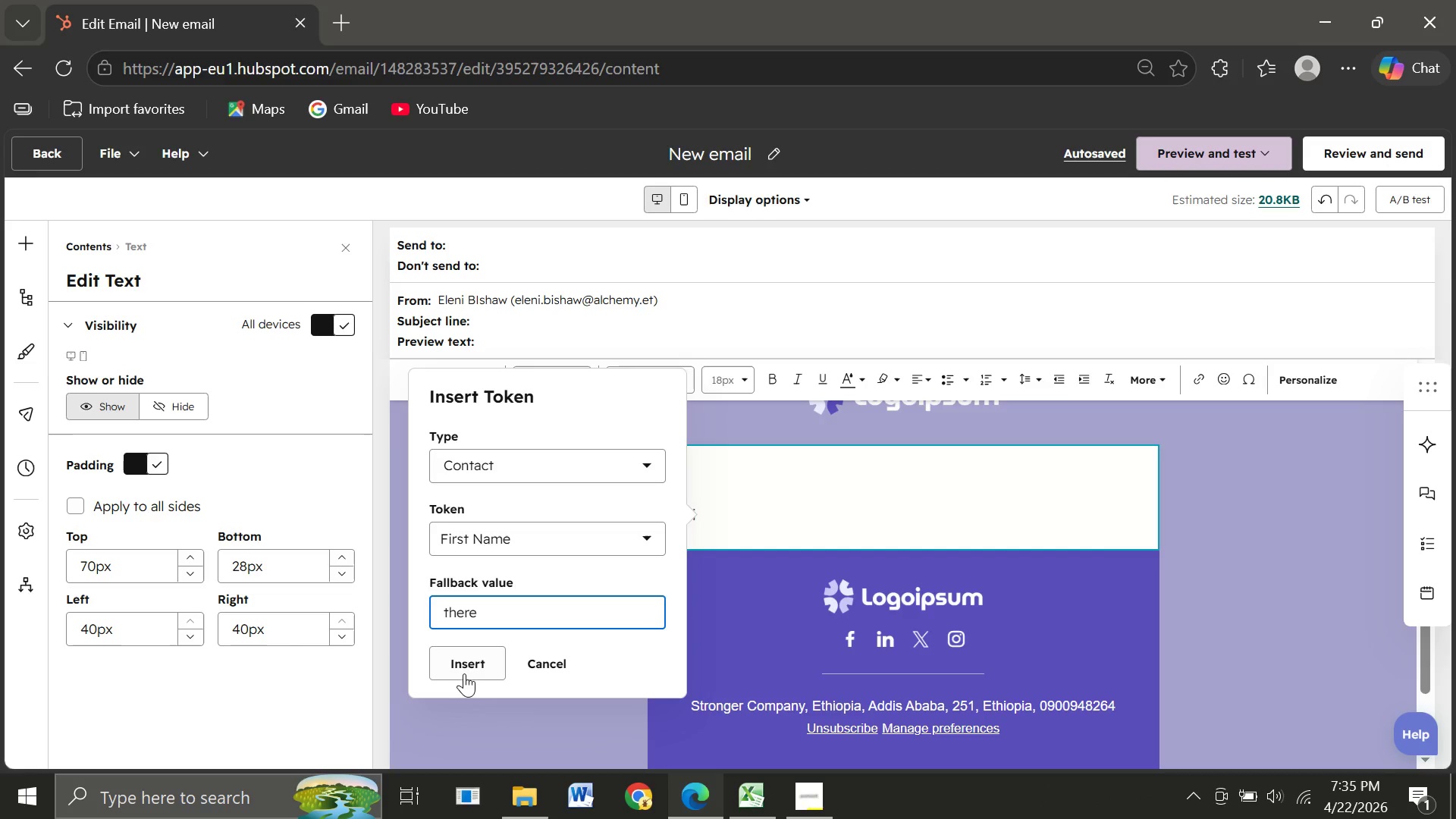 
left_click([464, 665])
 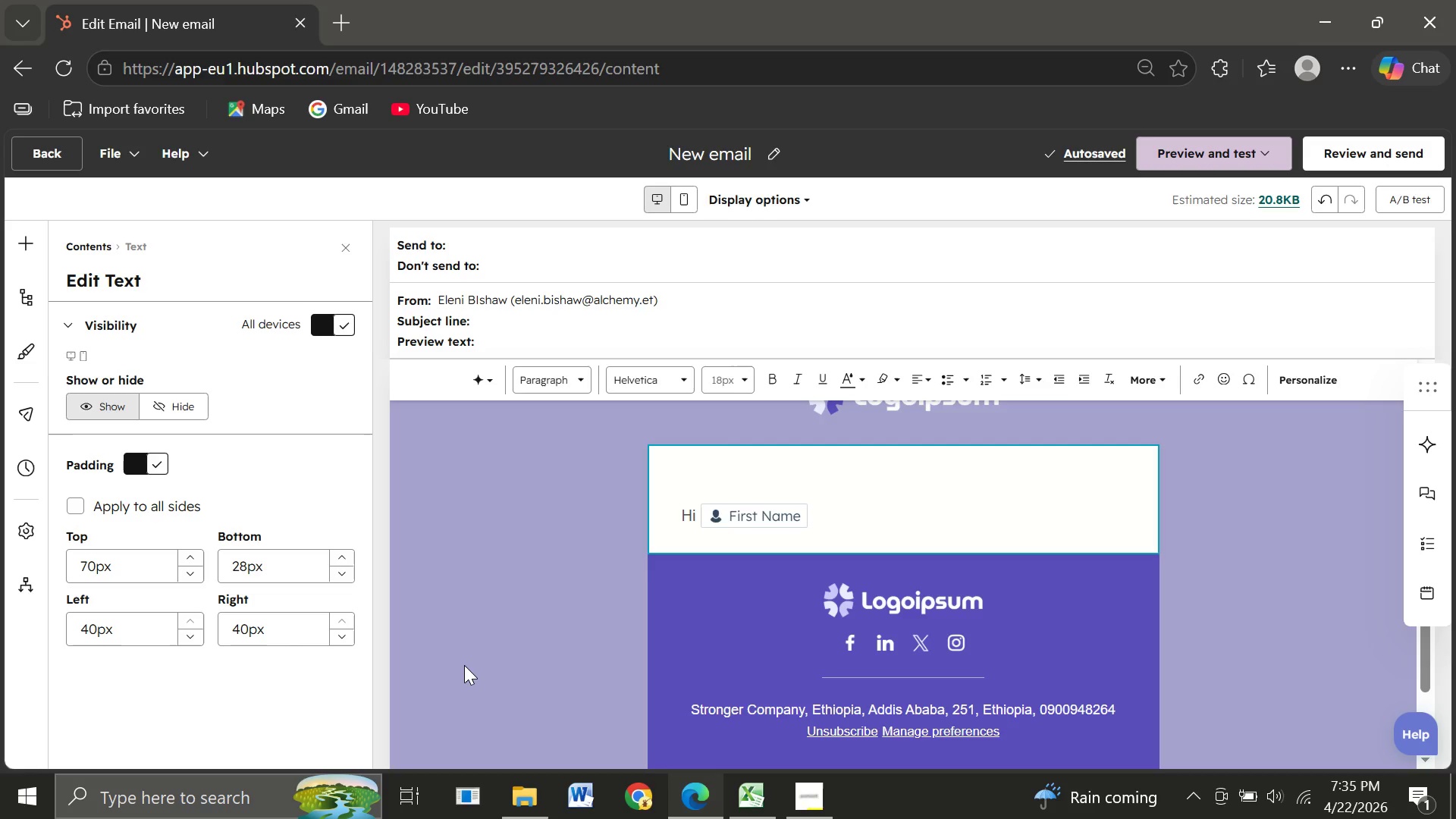 
wait(10.19)
 